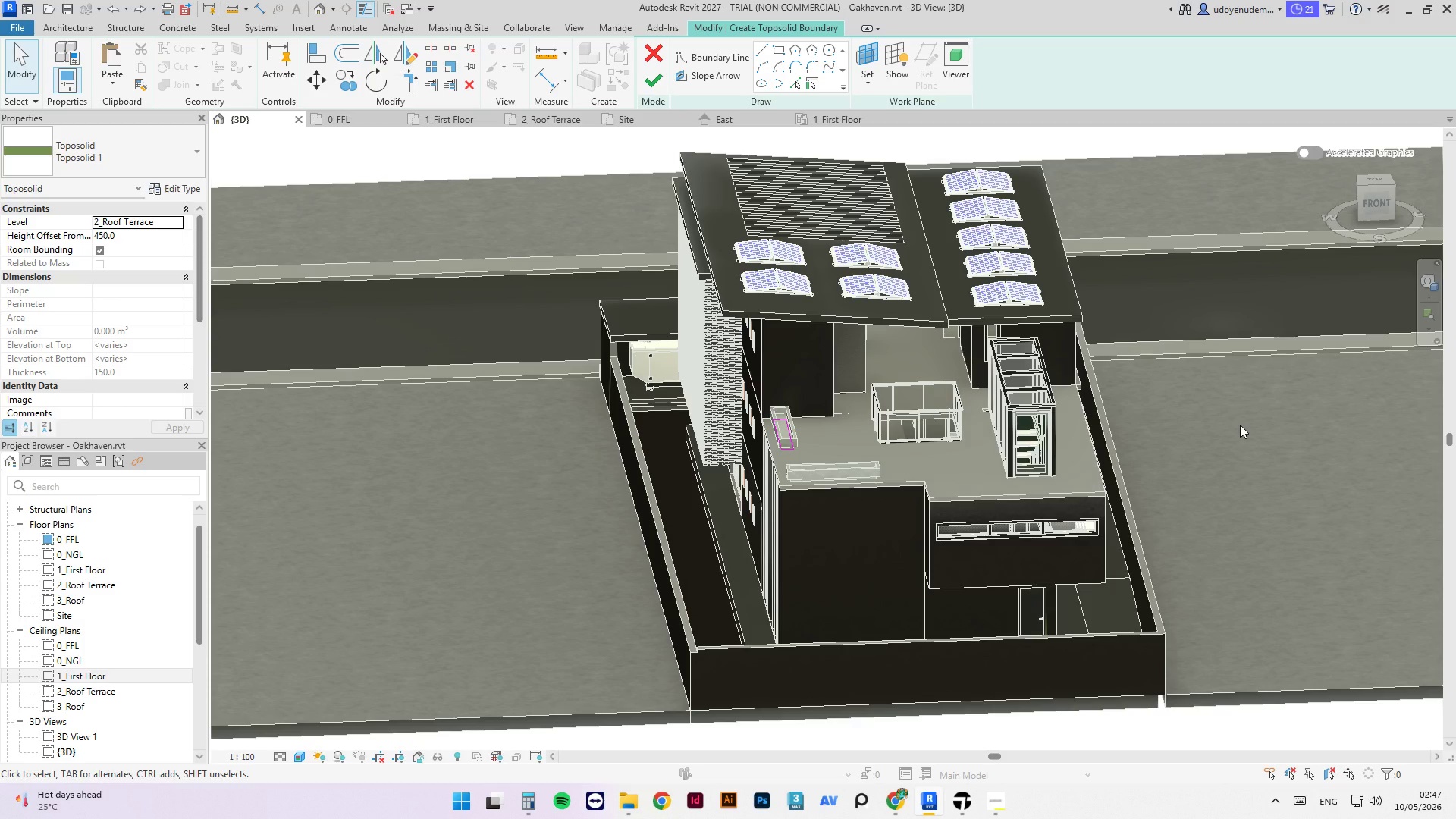 
key(Control+Y)
 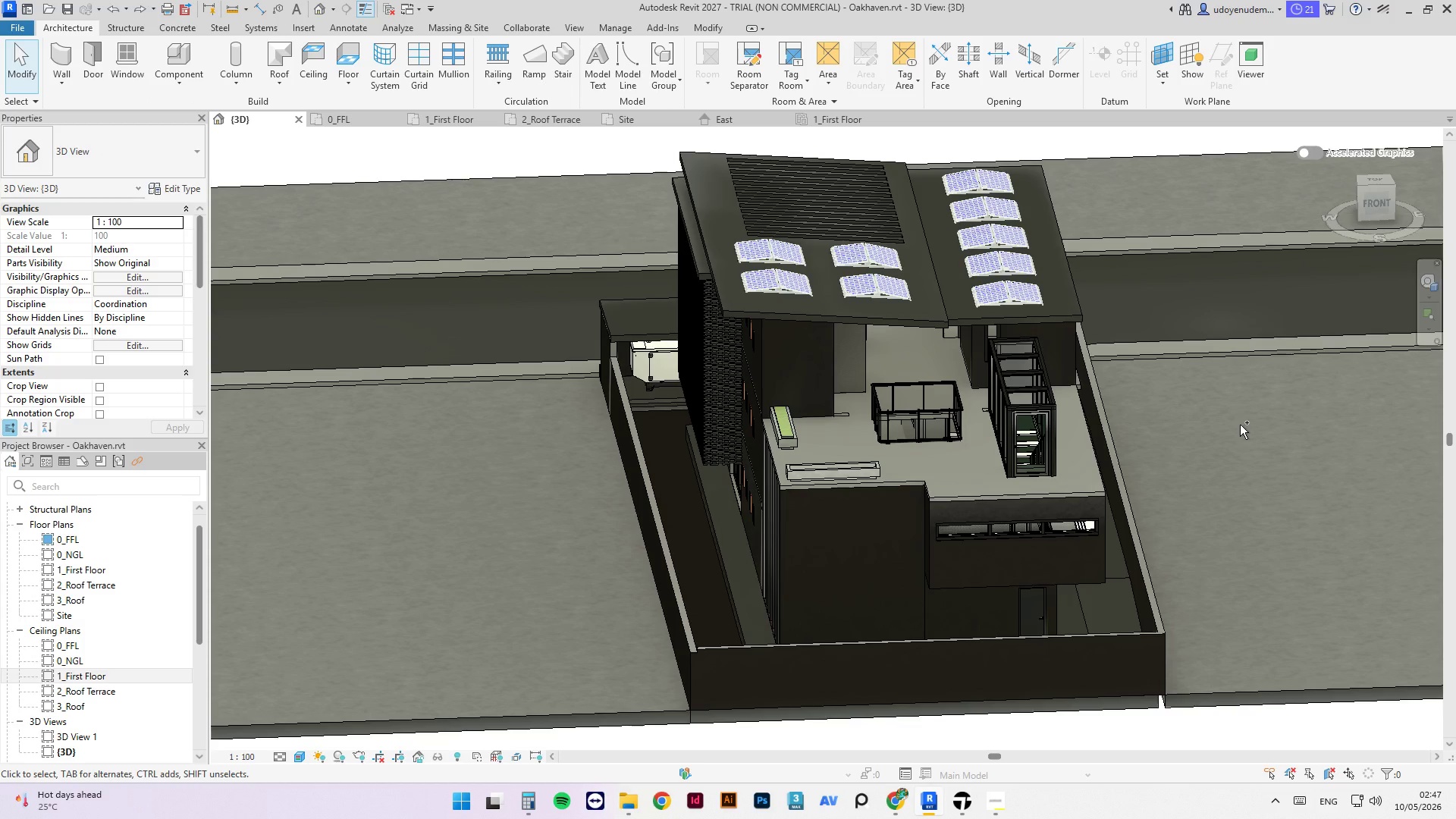 
key(Control+Y)
 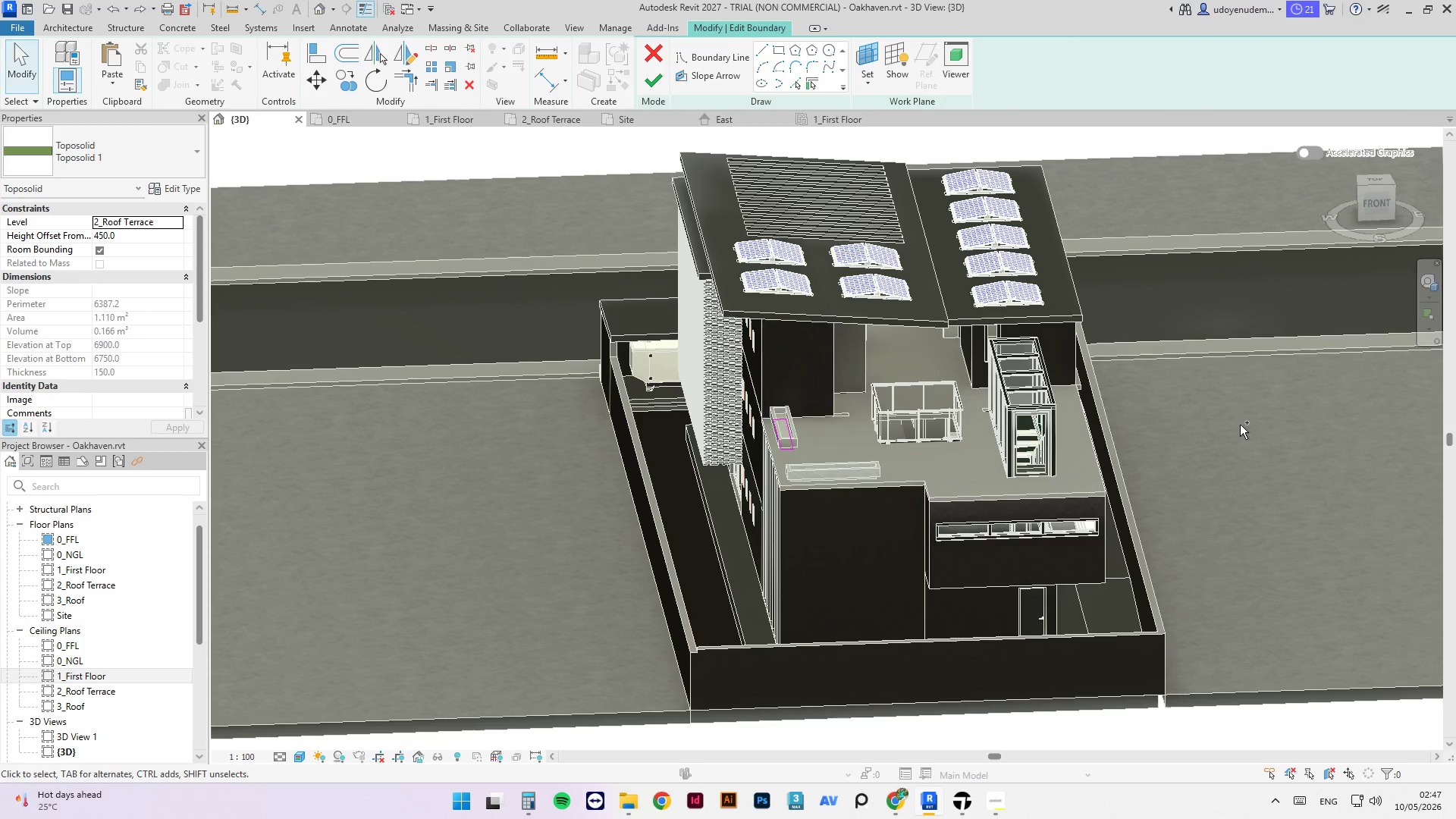 
key(Control+Y)
 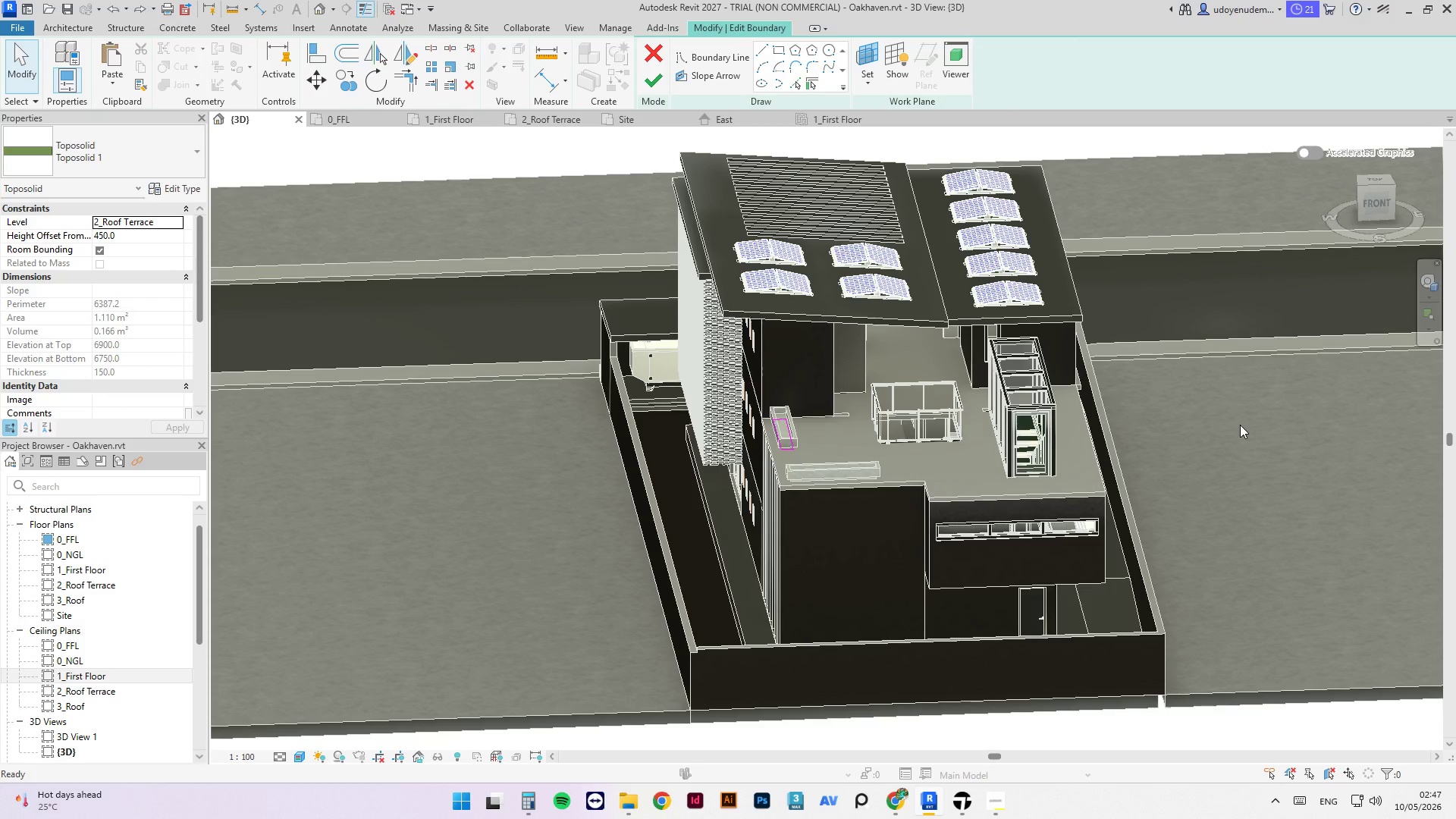 
key(Control+Y)
 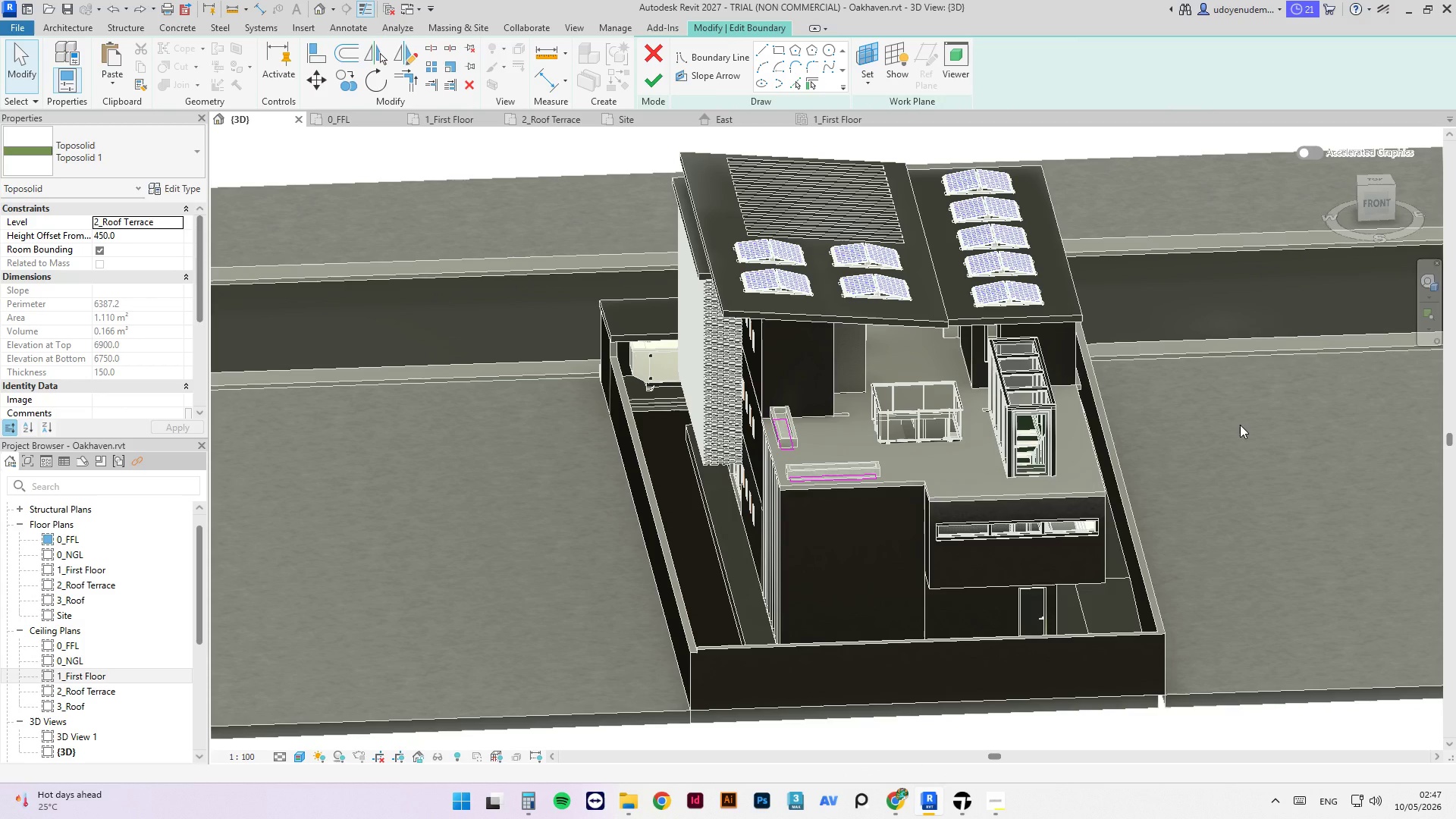 
key(Control+Y)
 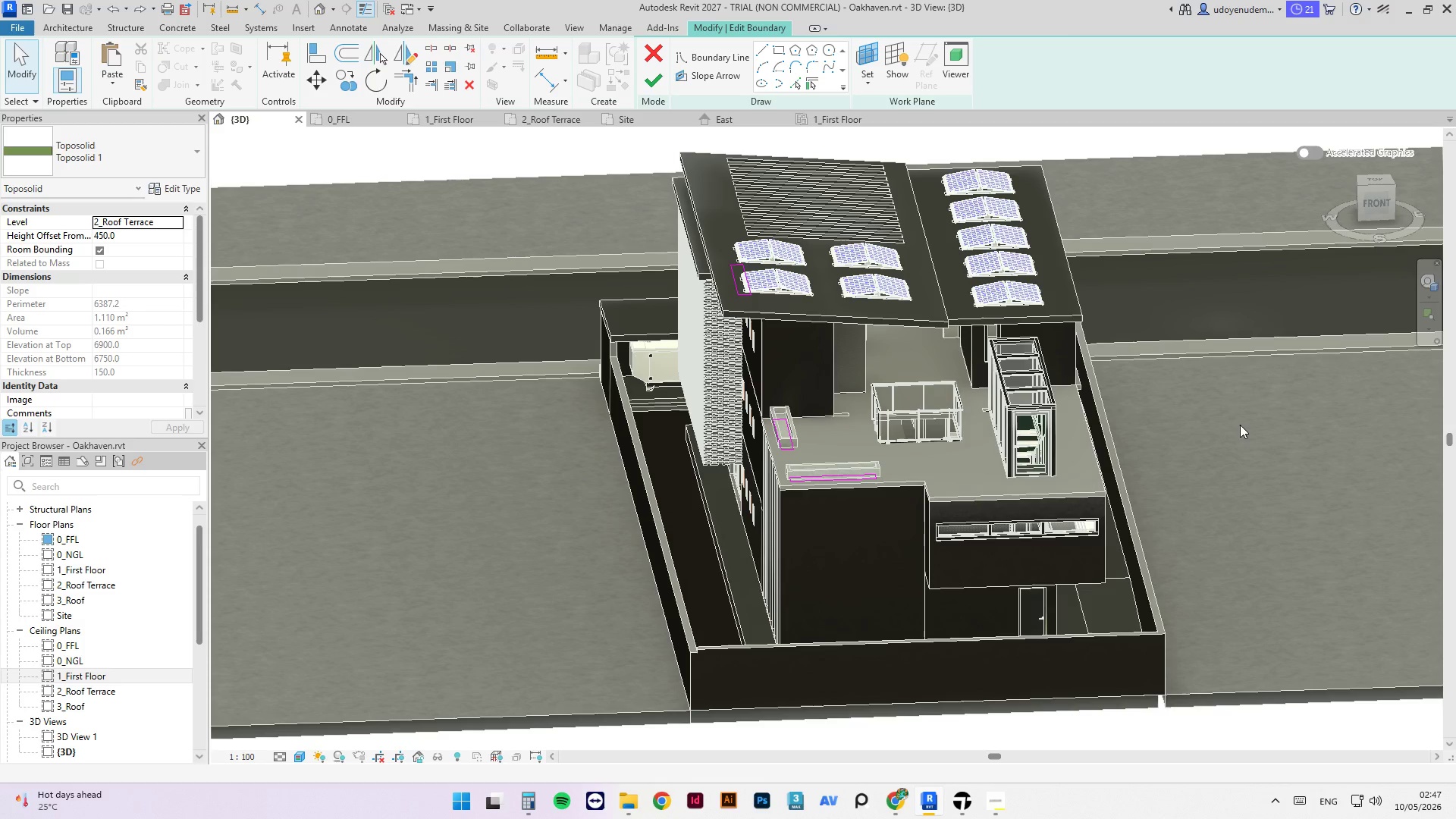 
key(Control+Y)
 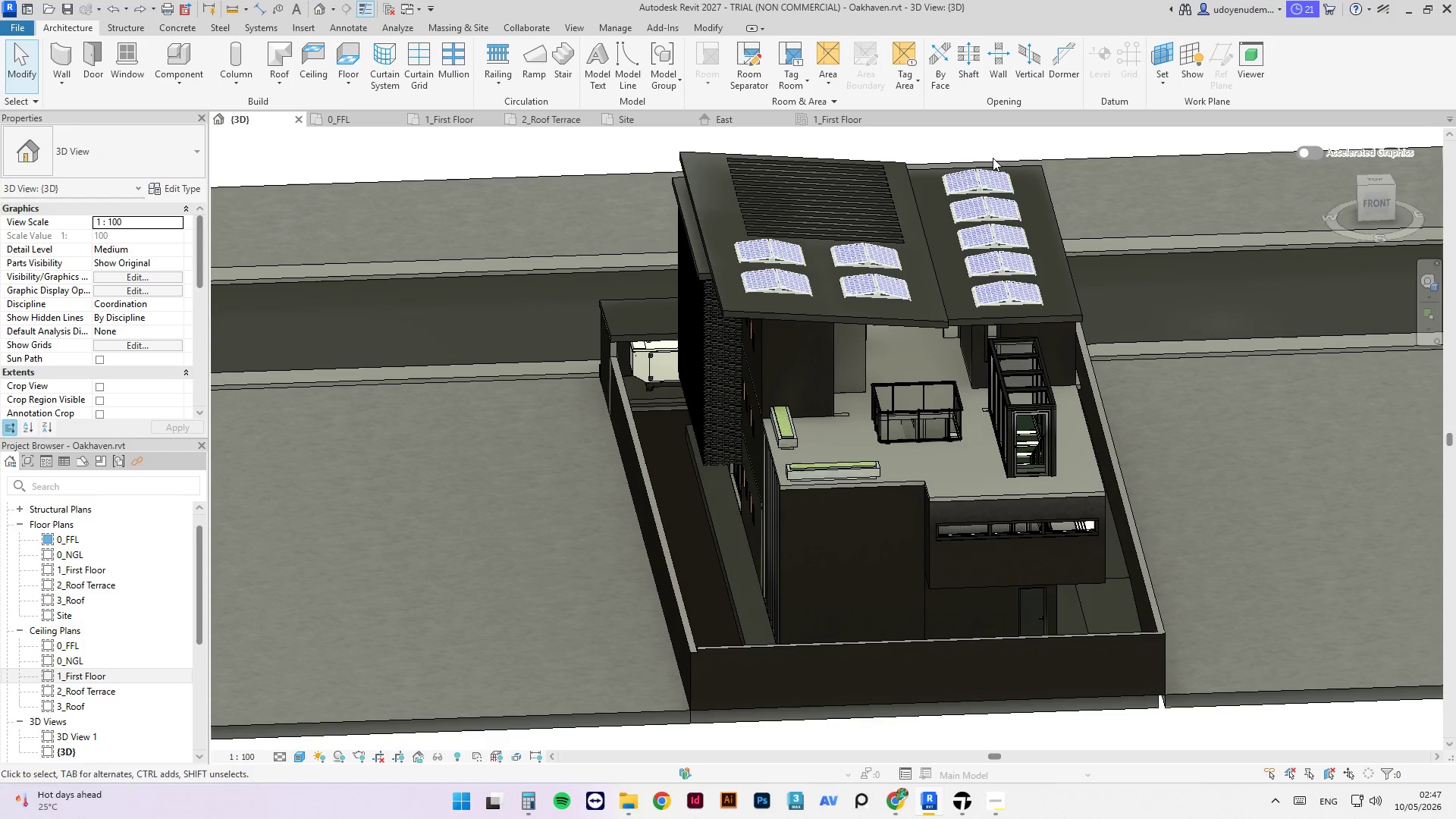 
scroll: coordinate [1098, 411], scroll_direction: up, amount: 3.0
 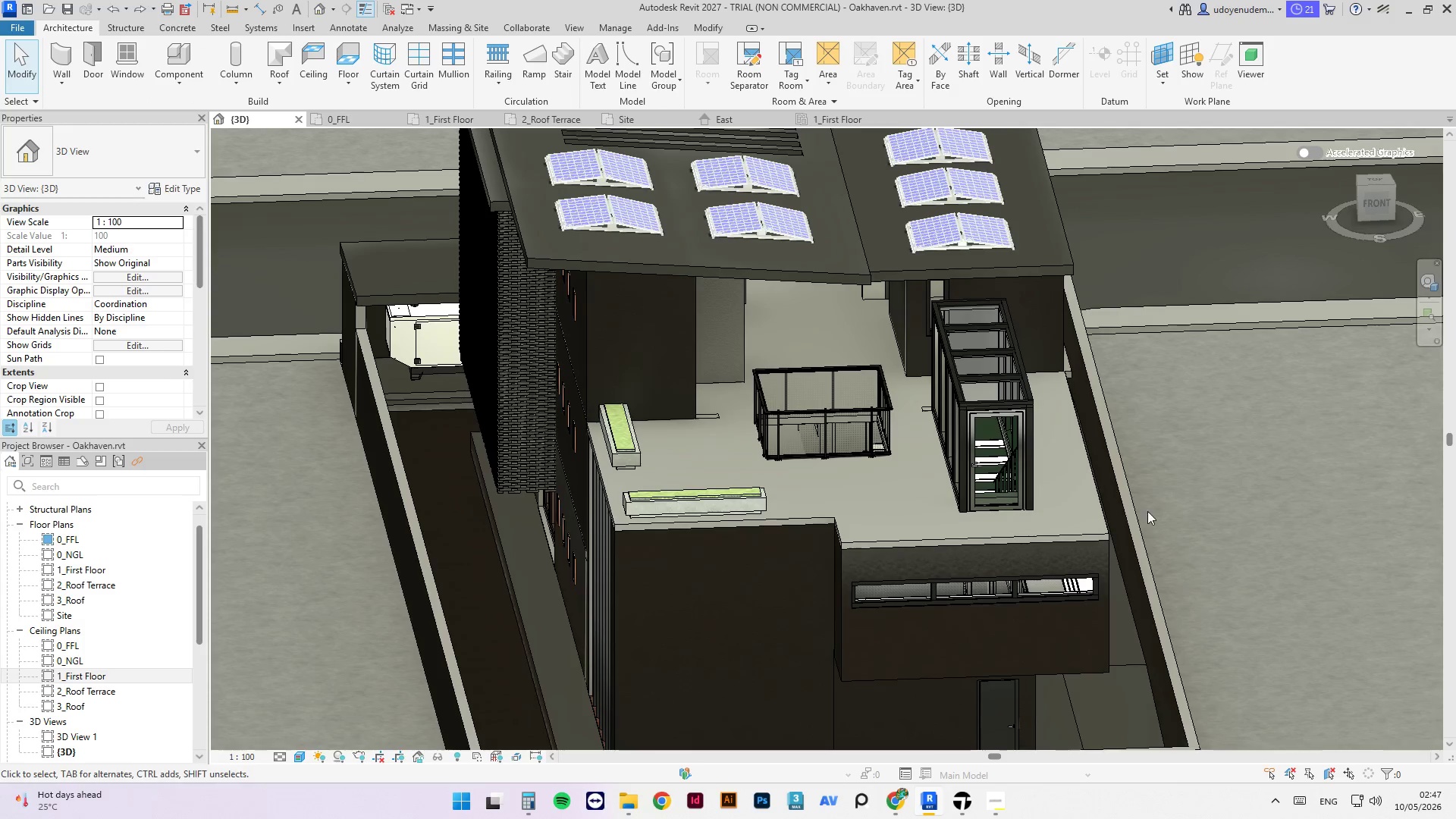 
hold_key(key=ShiftLeft, duration=1.81)
 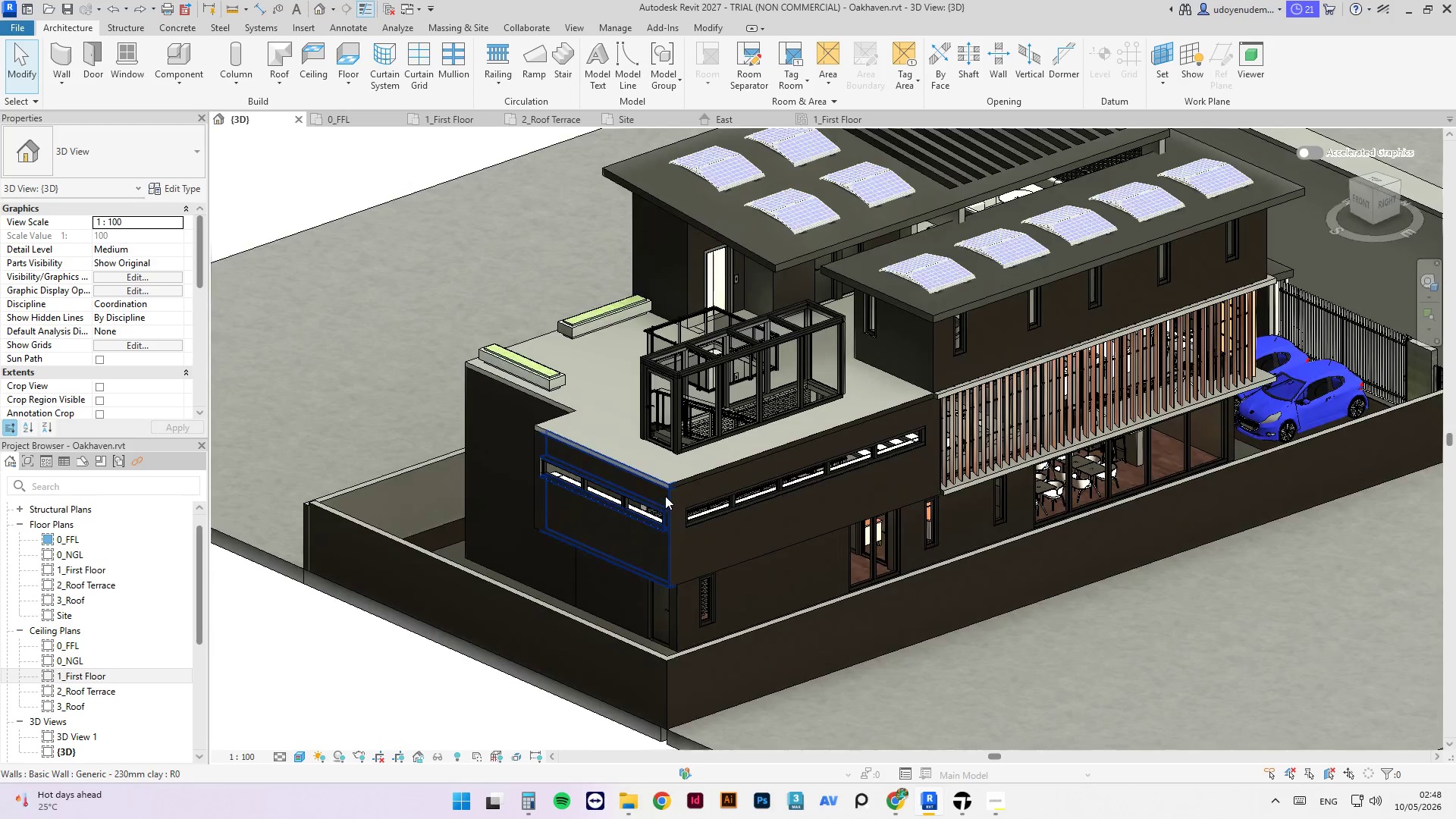 
scroll: coordinate [1133, 497], scroll_direction: down, amount: 2.0
 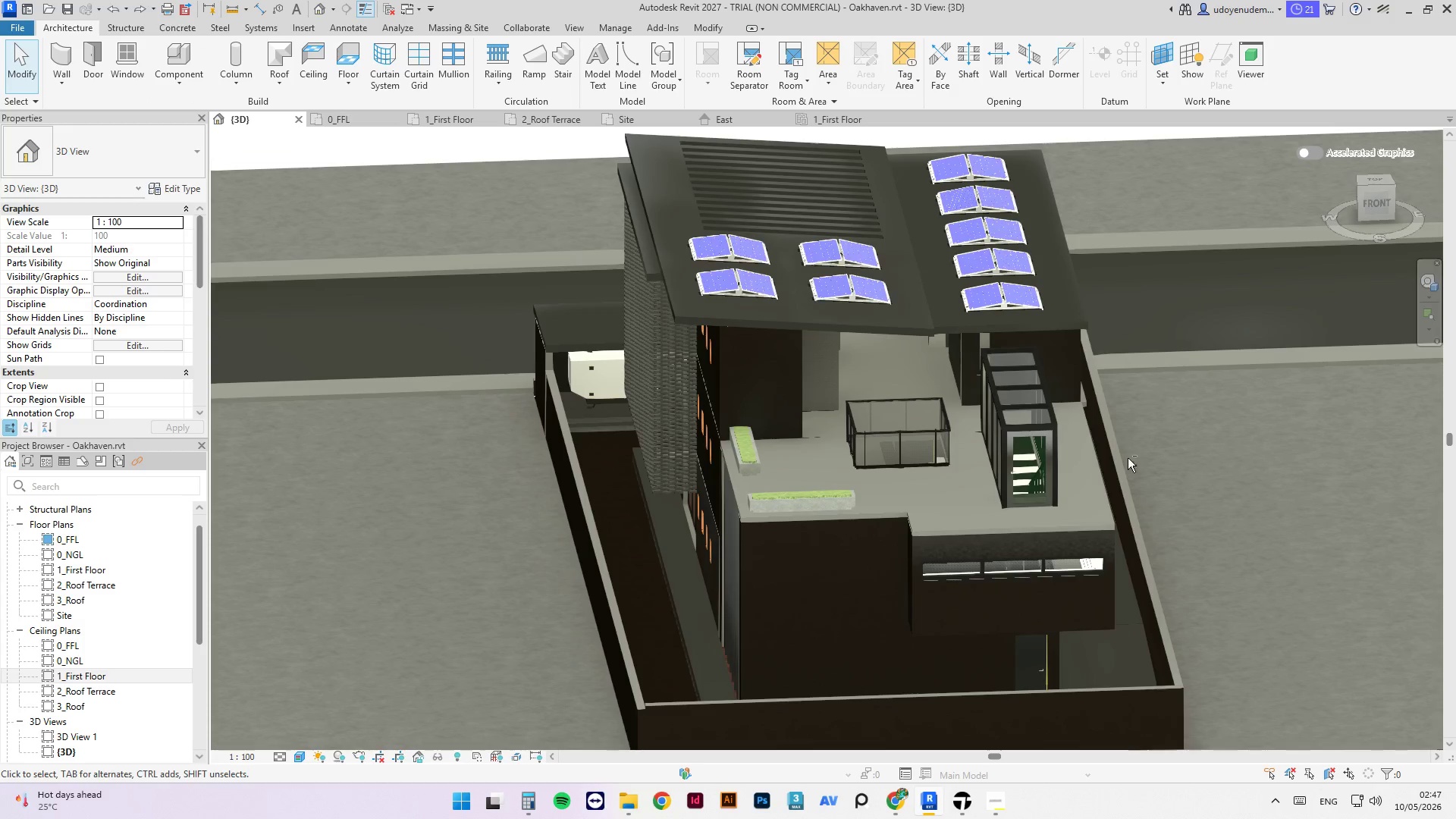 
scroll: coordinate [718, 475], scroll_direction: up, amount: 14.0
 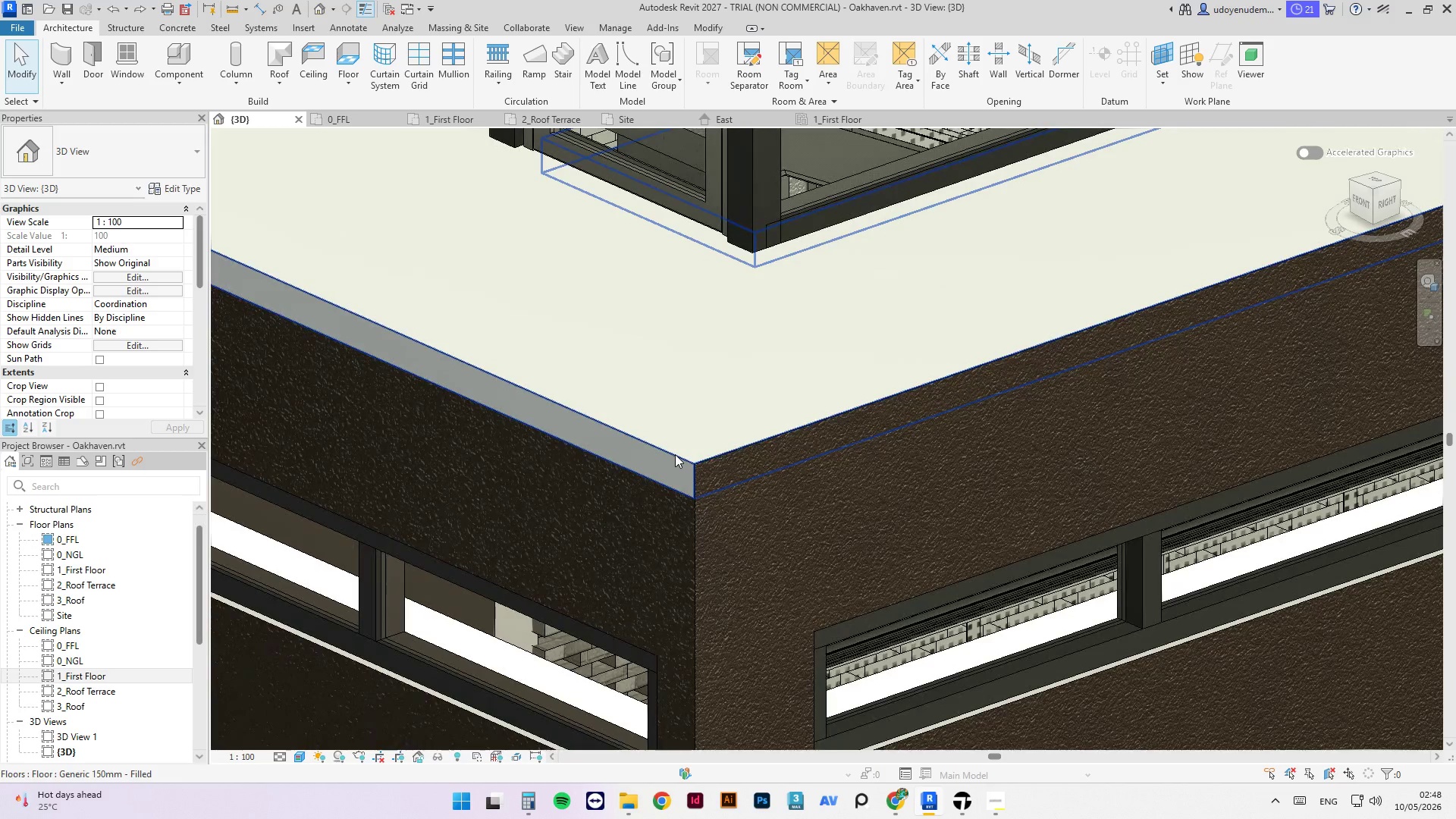 
left_click([675, 454])
 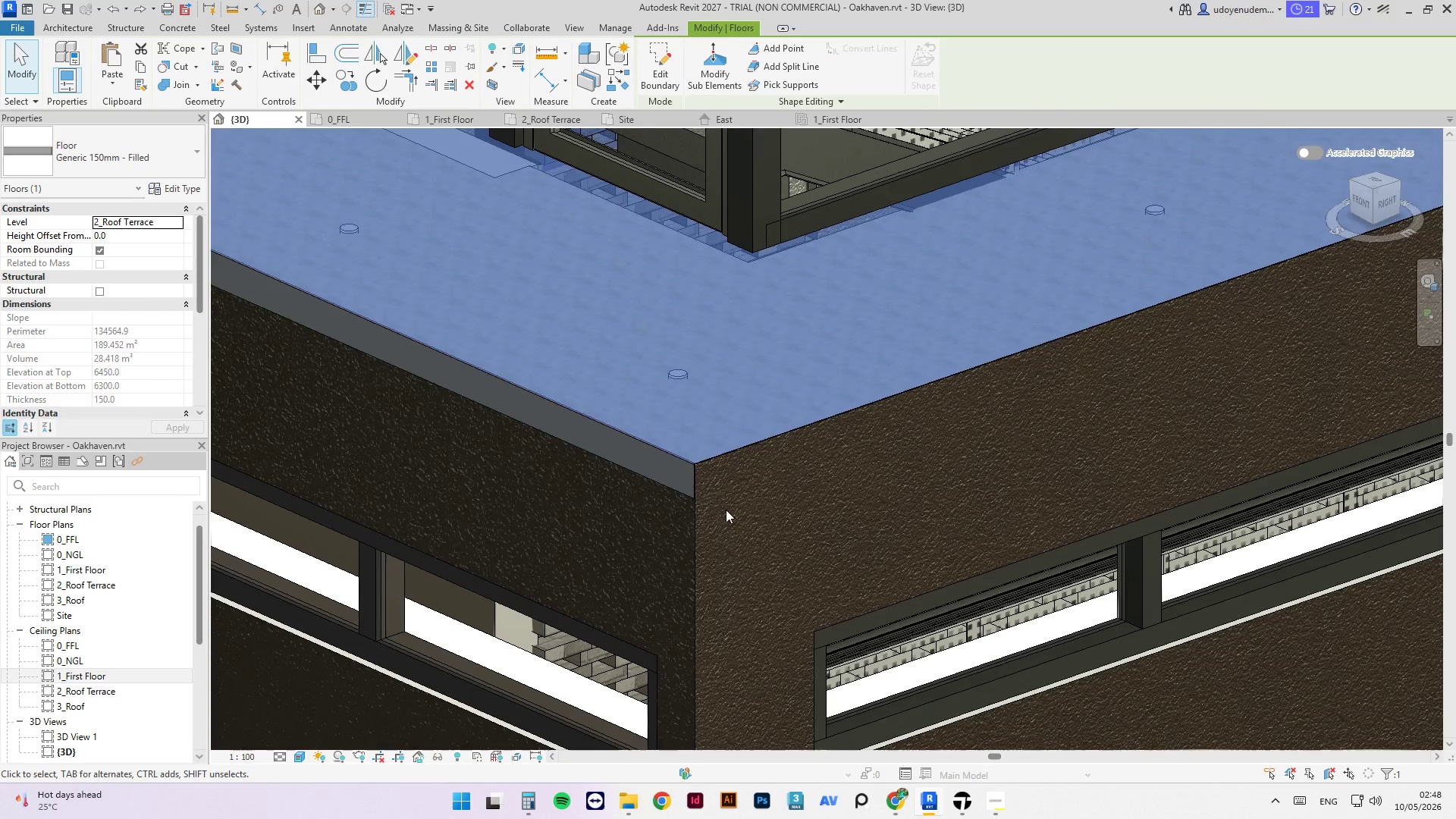 
scroll: coordinate [712, 503], scroll_direction: down, amount: 10.0
 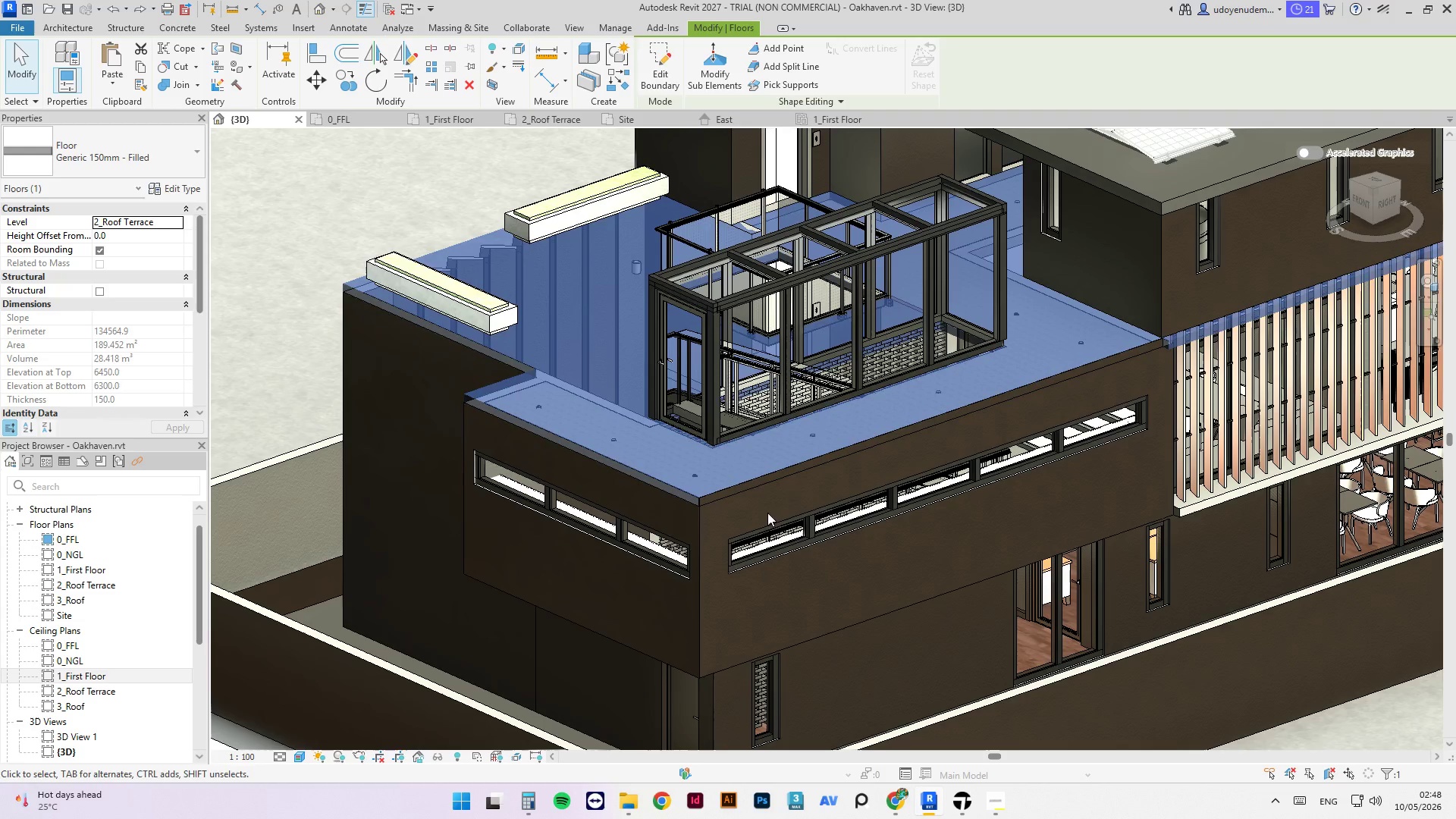 
hold_key(key=ShiftLeft, duration=1.95)
 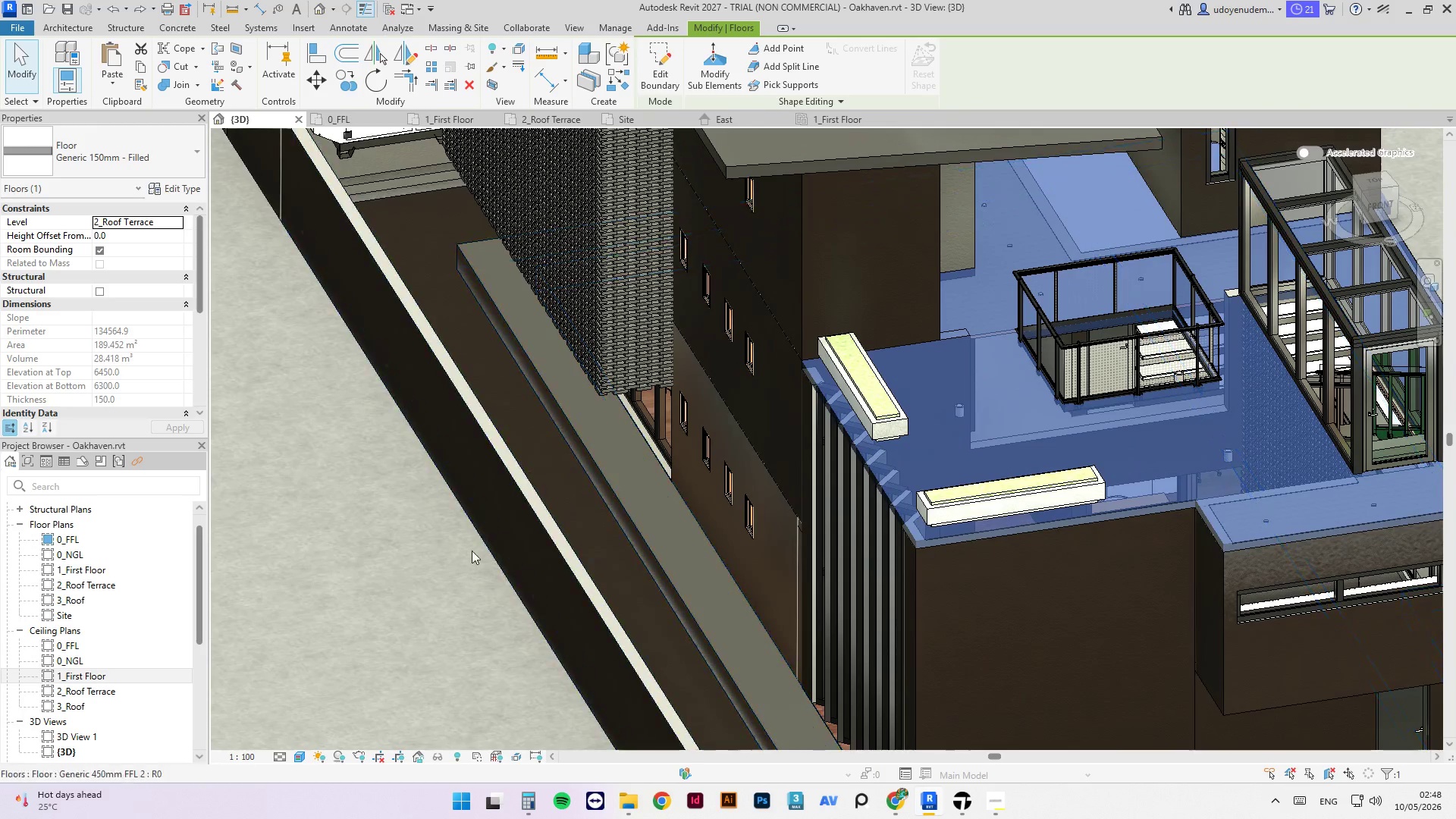 
left_click([472, 553])
 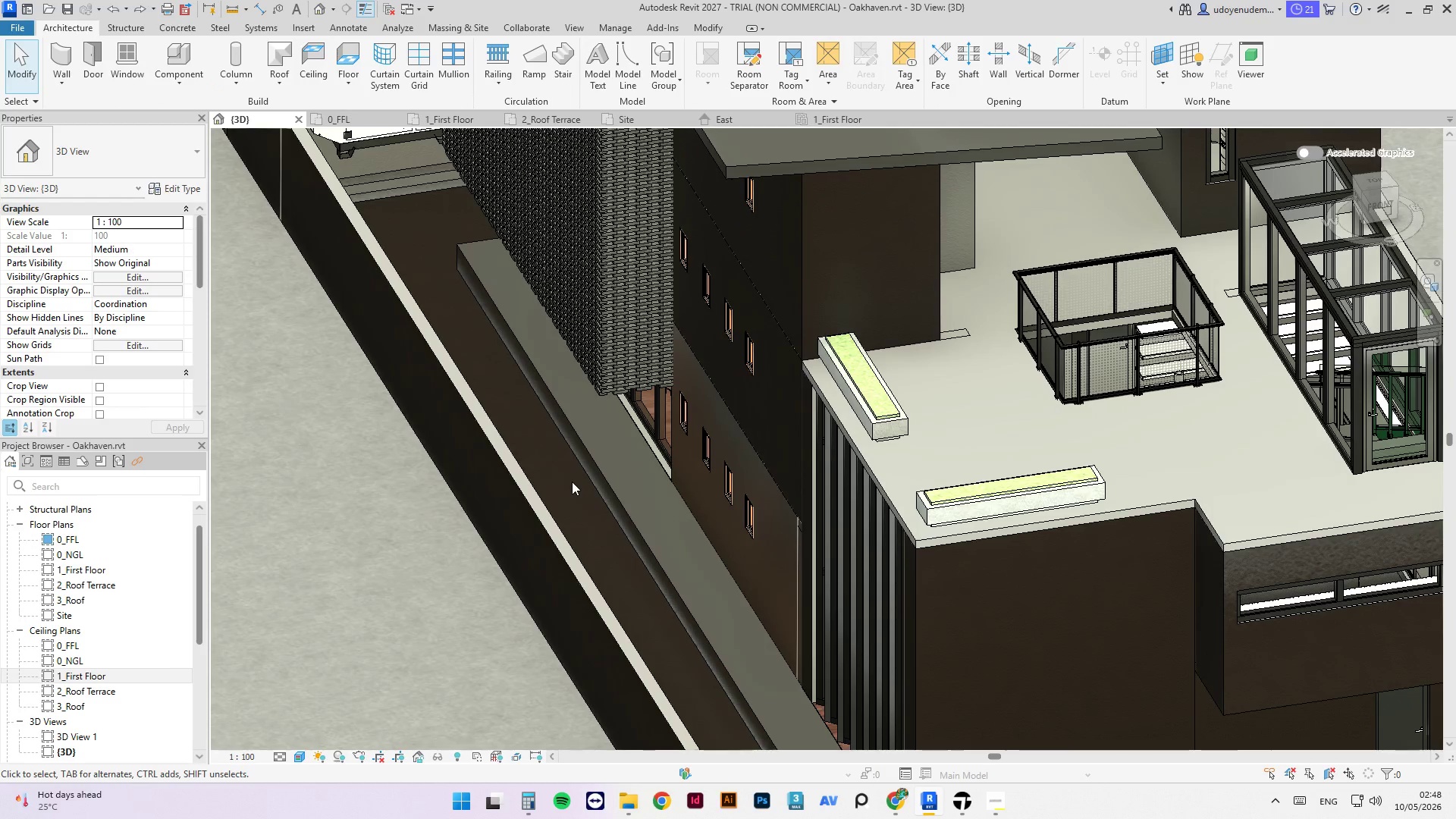 
scroll: coordinate [747, 474], scroll_direction: down, amount: 7.0
 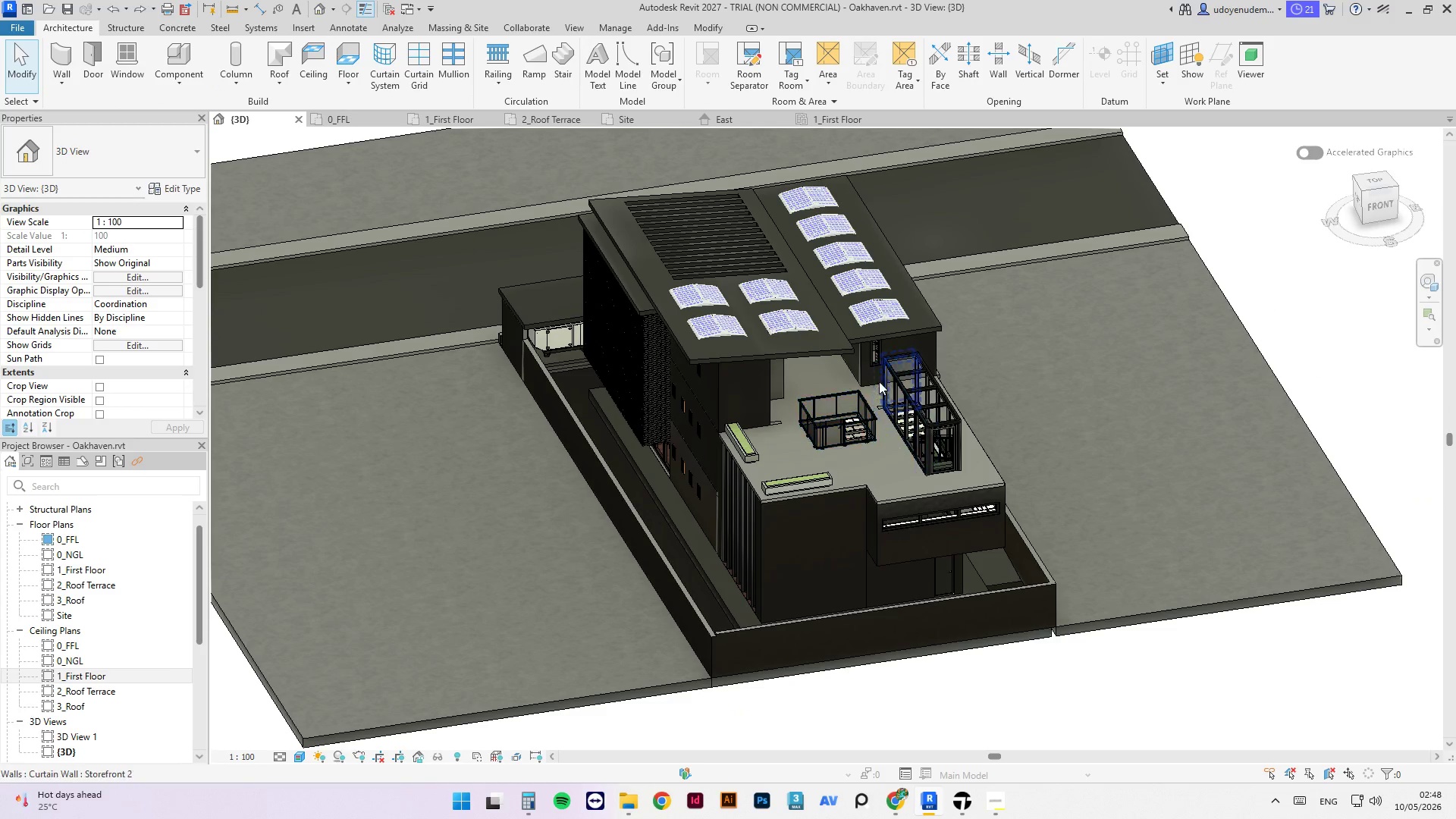 
scroll: coordinate [816, 463], scroll_direction: none, amount: 0.0
 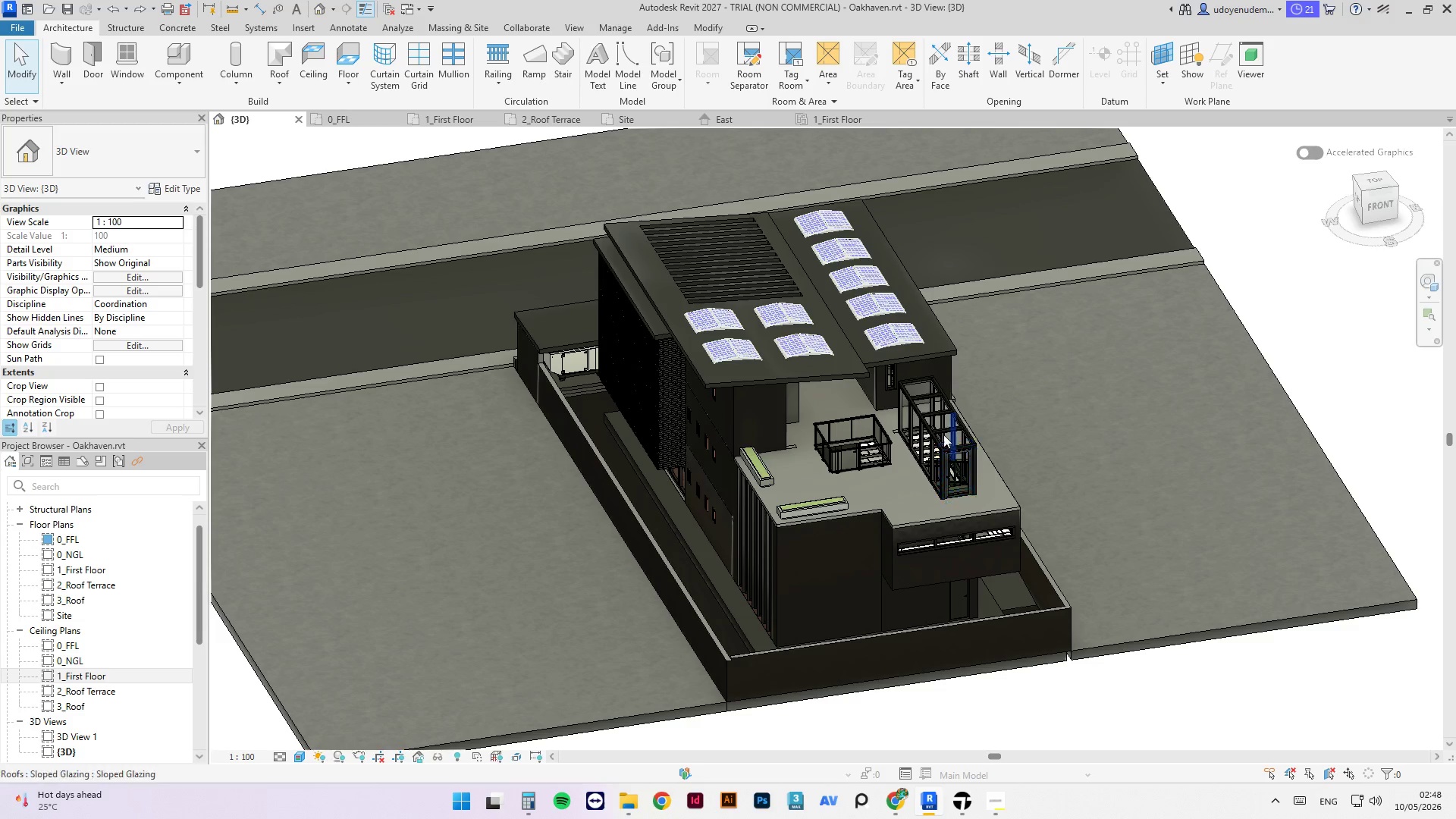 
hold_key(key=ShiftLeft, duration=9.69)
 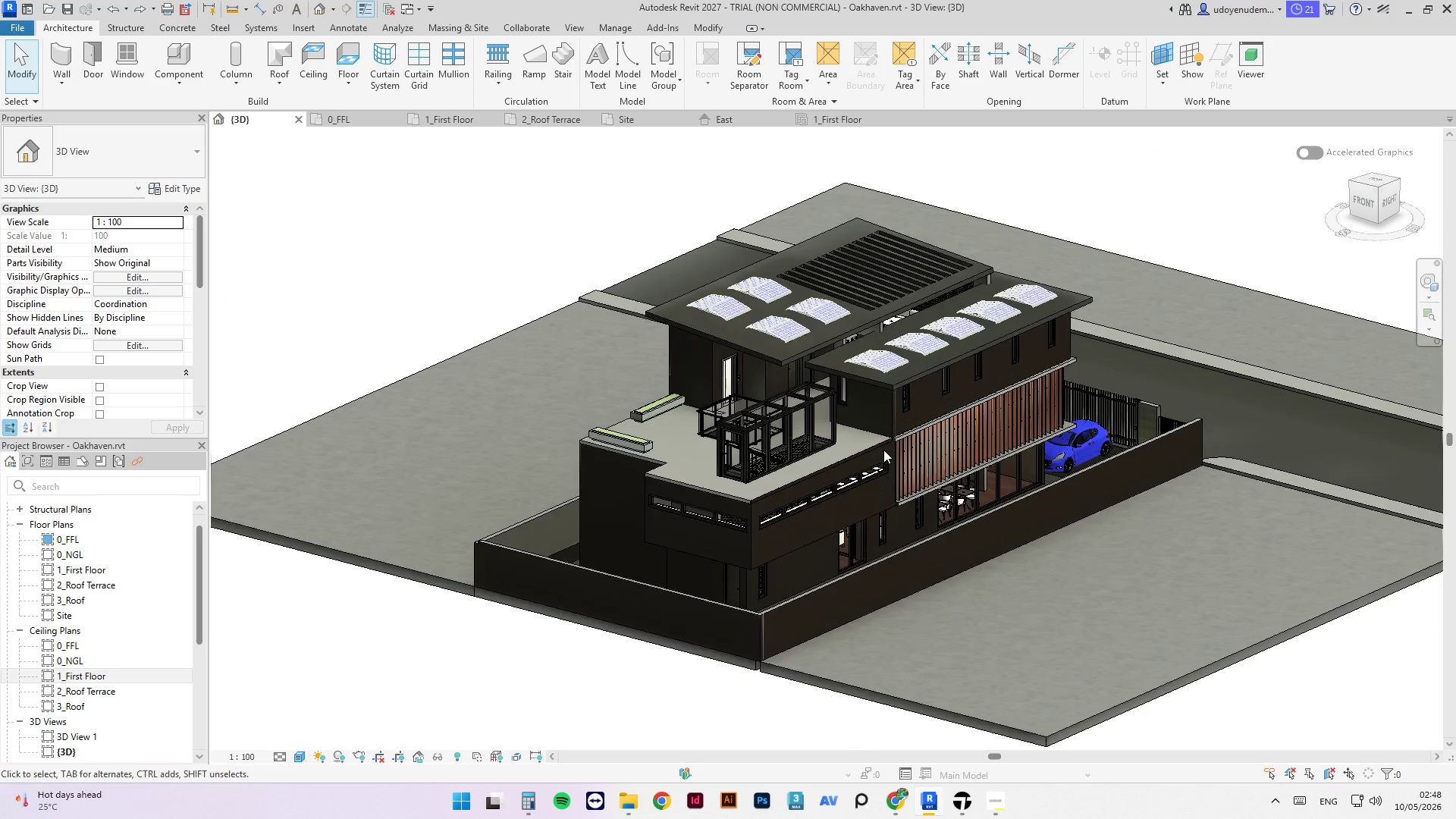 
scroll: coordinate [883, 447], scroll_direction: up, amount: 3.0
 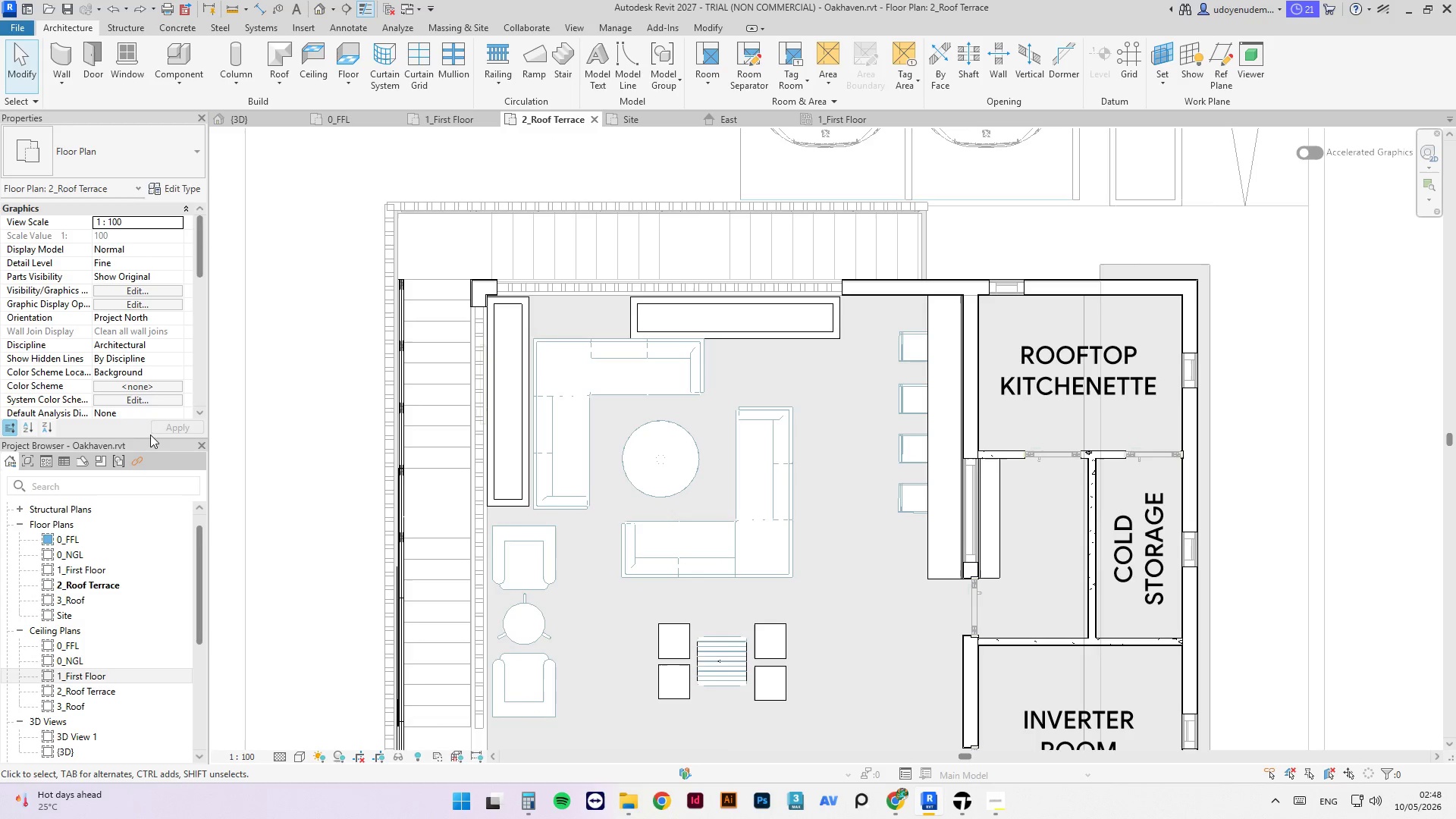 
wait(6.67)
 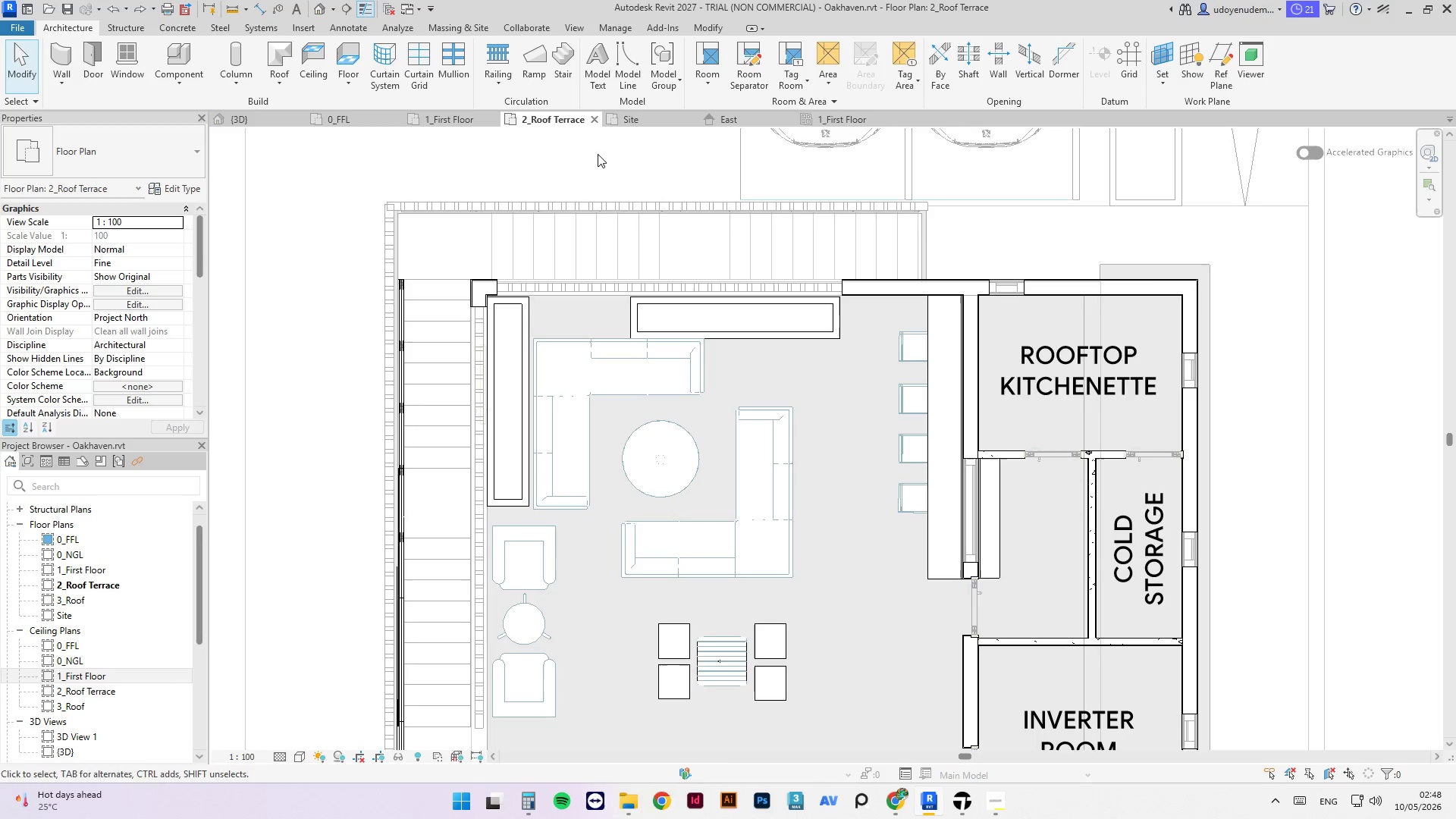 
left_click([64, 42])
 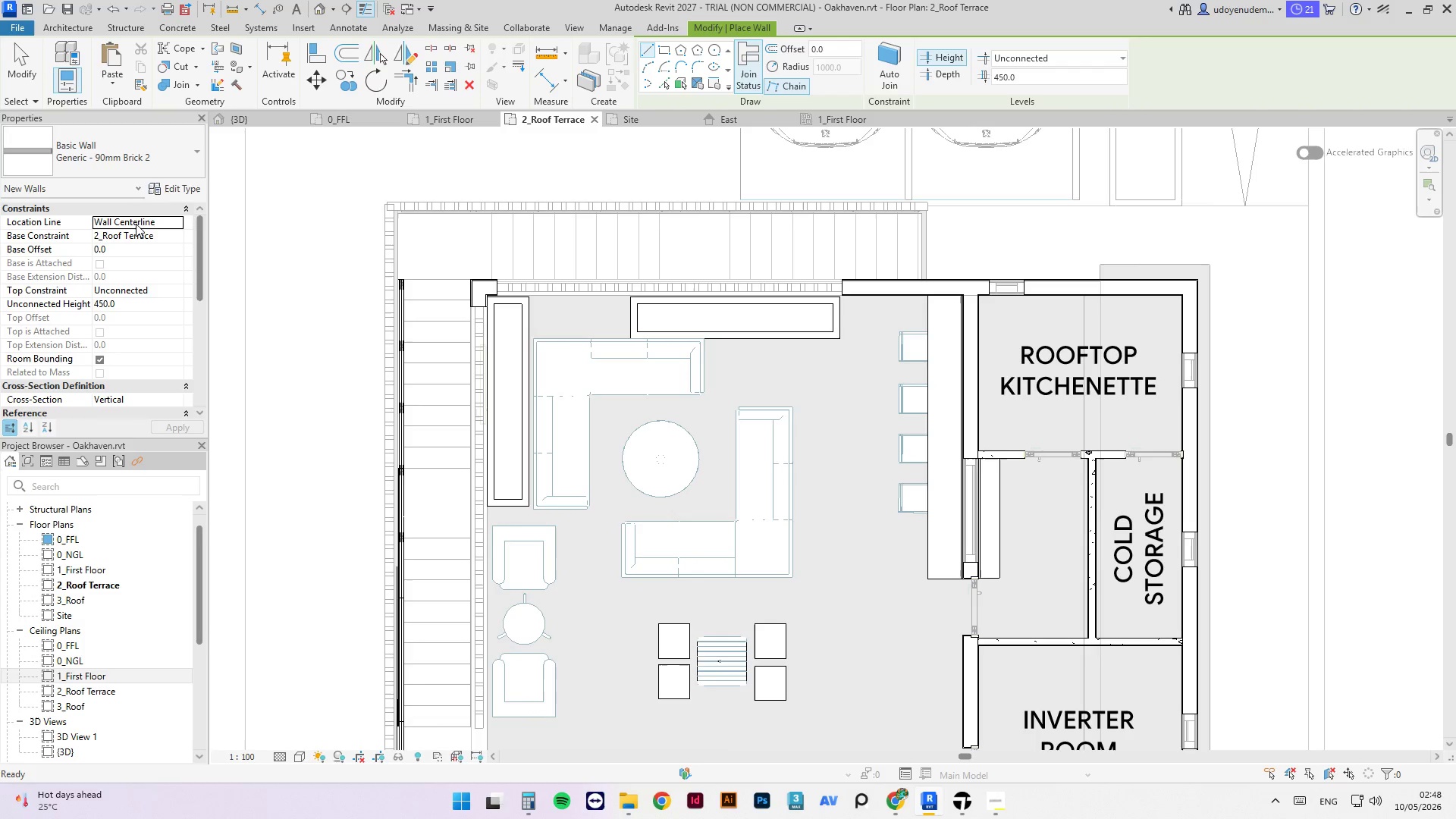 
left_click([150, 159])
 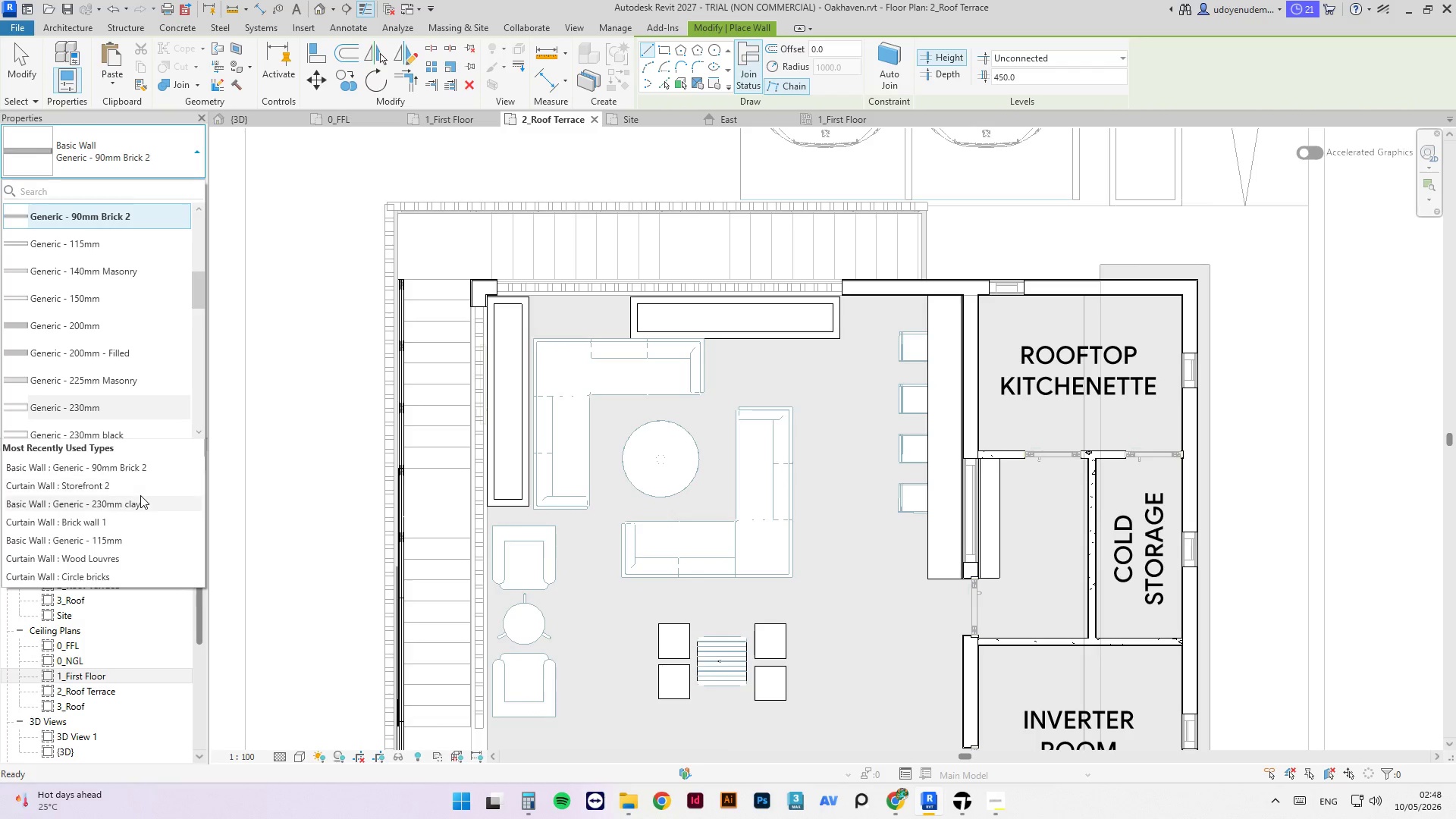 
scroll: coordinate [111, 353], scroll_direction: down, amount: 9.0
 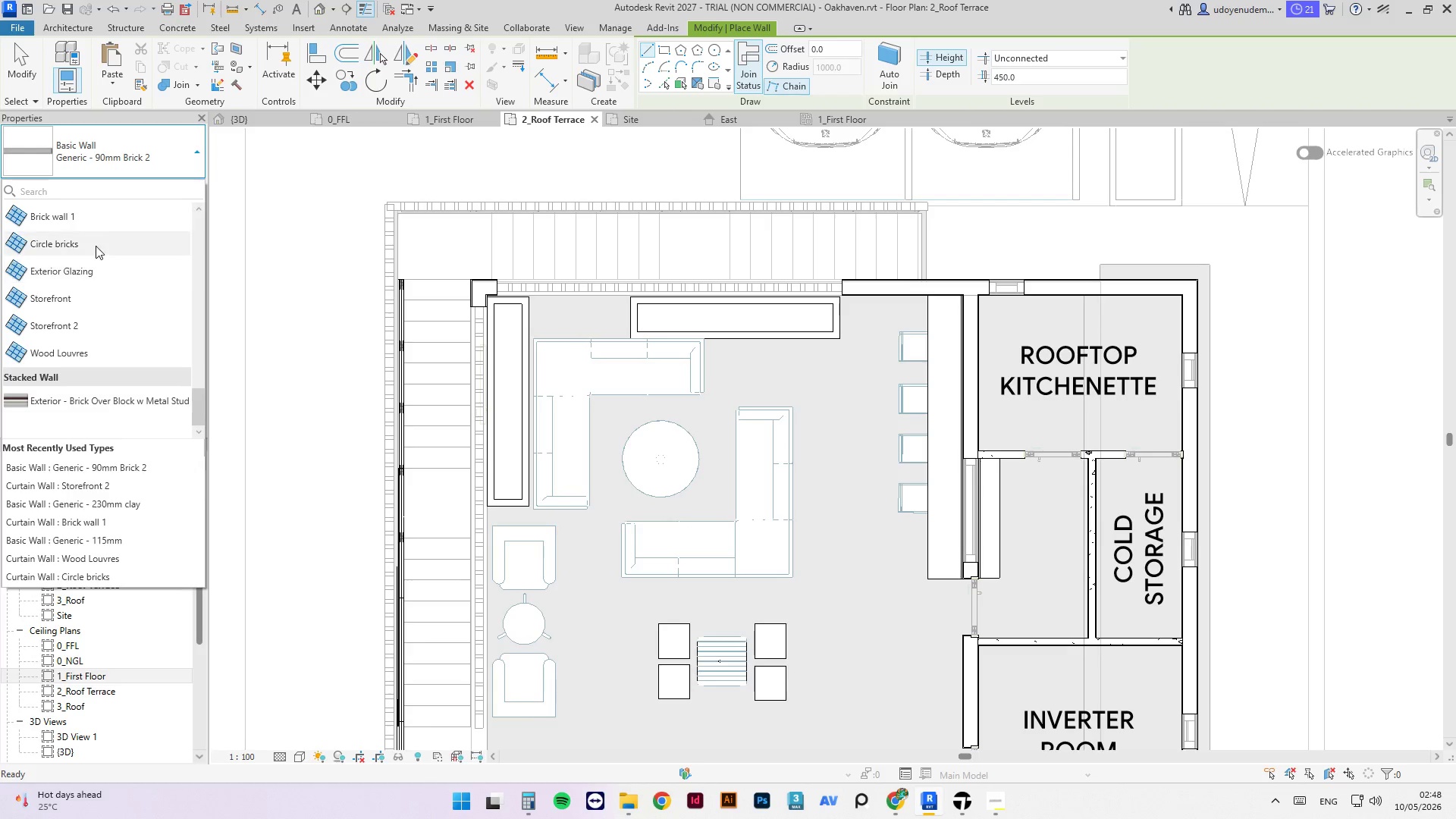 
left_click([92, 218])
 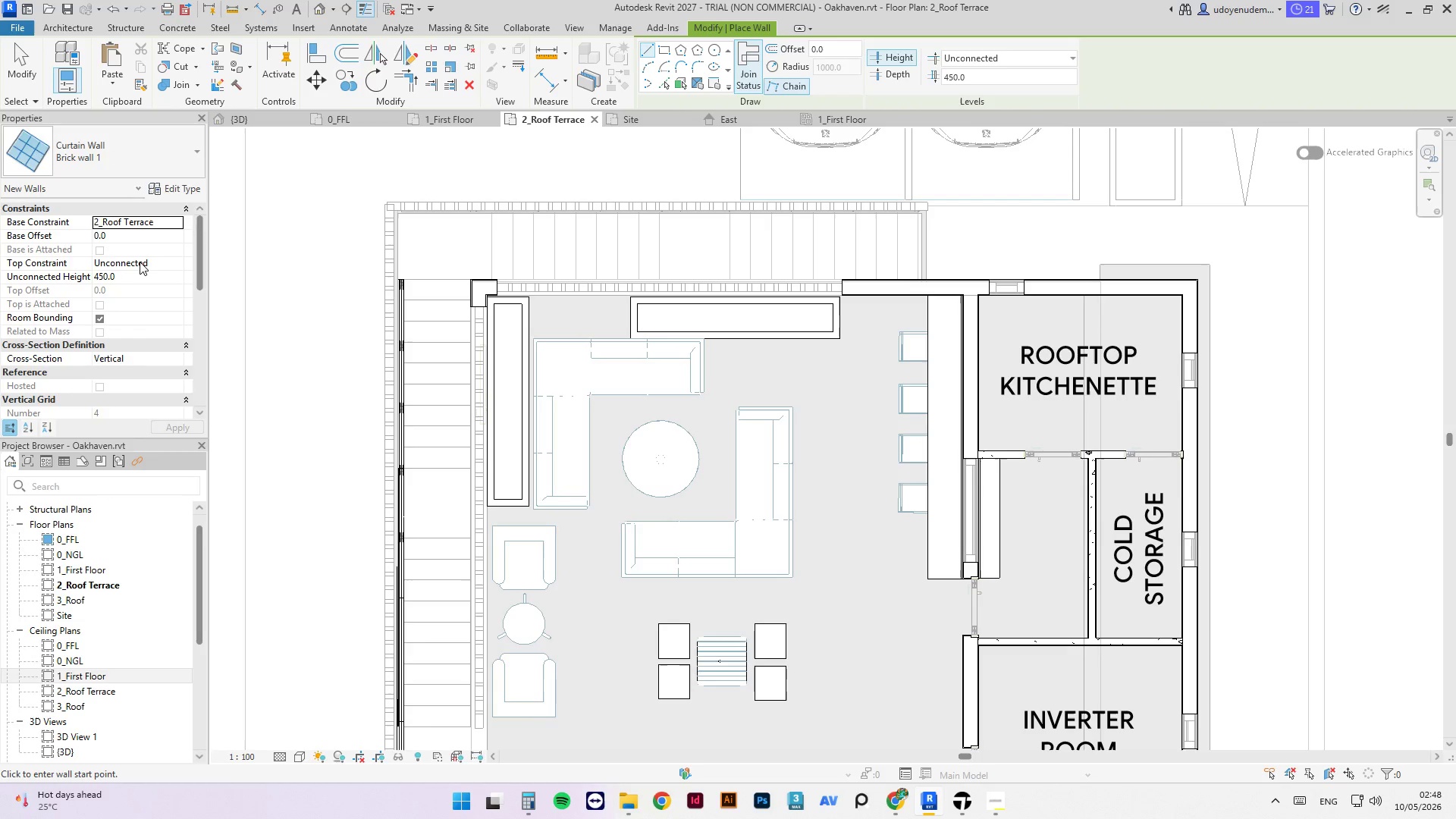 
left_click([140, 269])
 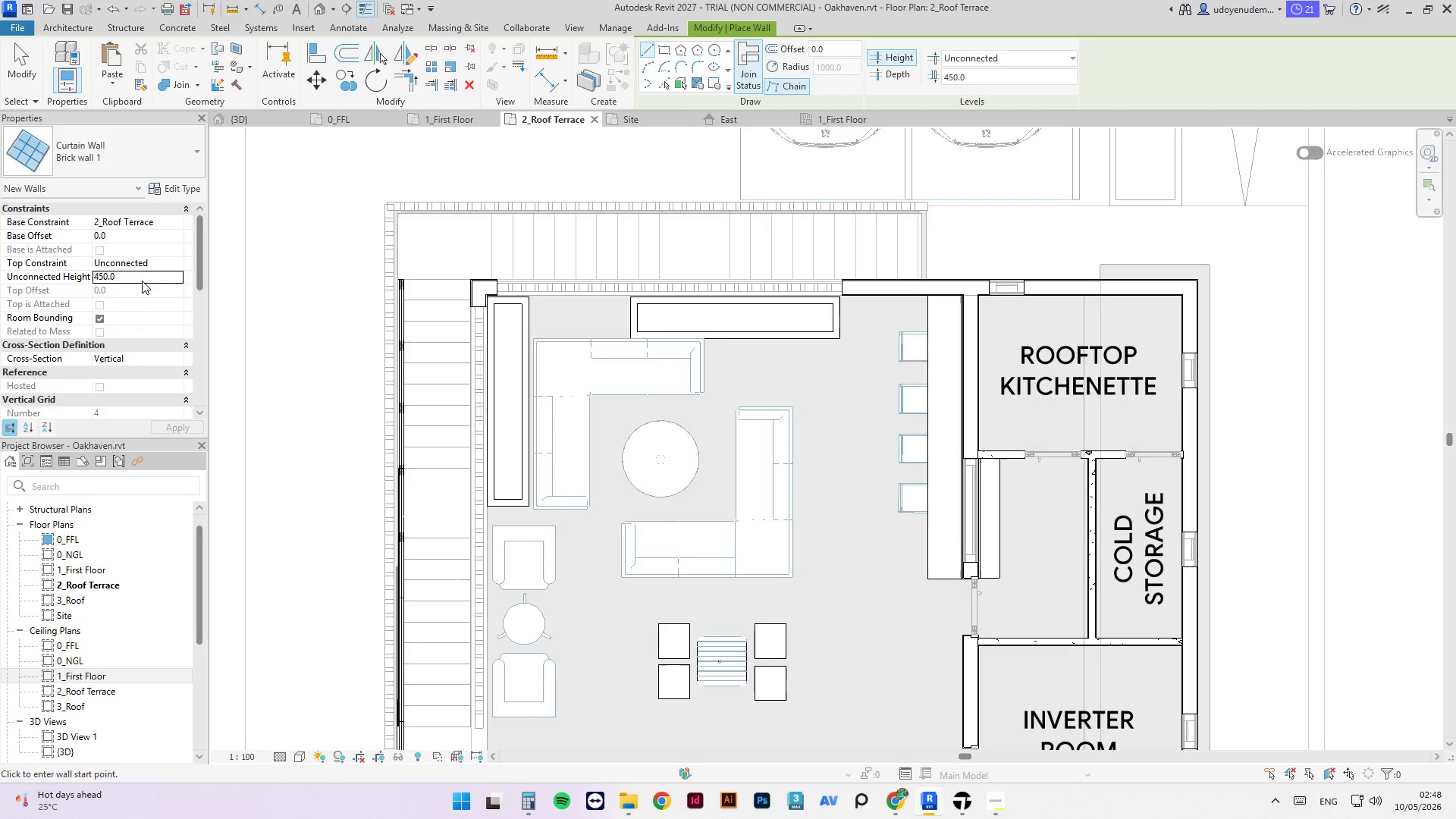 
left_click([142, 281])
 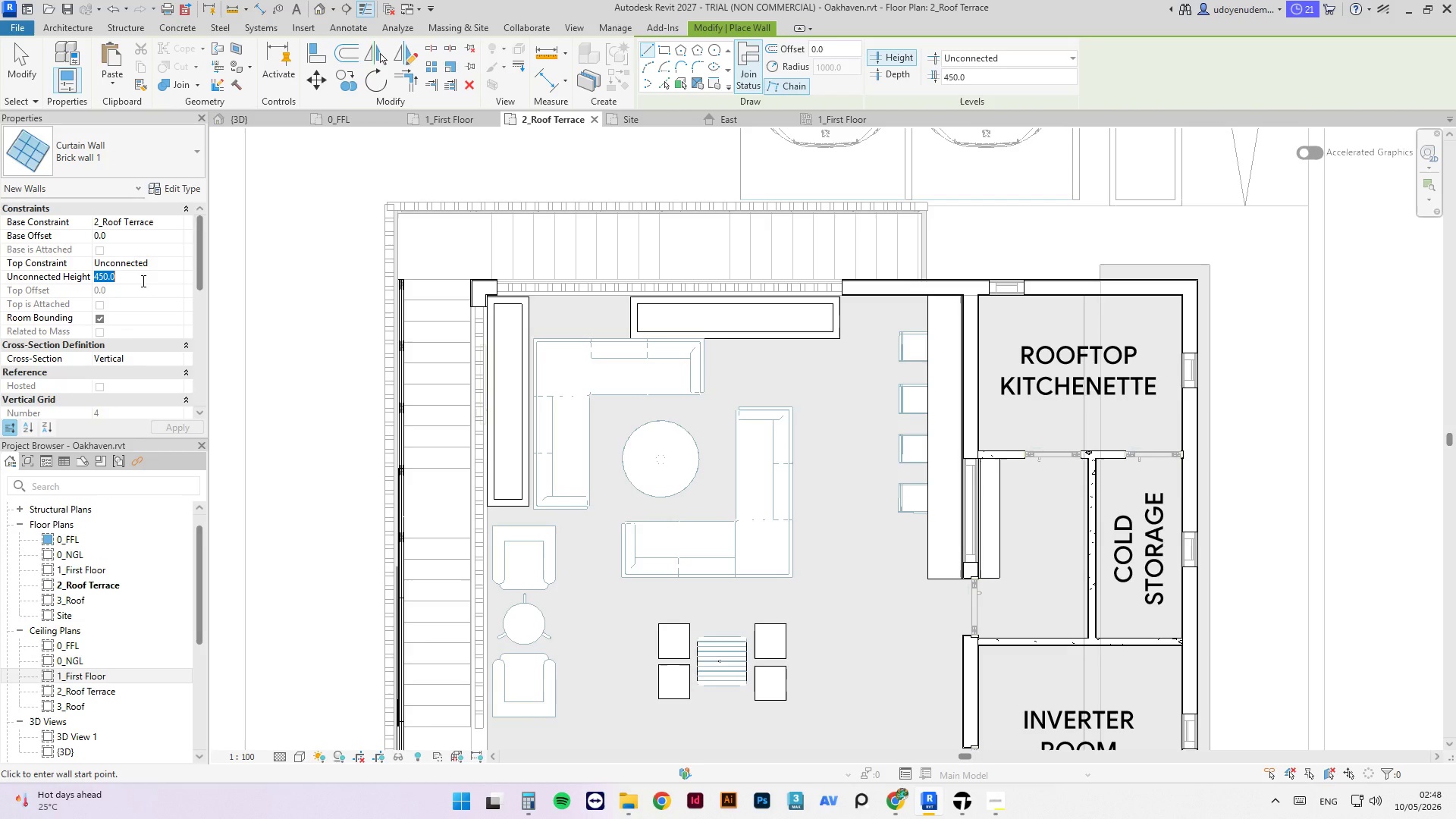 
key(Numpad9)
 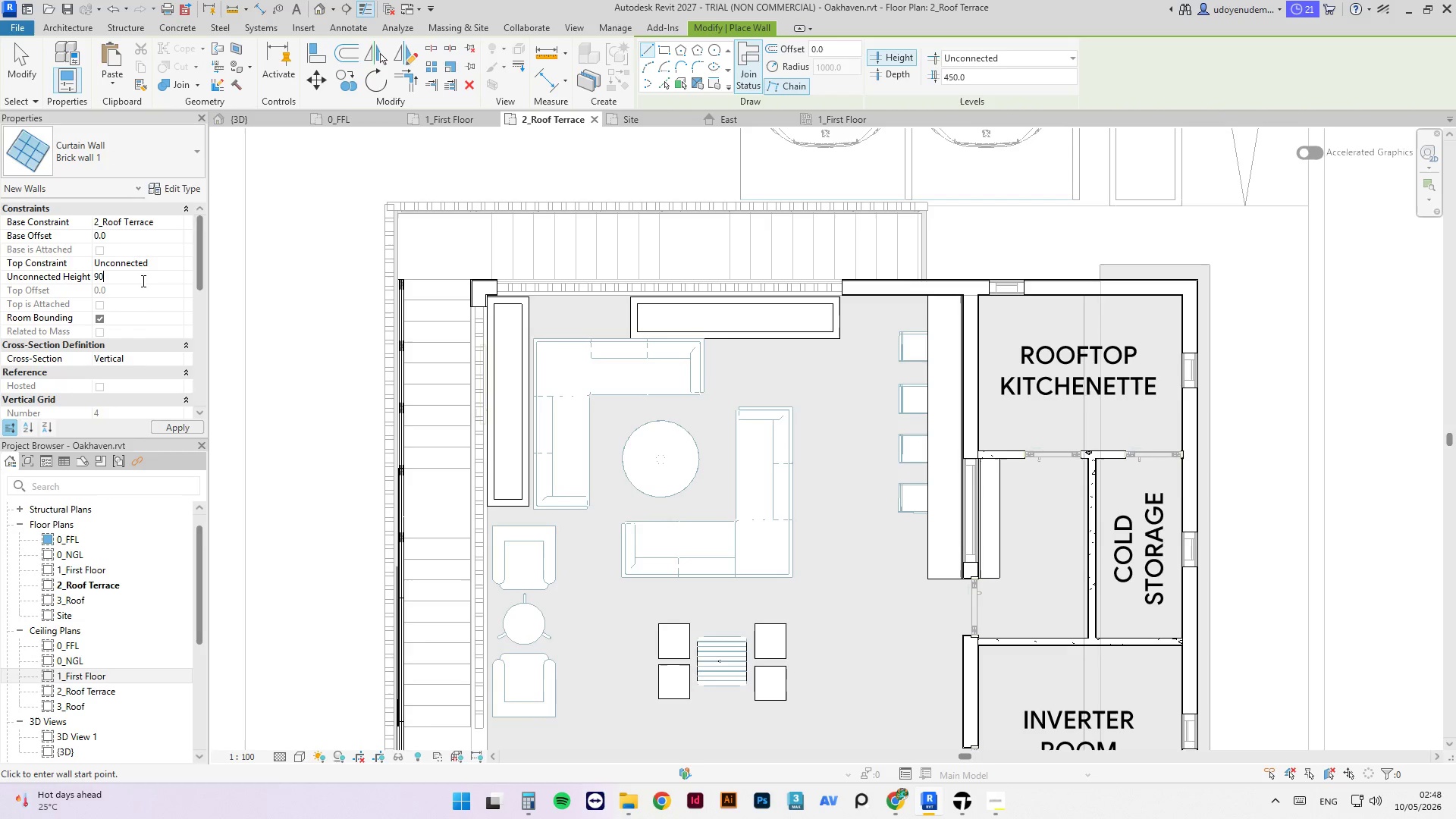 
key(Numpad0)
 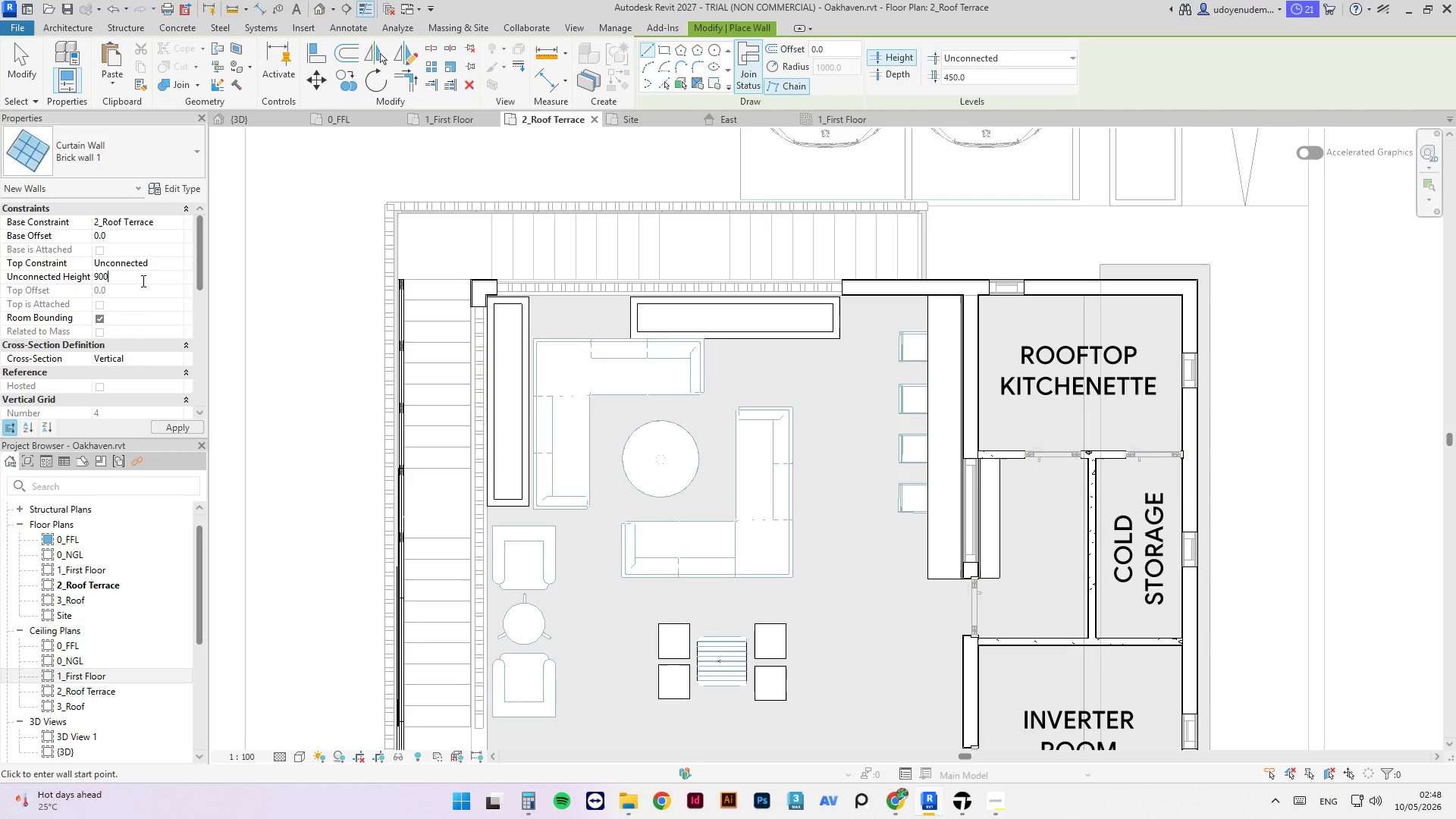 
key(Numpad0)
 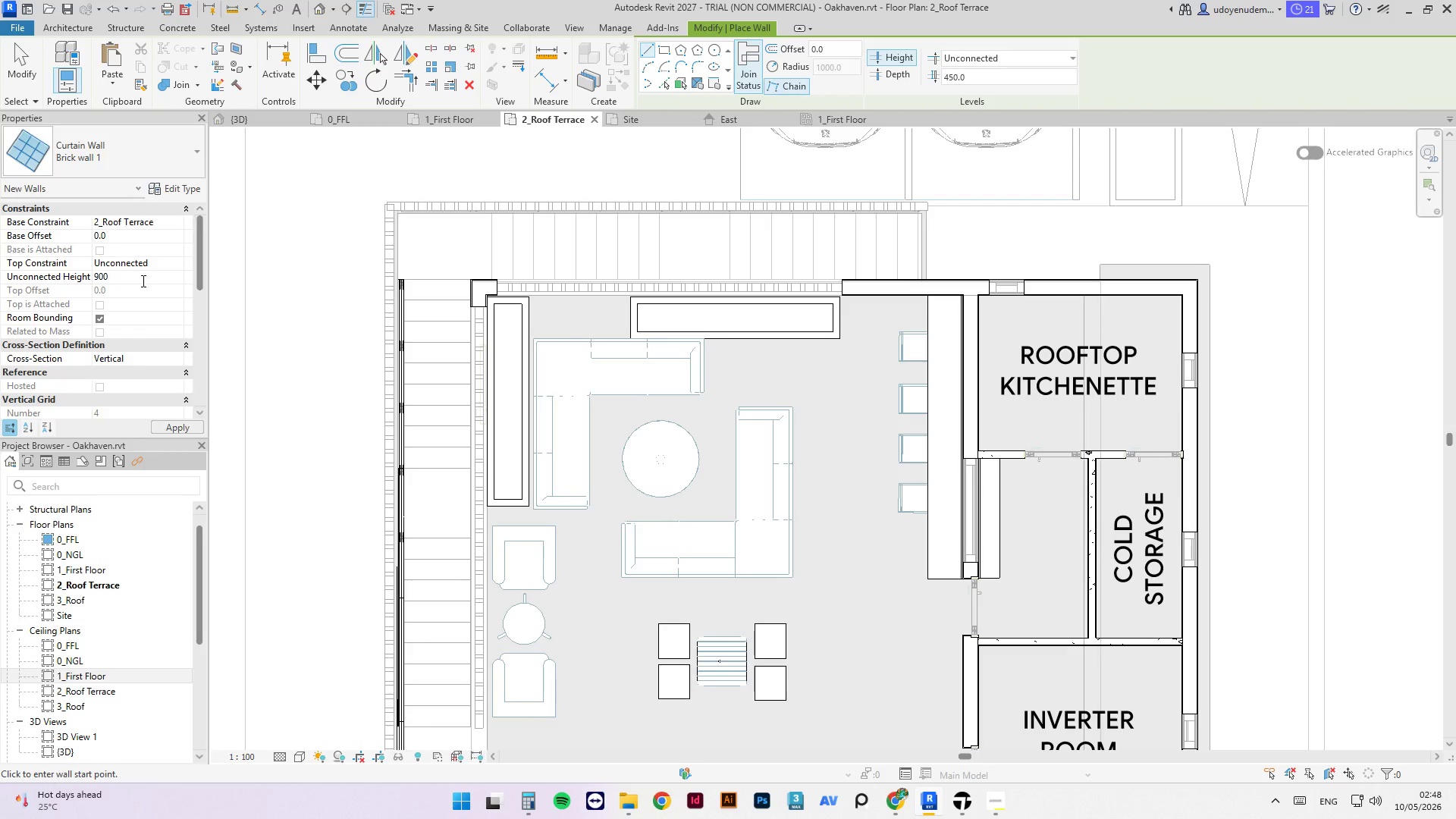 
key(NumpadEnter)
 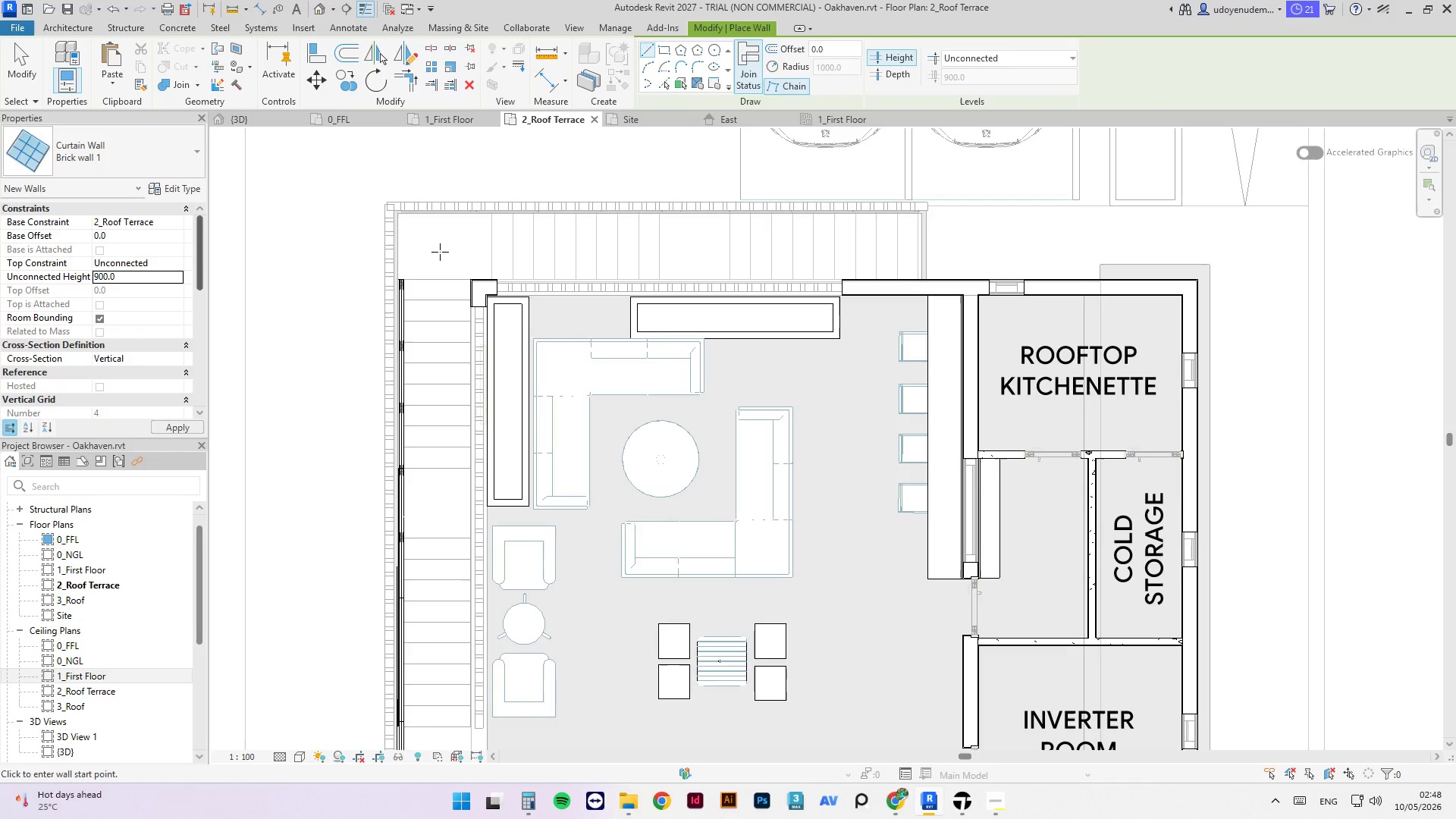 
scroll: coordinate [566, 321], scroll_direction: down, amount: 10.0
 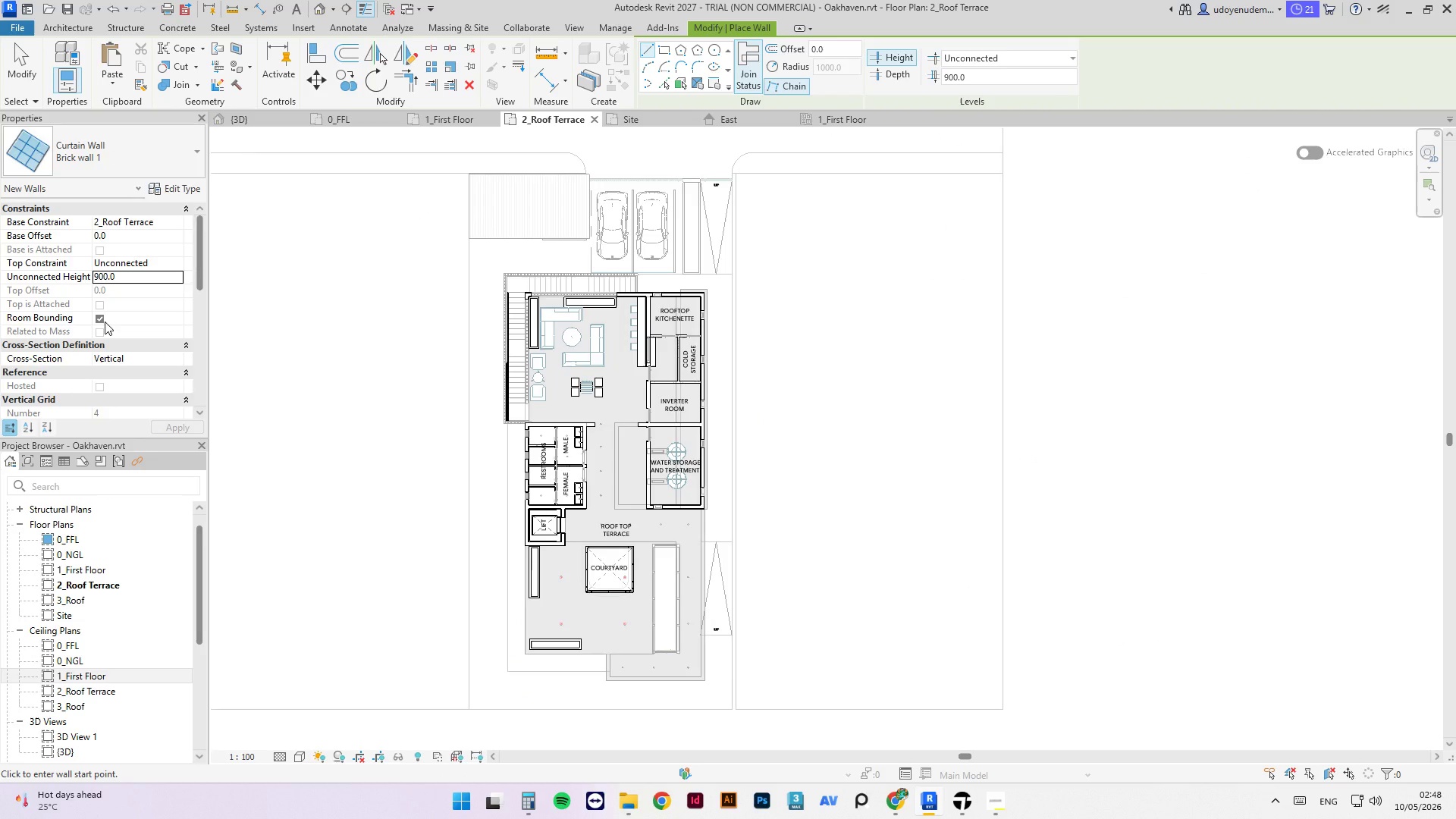 
left_click([105, 322])
 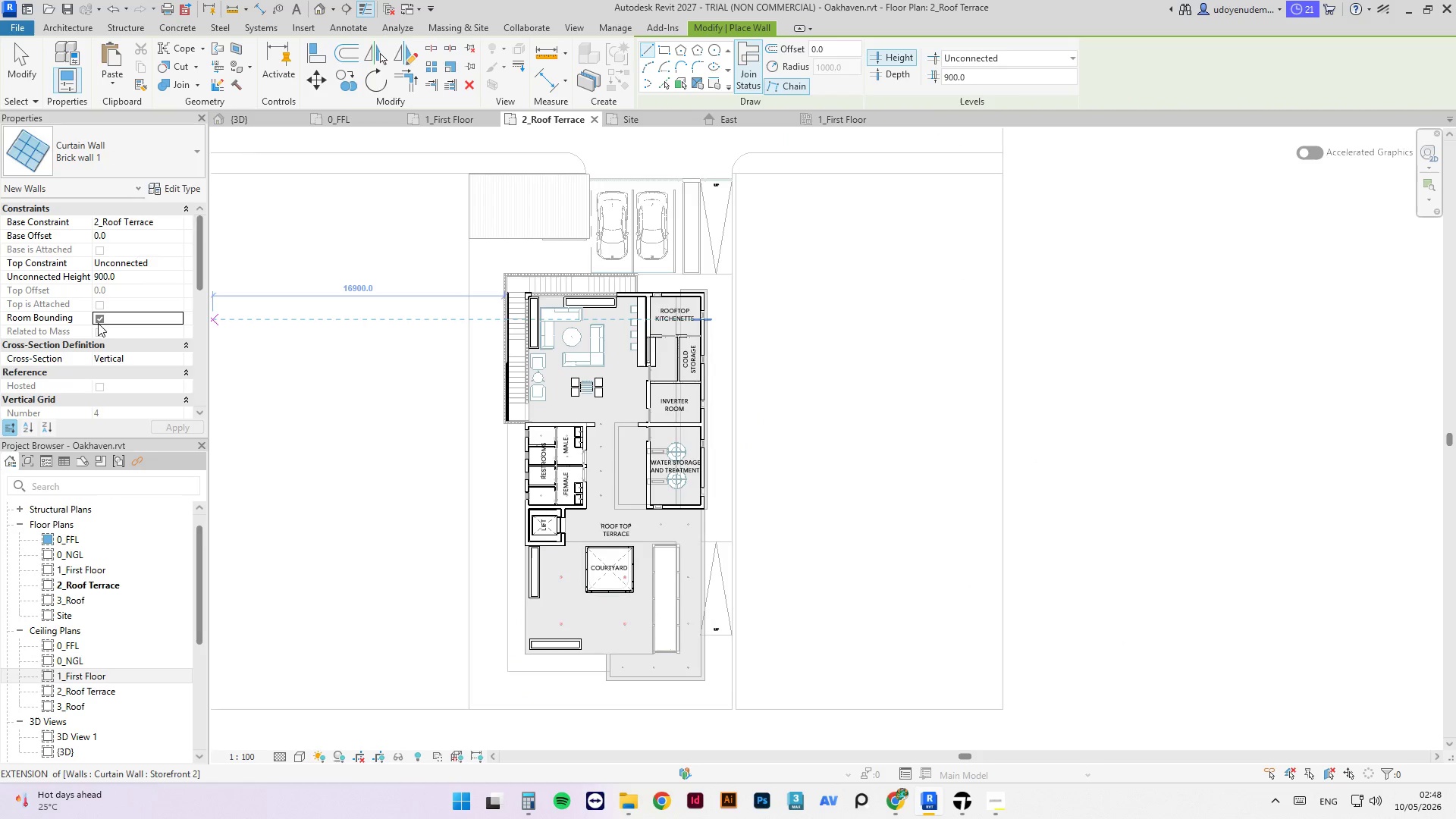 
left_click([100, 322])
 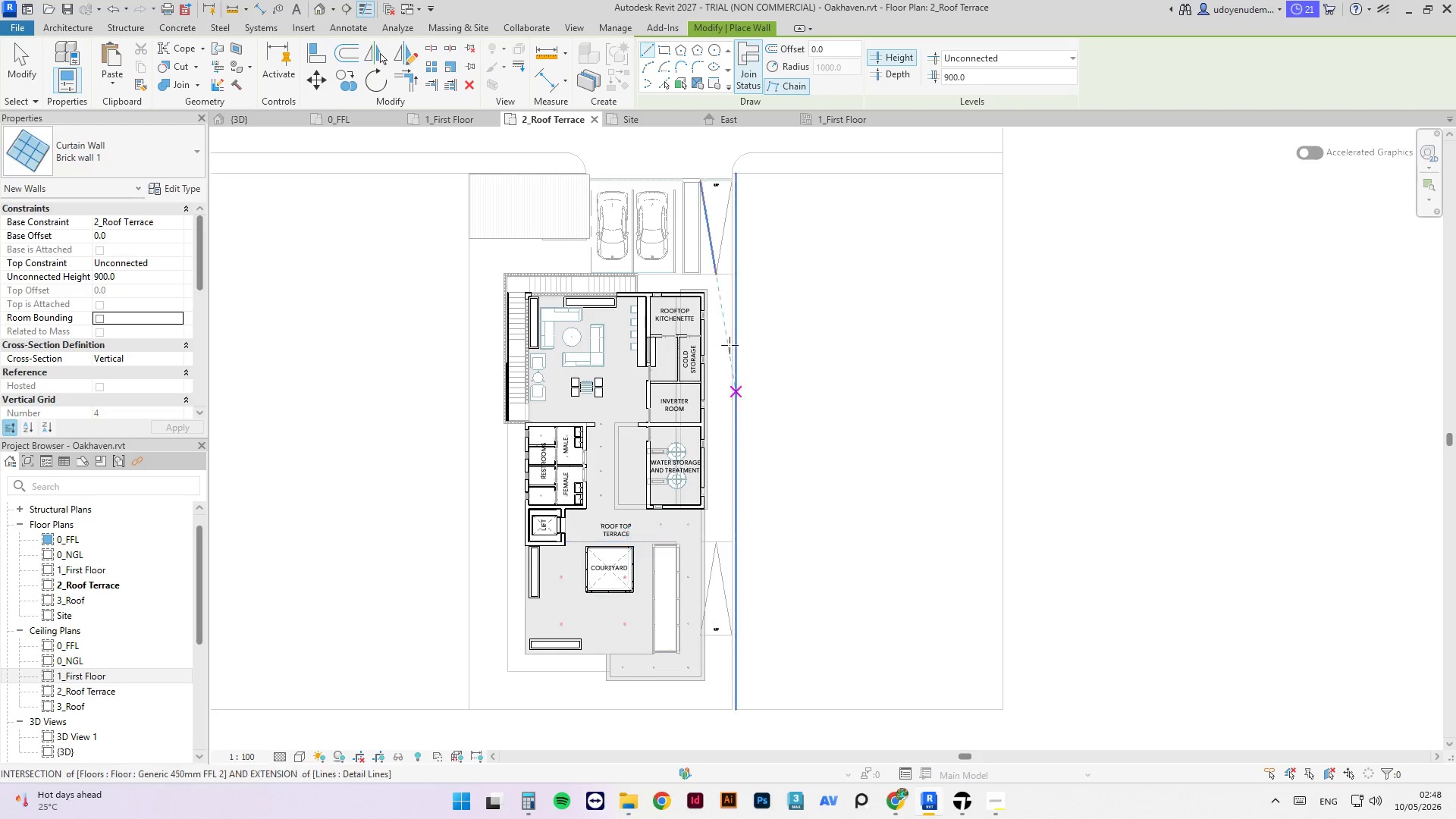 
scroll: coordinate [732, 436], scroll_direction: up, amount: 18.0
 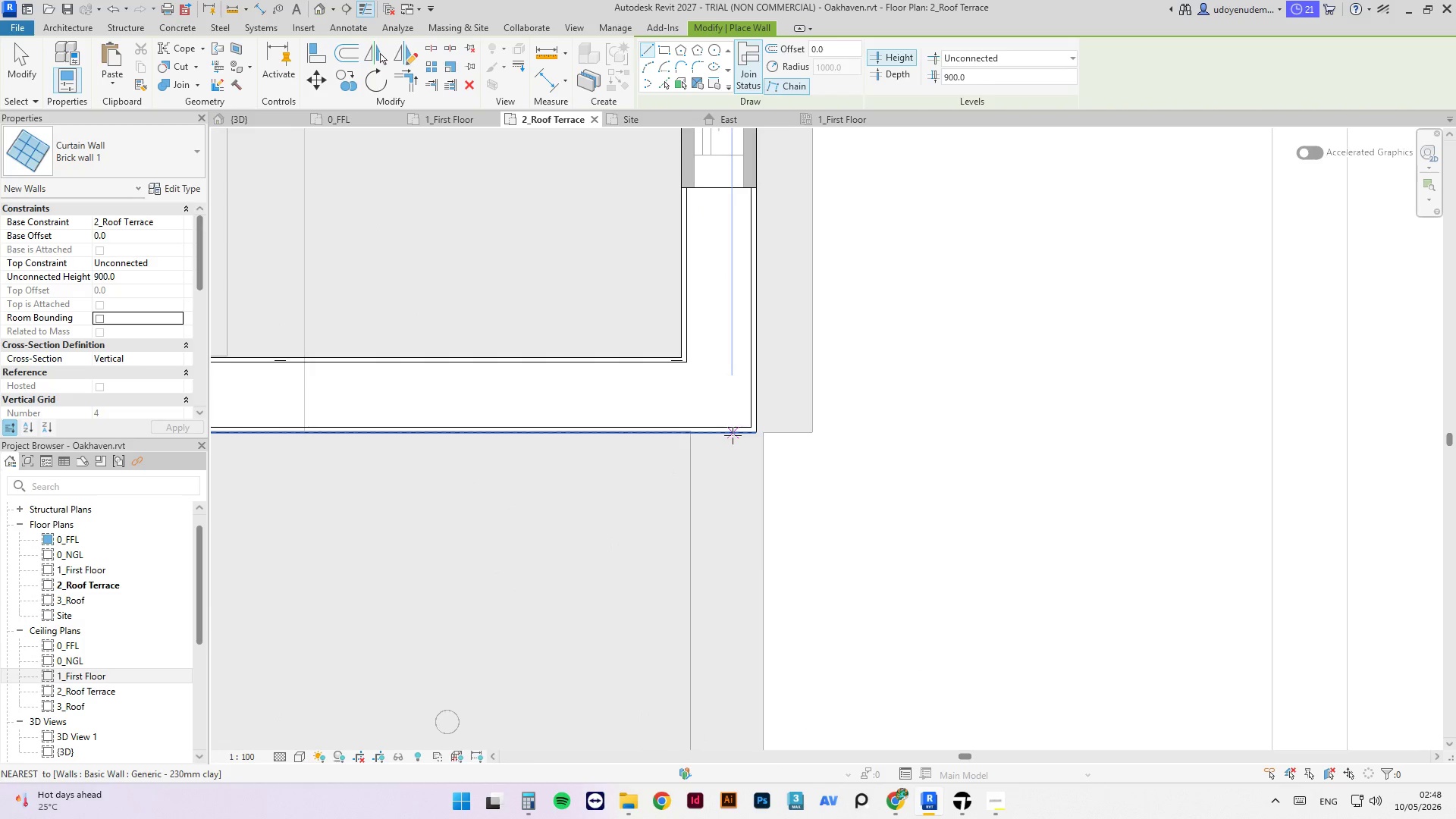 
left_click([733, 435])
 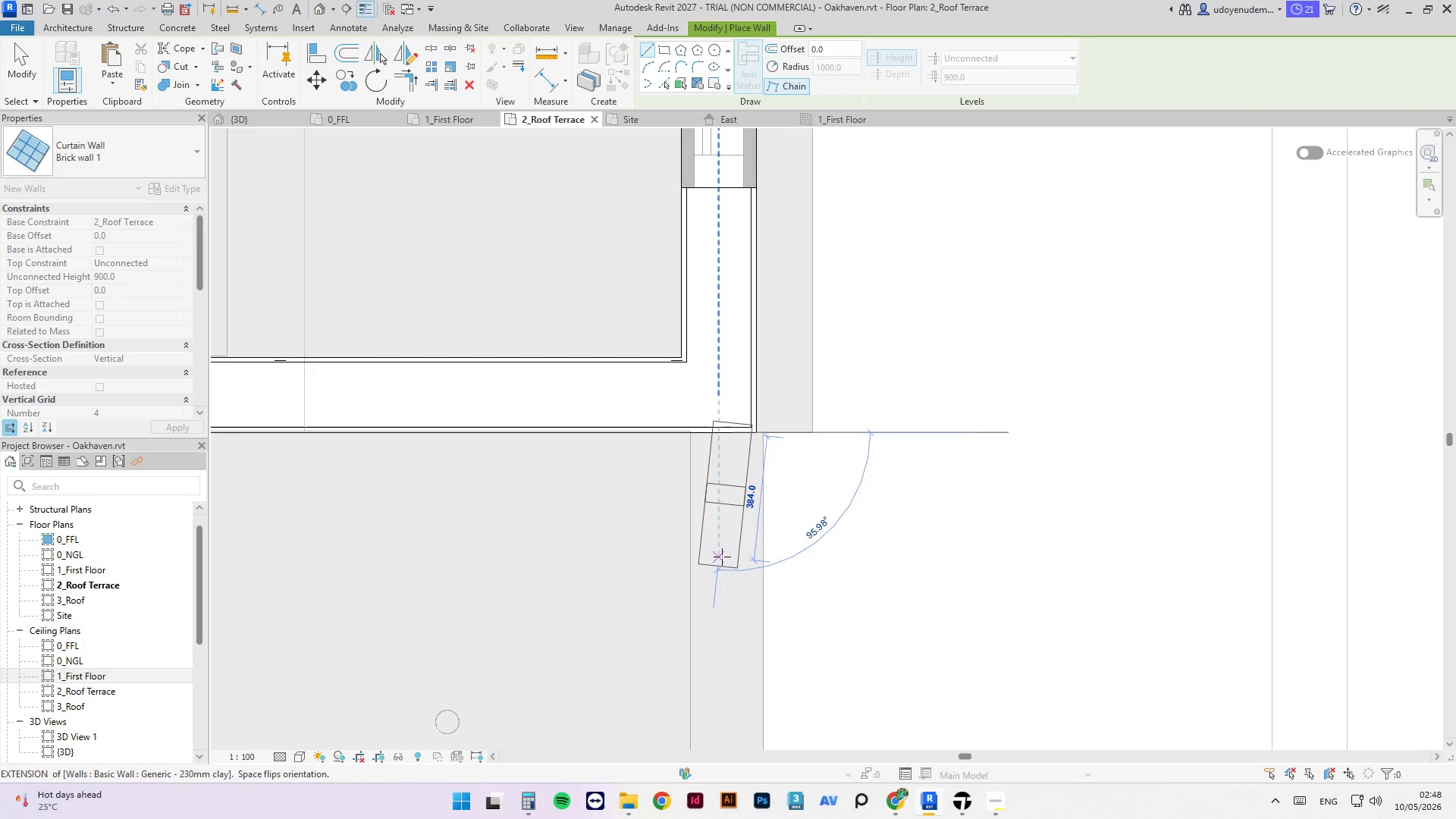 
scroll: coordinate [733, 549], scroll_direction: down, amount: 10.0
 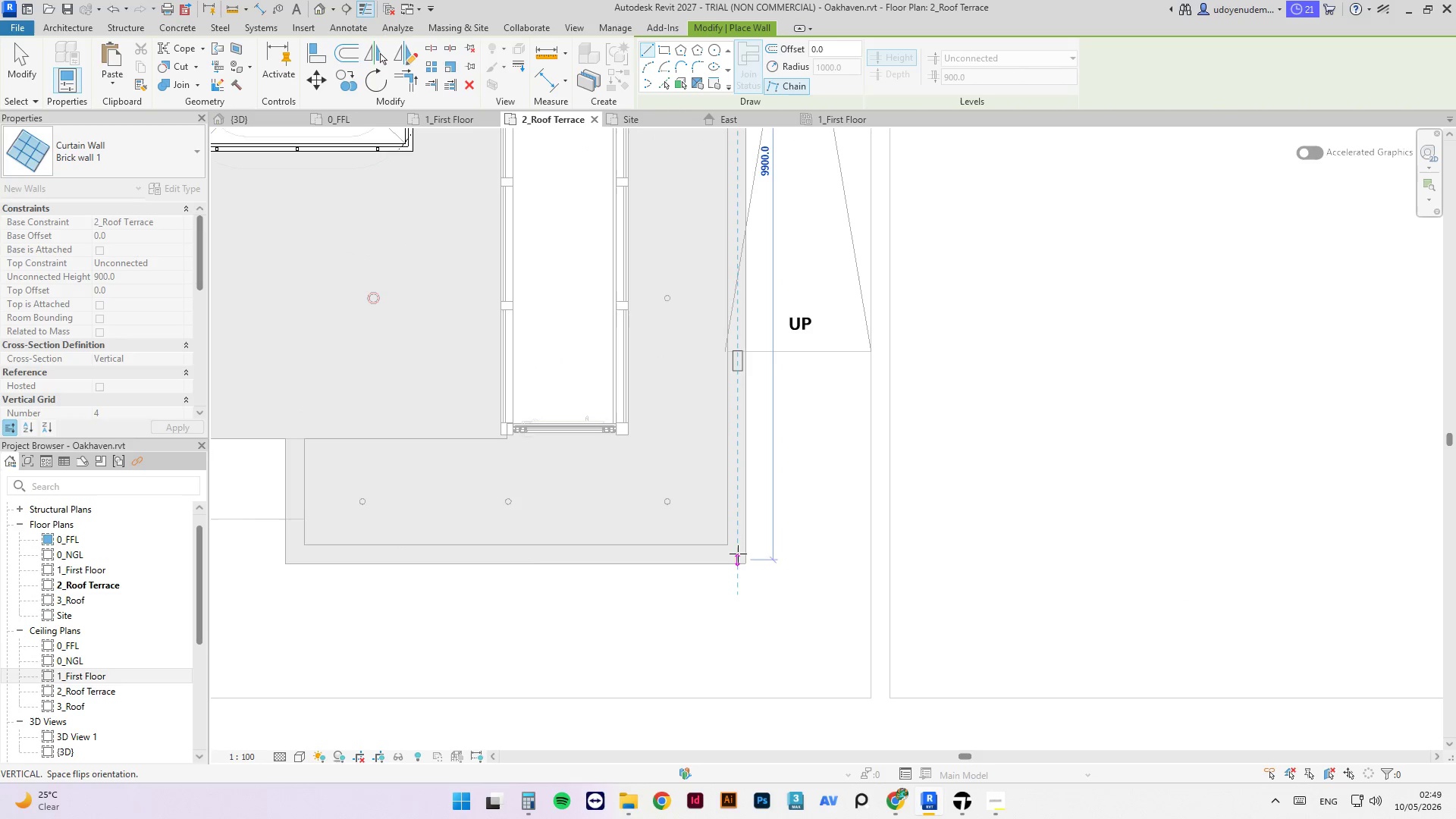 
scroll: coordinate [738, 554], scroll_direction: up, amount: 3.0
 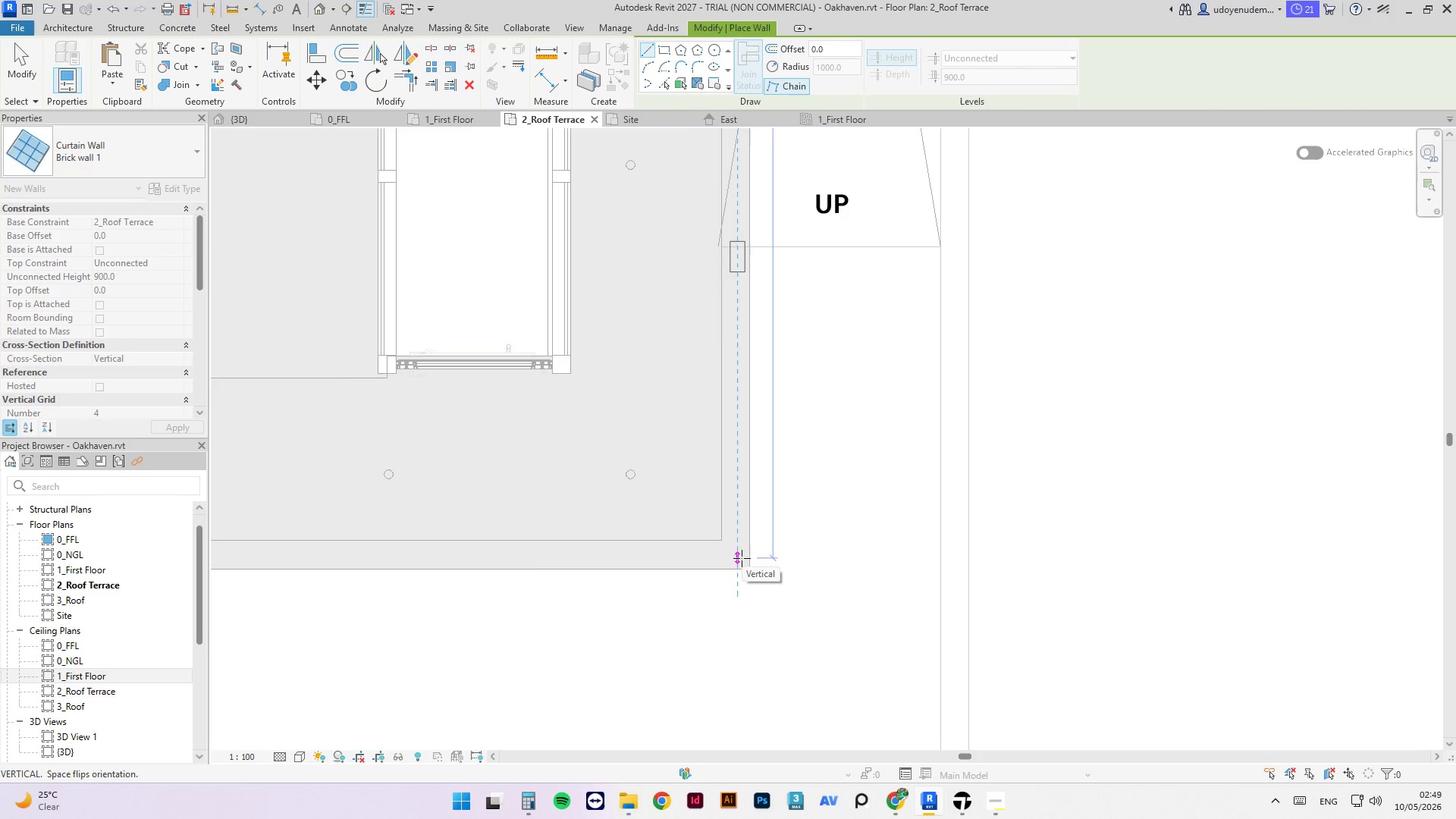 
left_click([742, 558])
 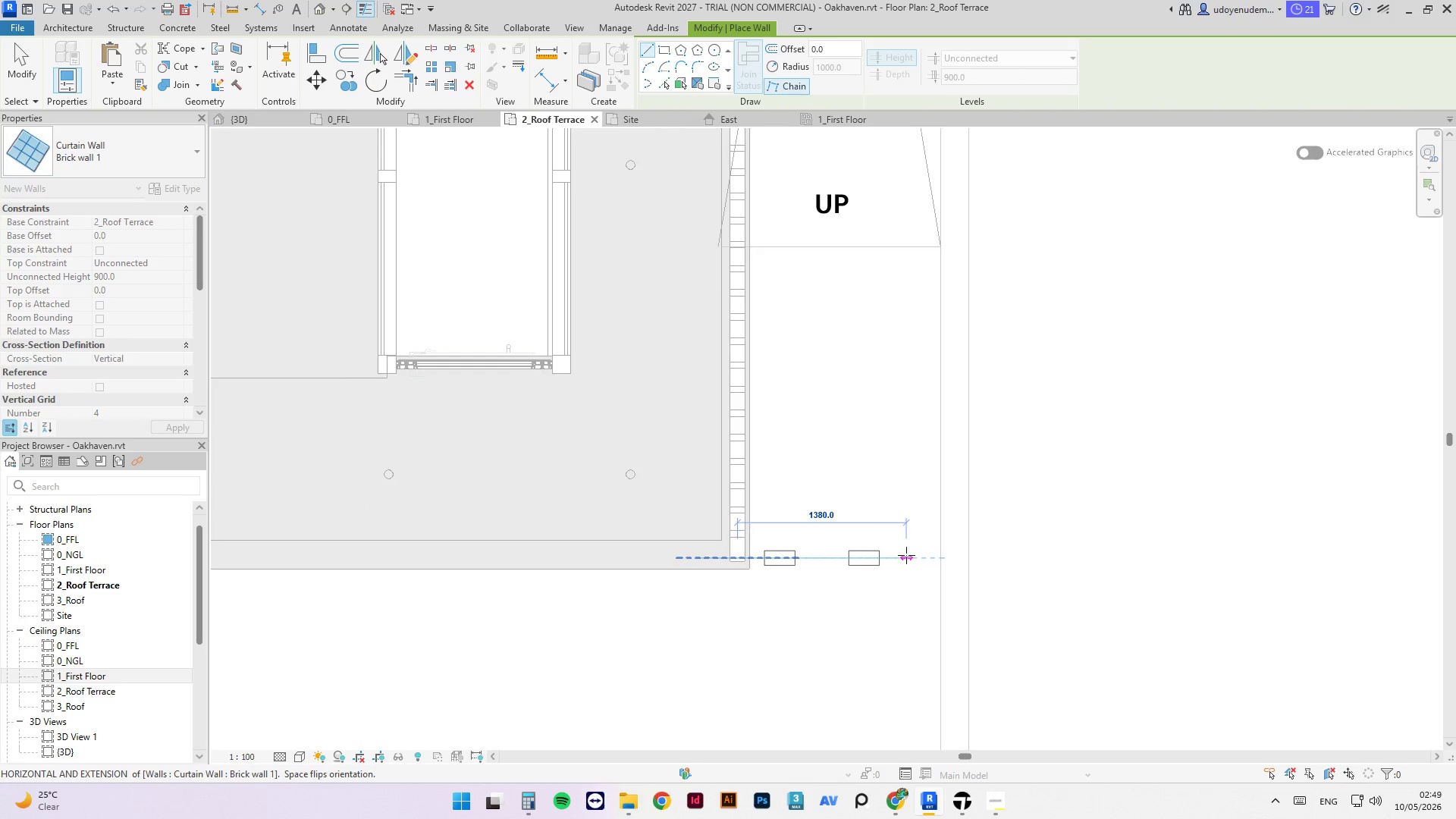 
scroll: coordinate [908, 555], scroll_direction: down, amount: 4.0
 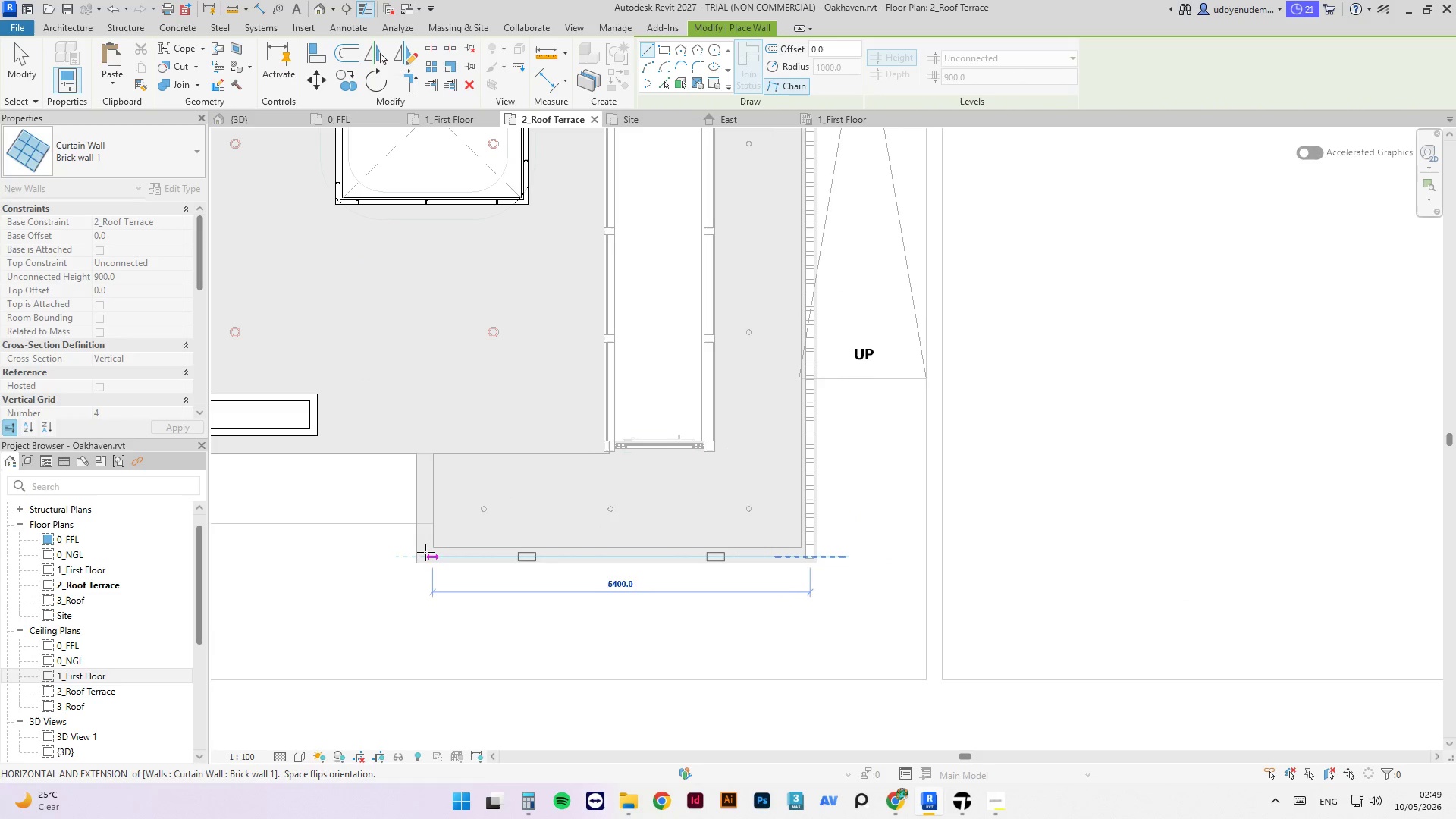 
scroll: coordinate [424, 552], scroll_direction: up, amount: 6.0
 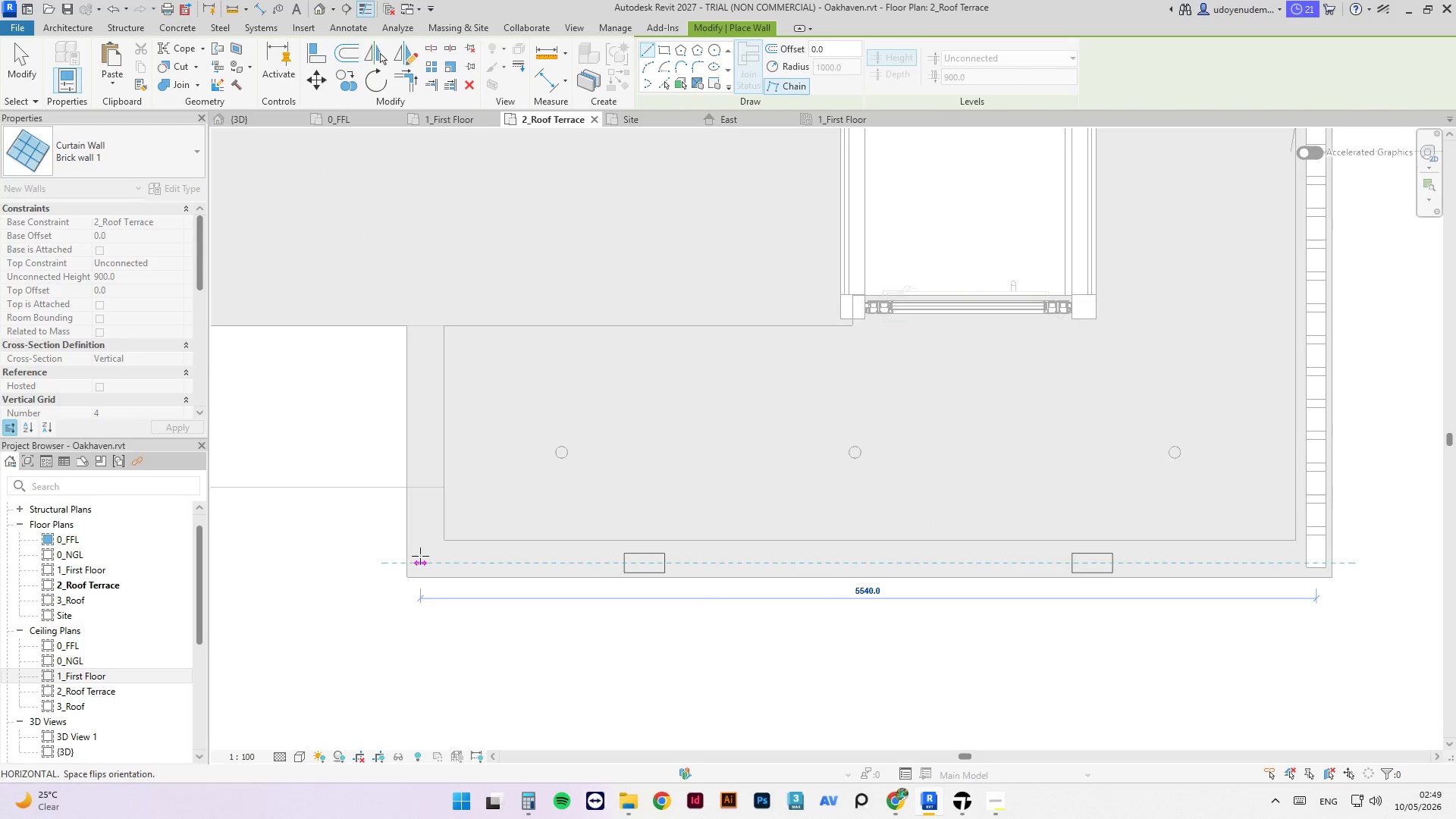 
left_click([419, 556])
 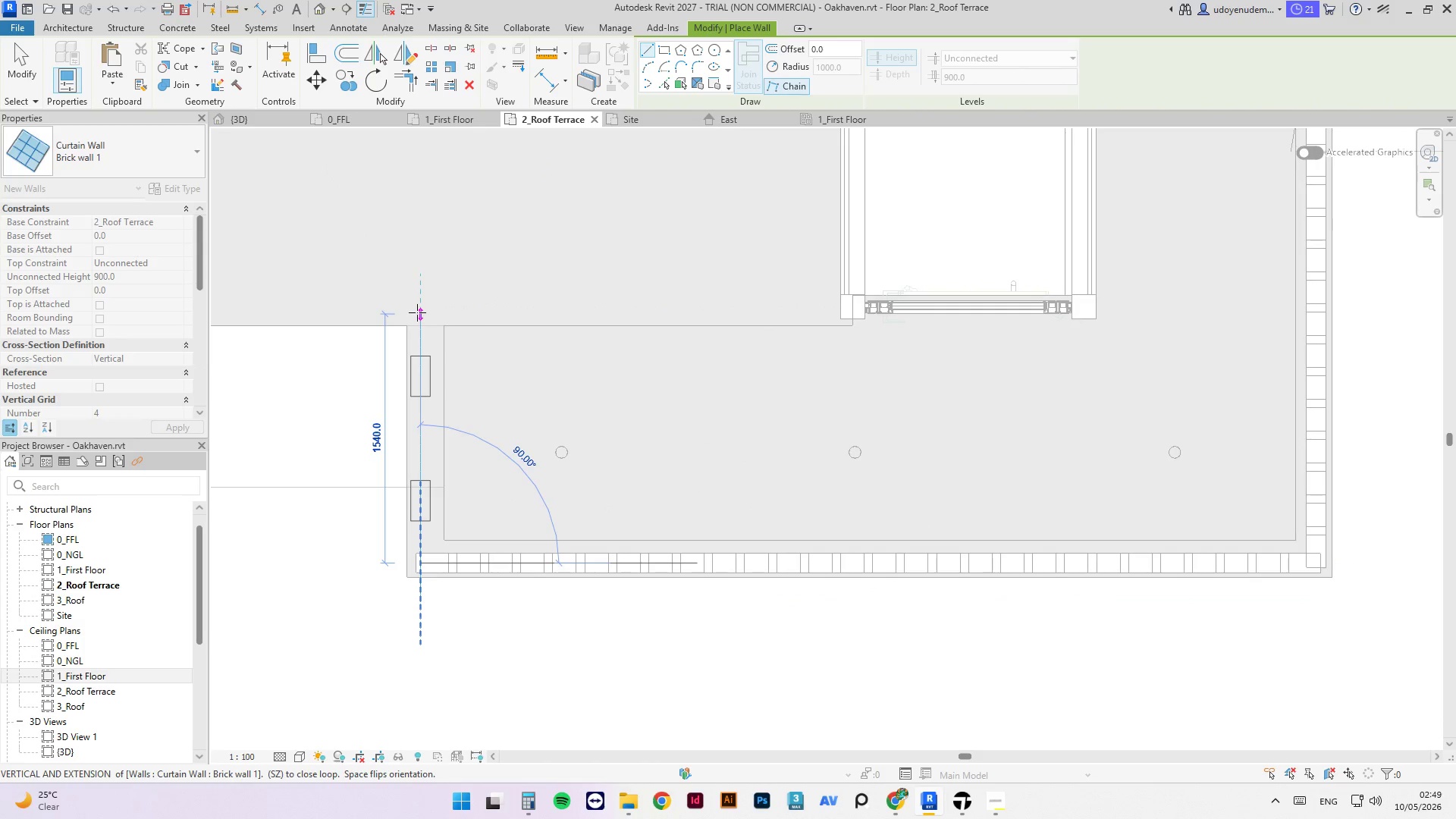 
left_click([422, 306])
 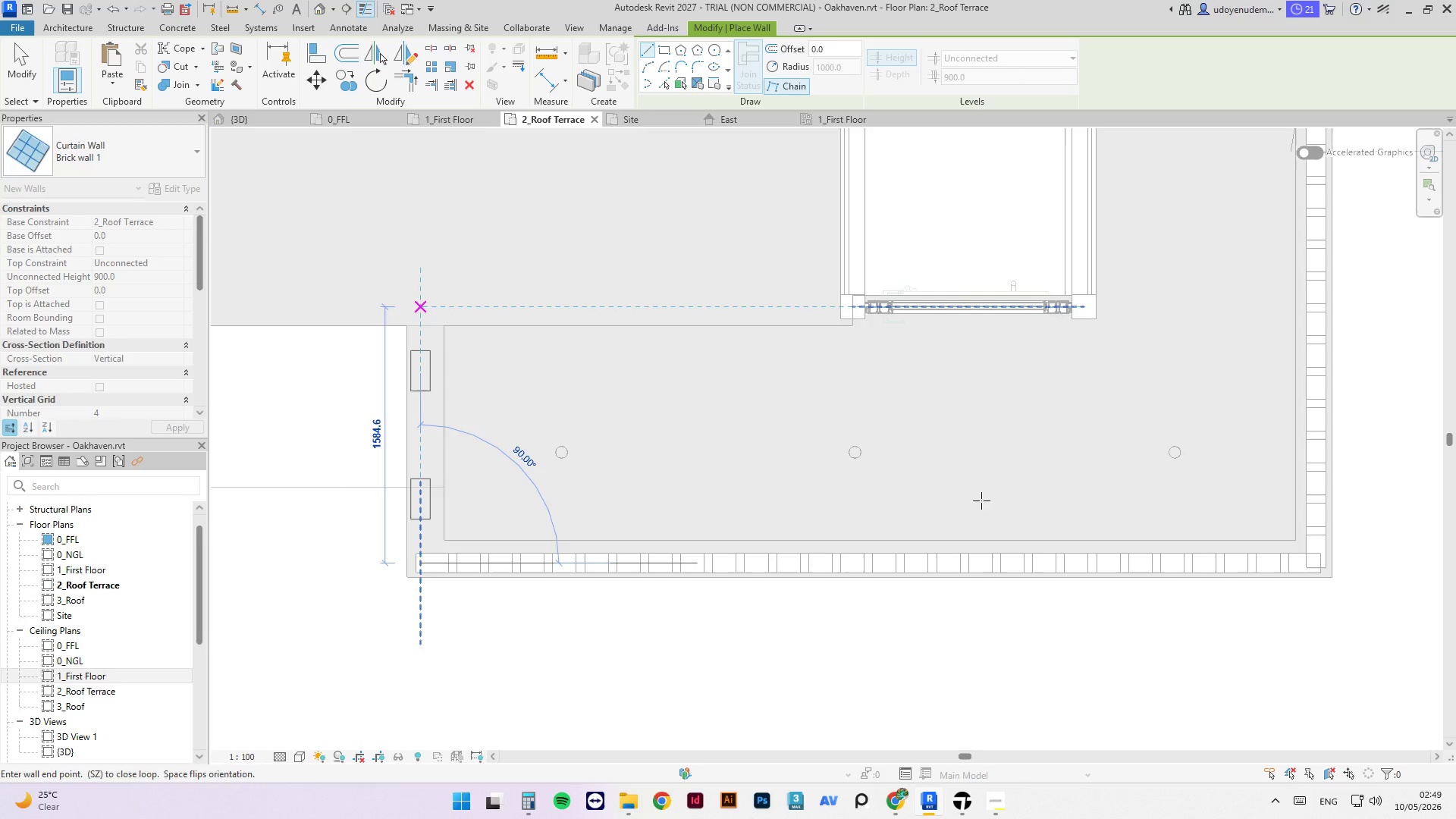 
scroll: coordinate [1000, 488], scroll_direction: down, amount: 8.0
 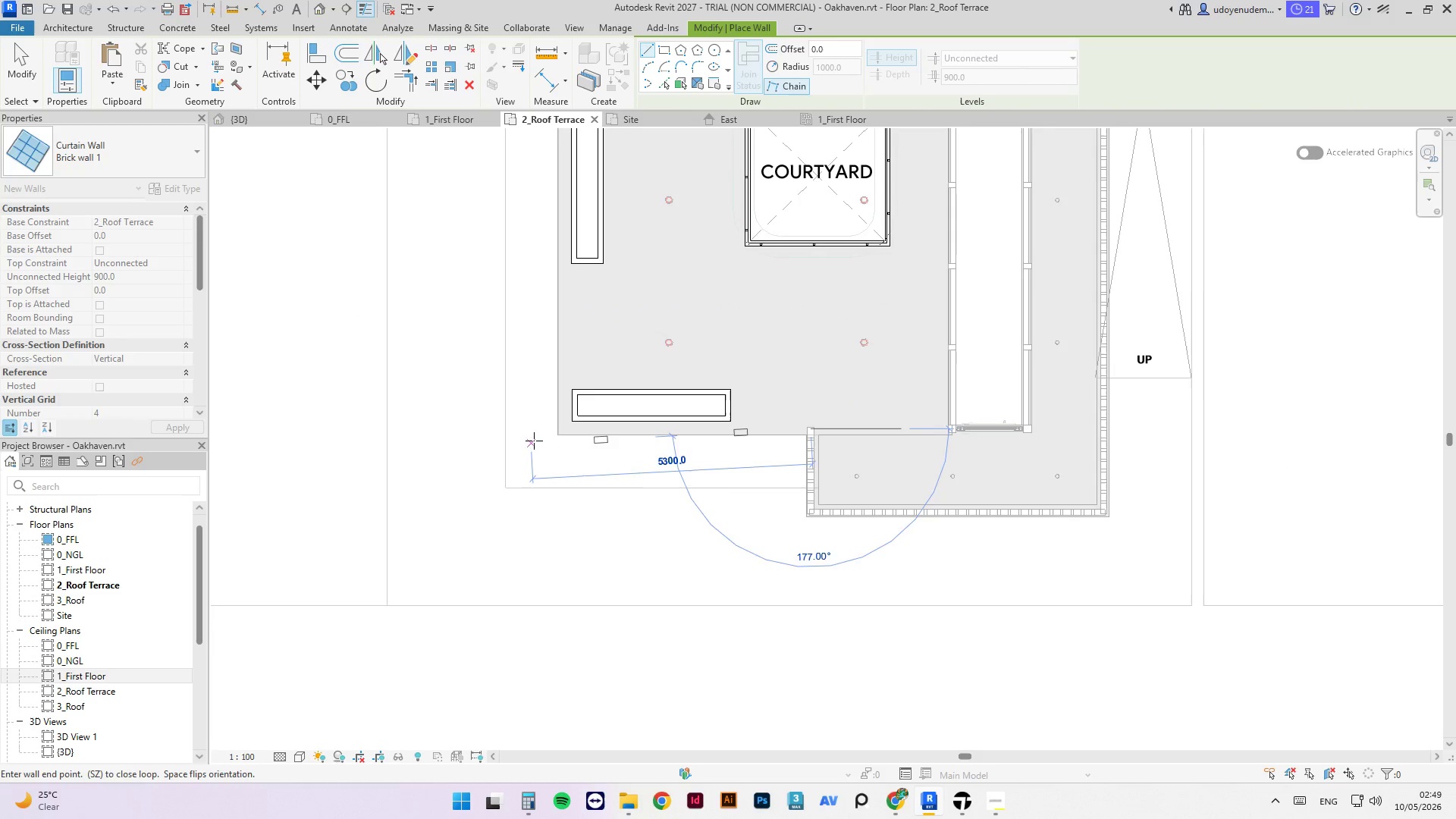 
scroll: coordinate [560, 428], scroll_direction: up, amount: 5.0
 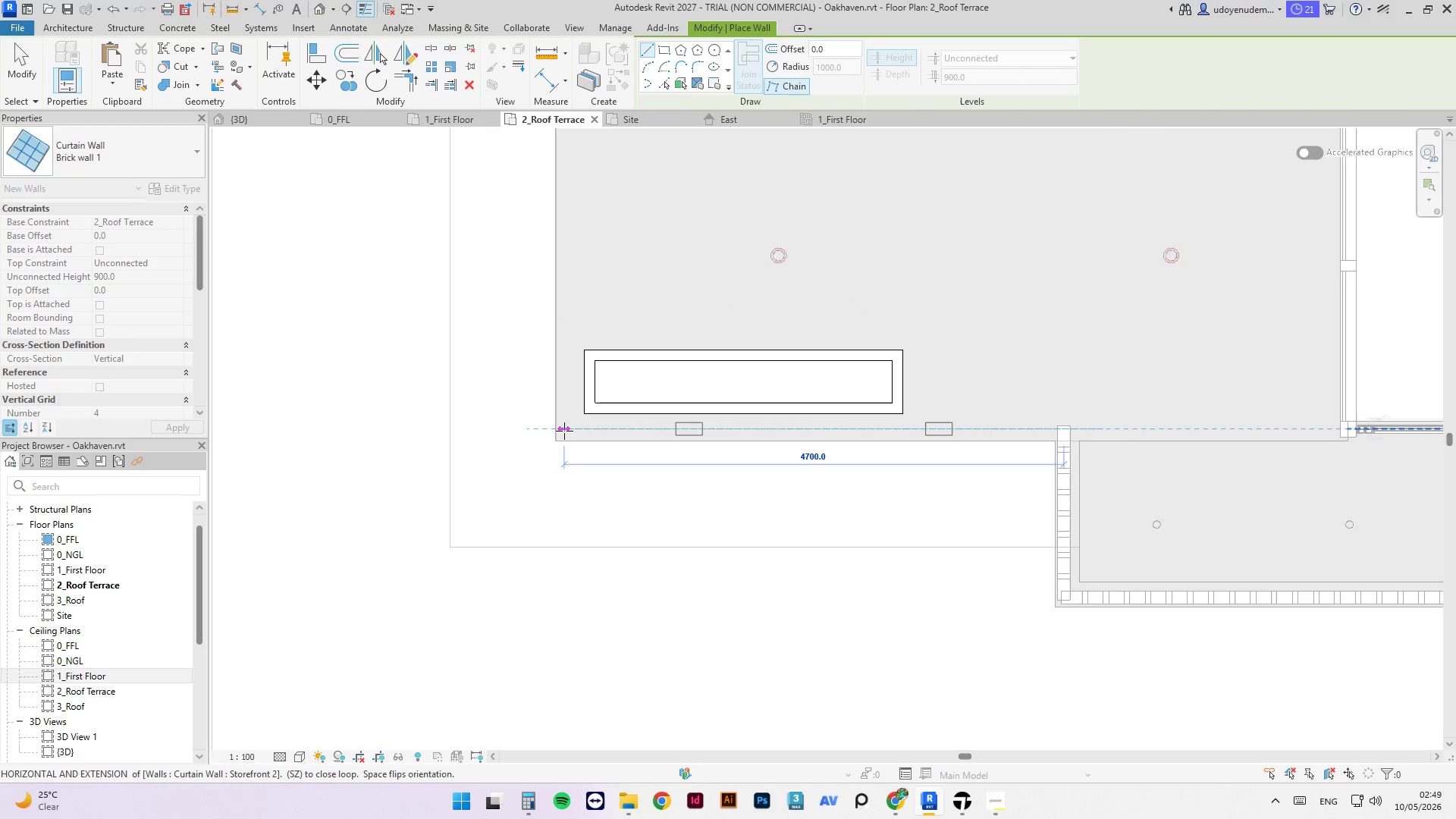 
scroll: coordinate [577, 495], scroll_direction: down, amount: 1.0
 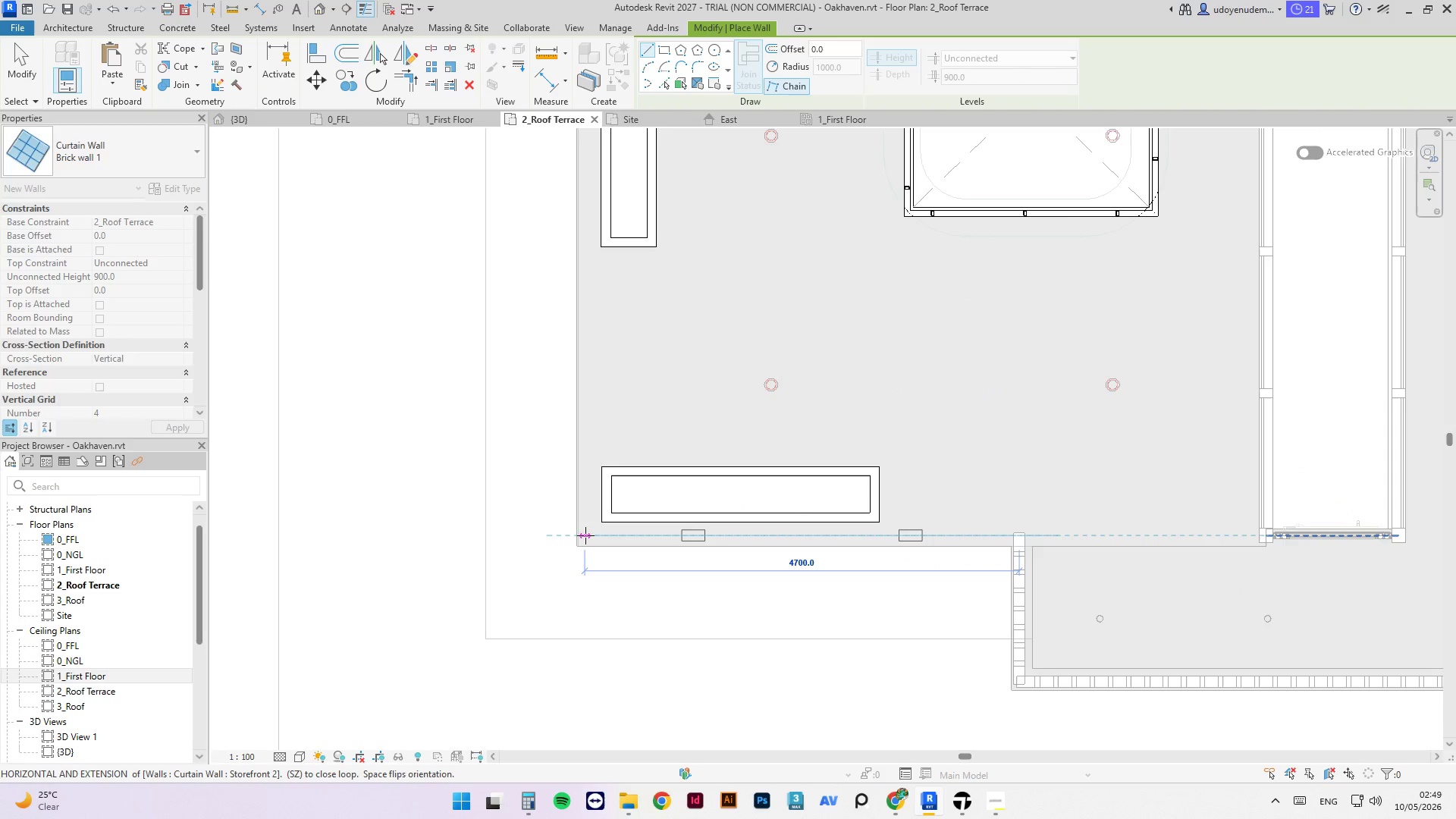 
left_click([585, 535])
 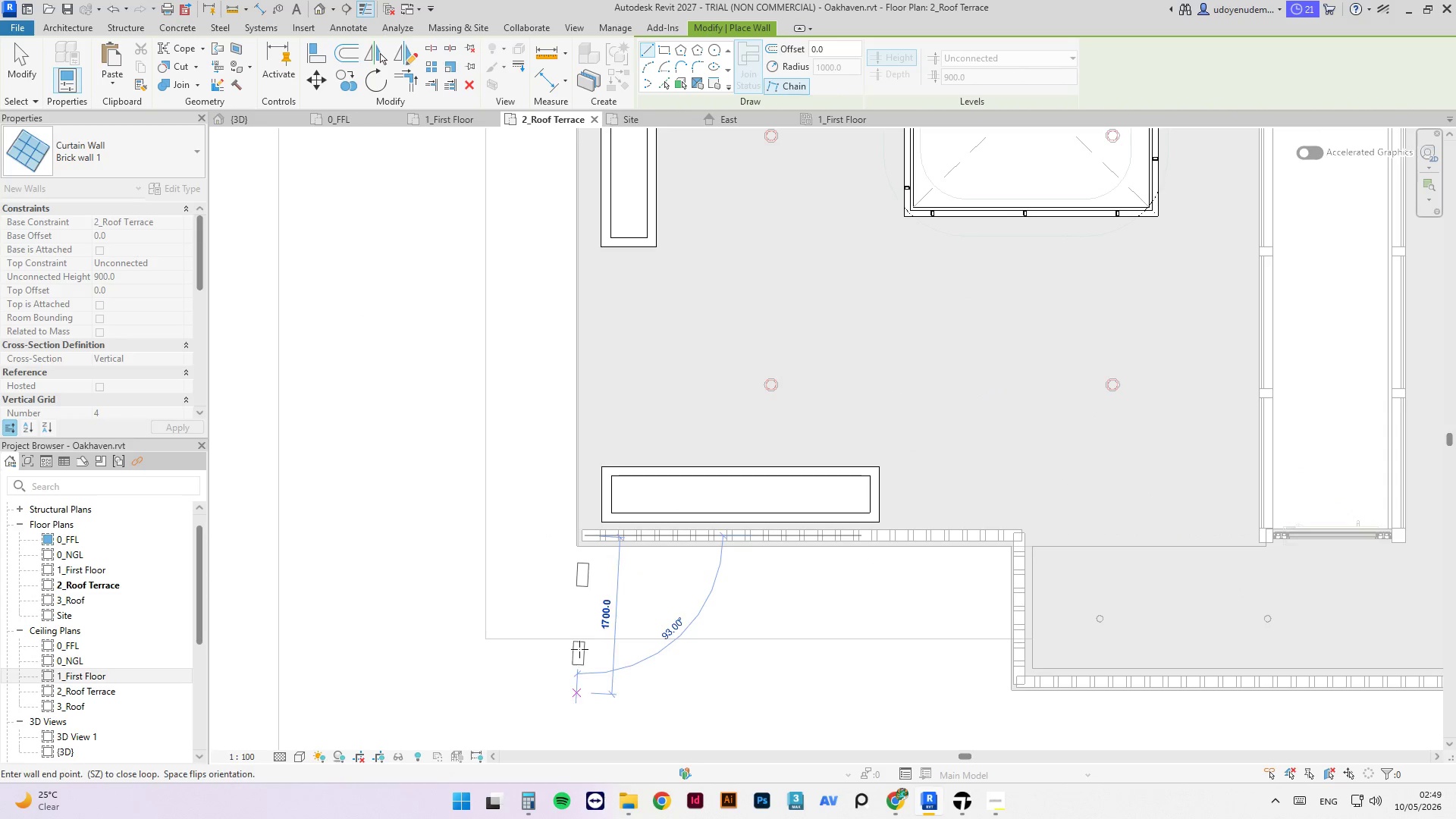 
scroll: coordinate [579, 648], scroll_direction: down, amount: 5.0
 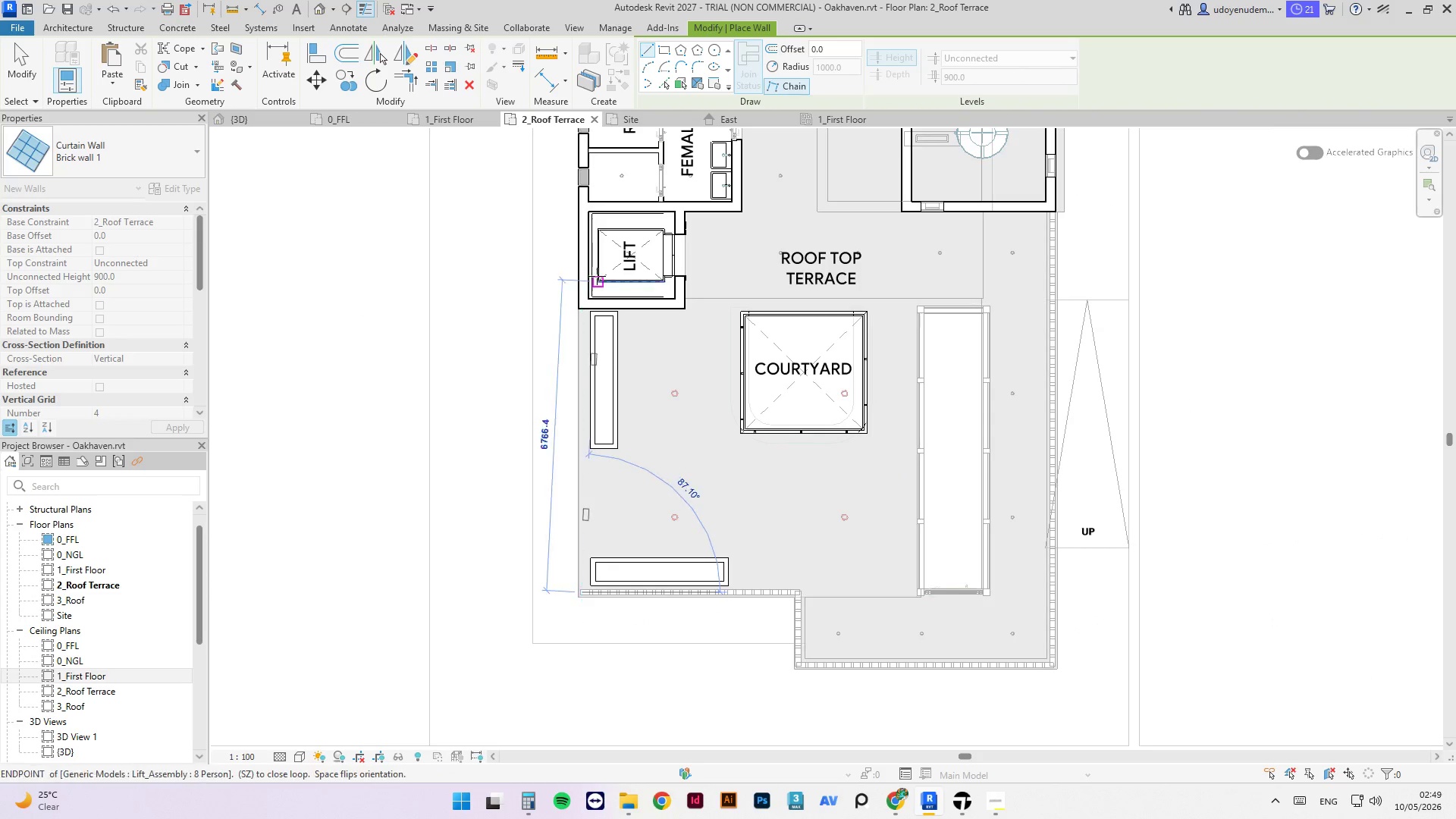 
scroll: coordinate [579, 319], scroll_direction: up, amount: 15.0
 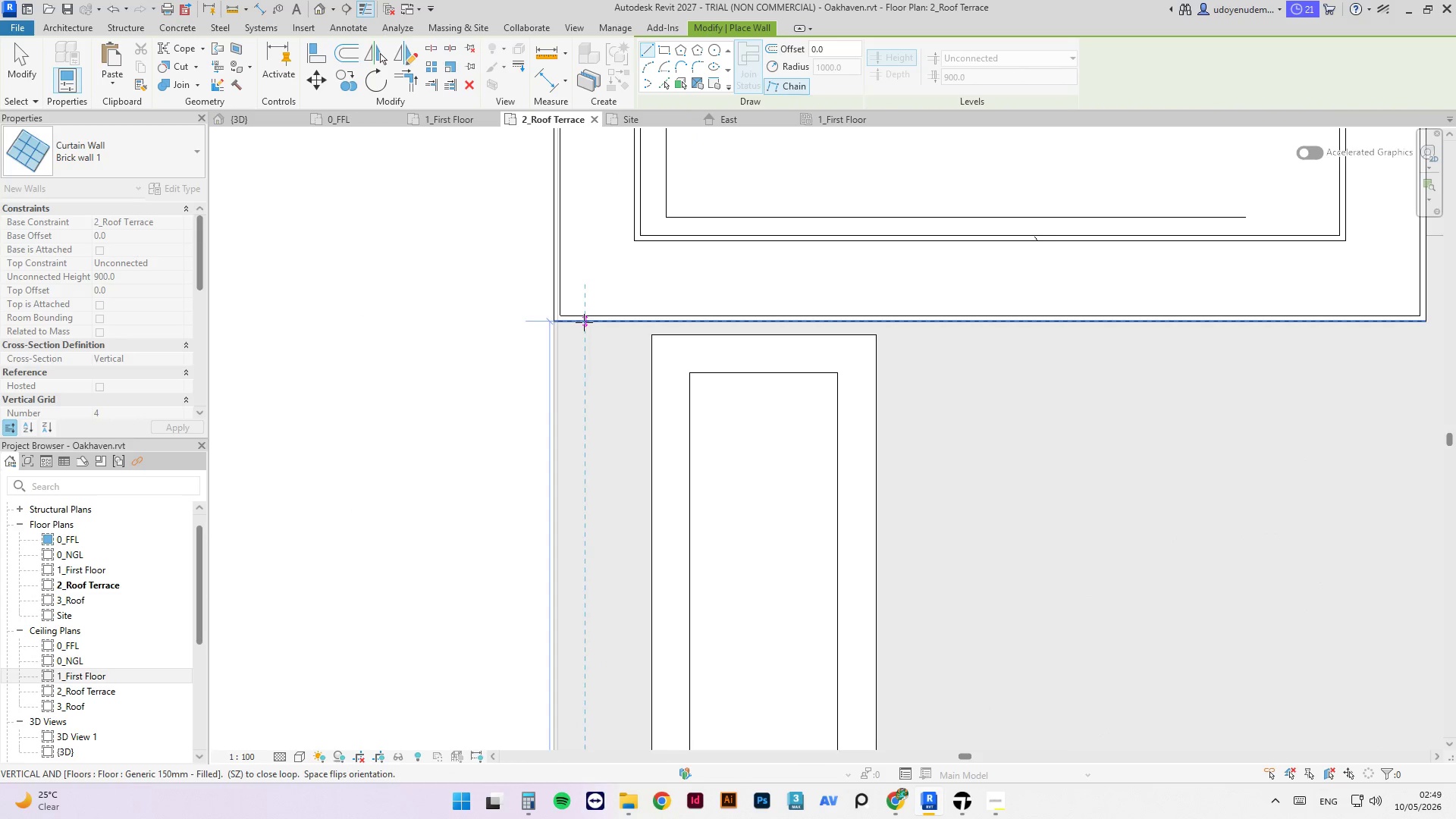 
left_click([584, 322])
 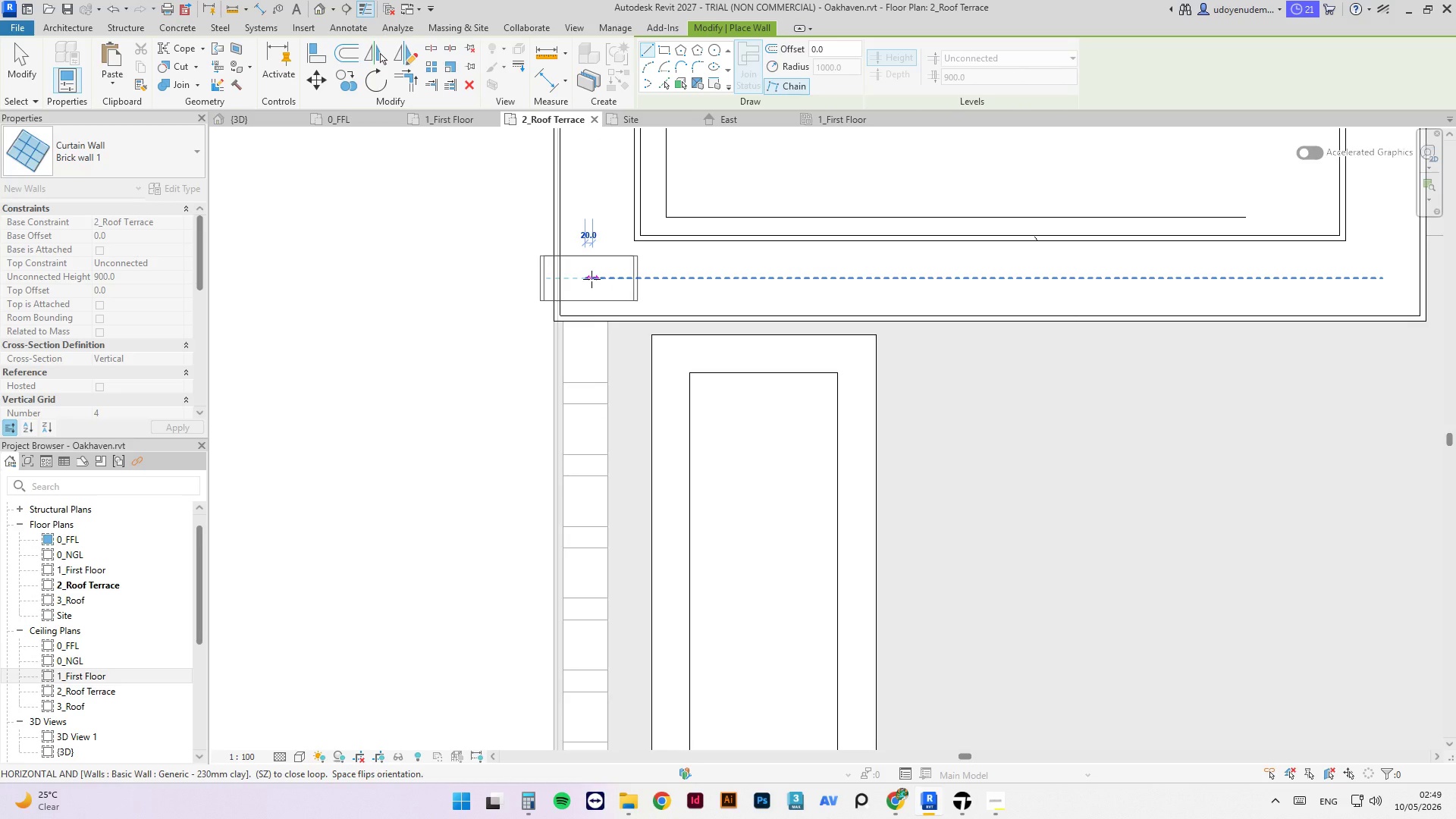 
key(Escape)
 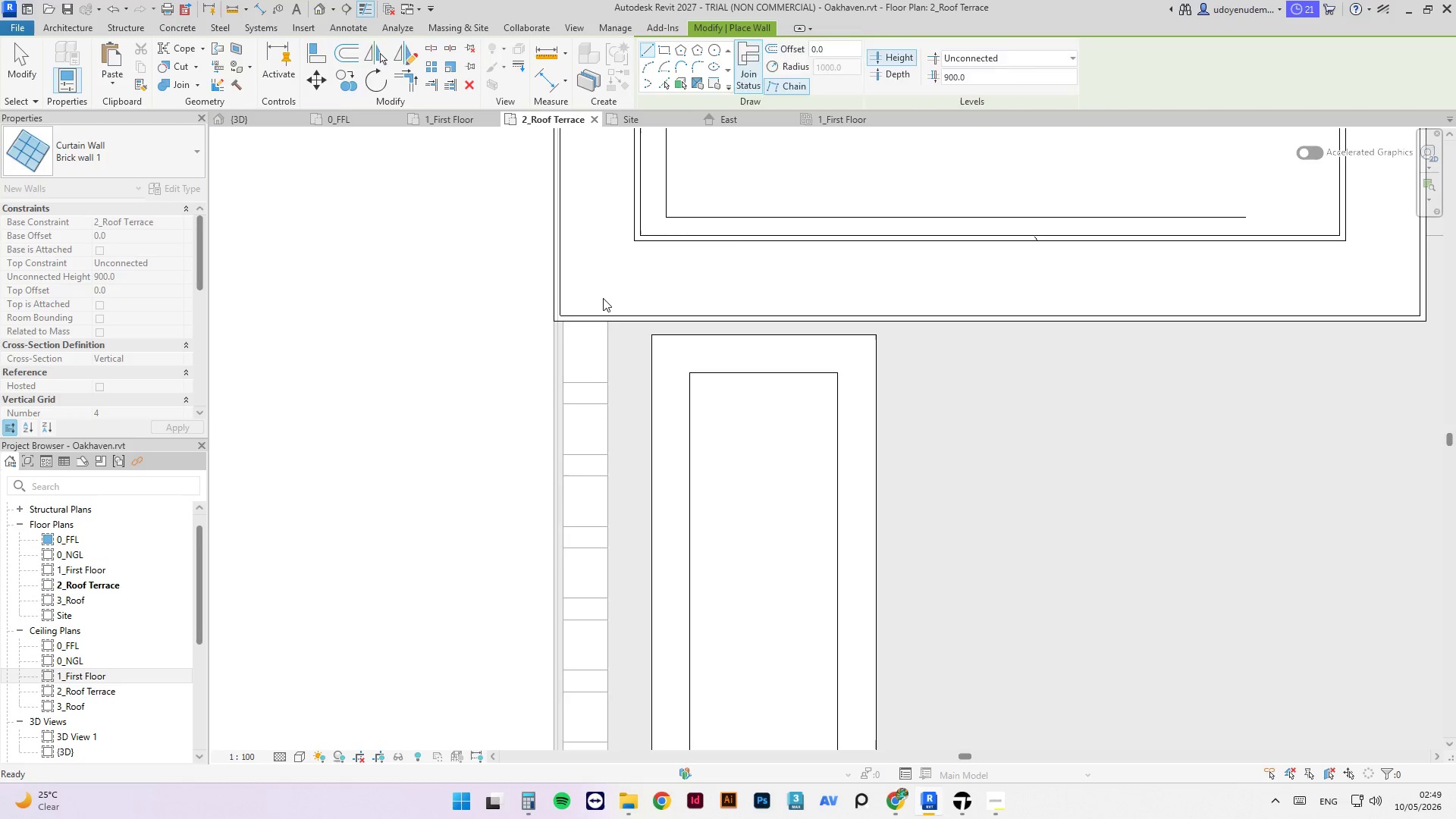 
key(Escape)
 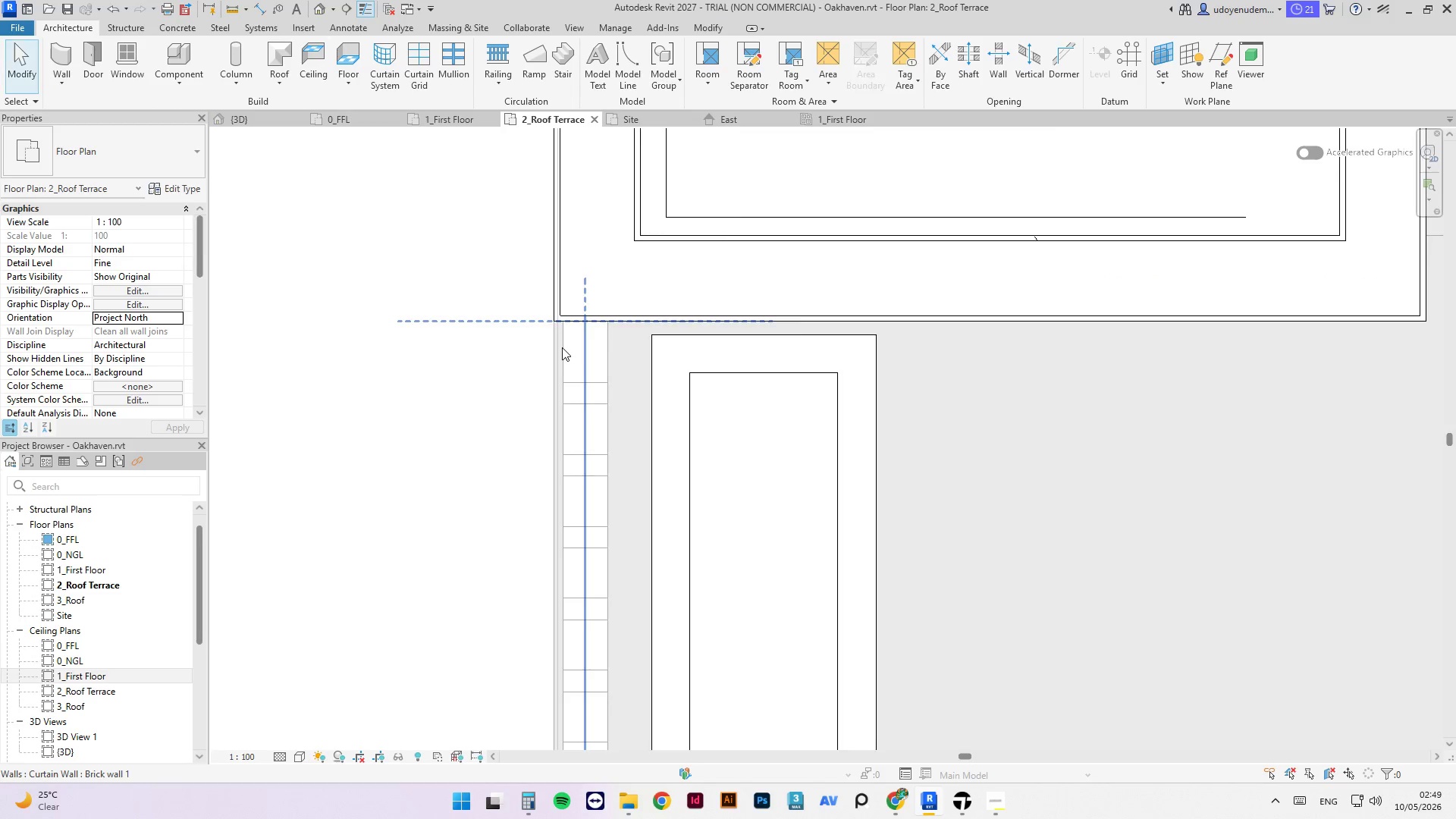 
scroll: coordinate [513, 394], scroll_direction: down, amount: 15.0
 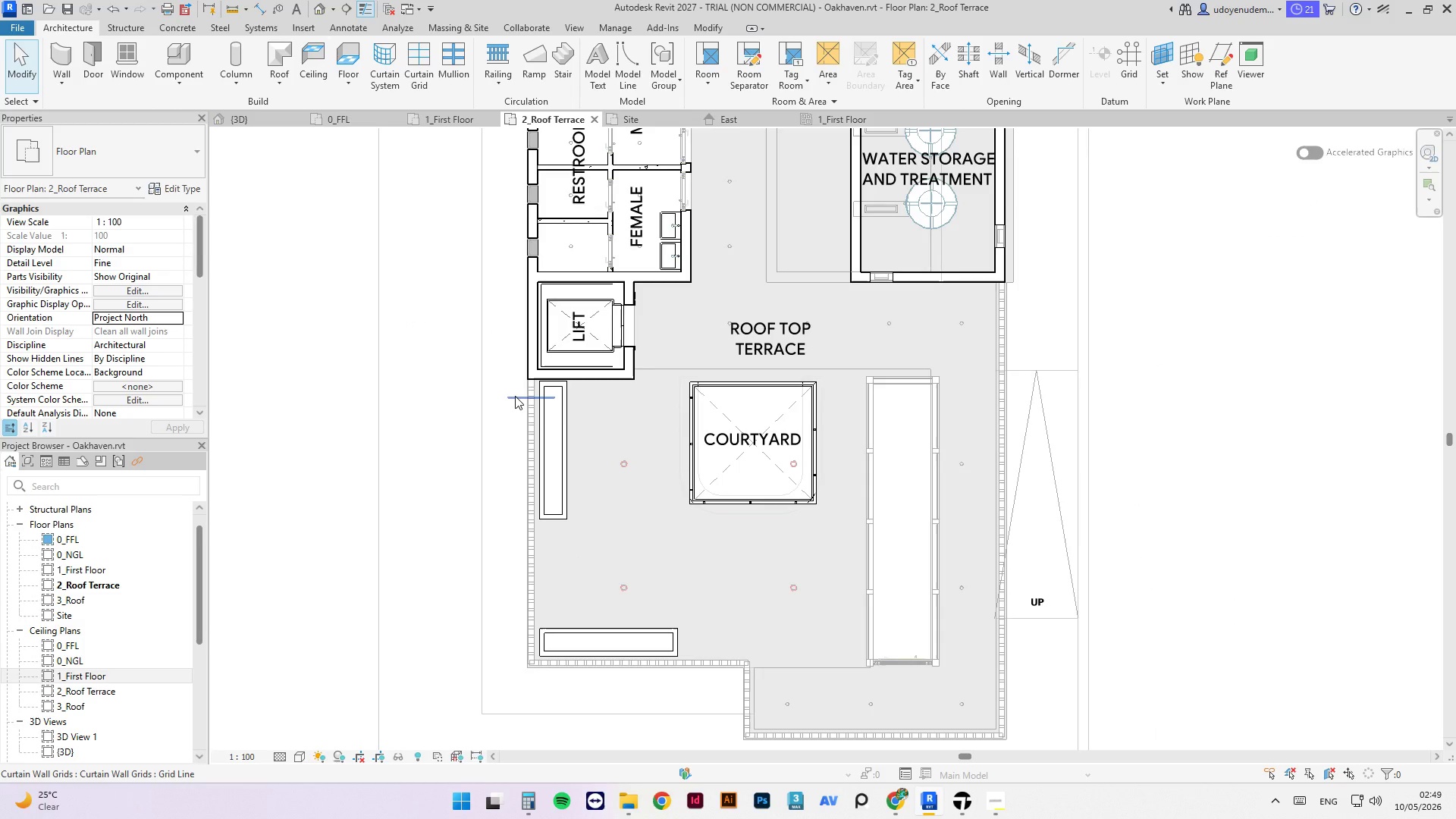 
key(Control+S)
 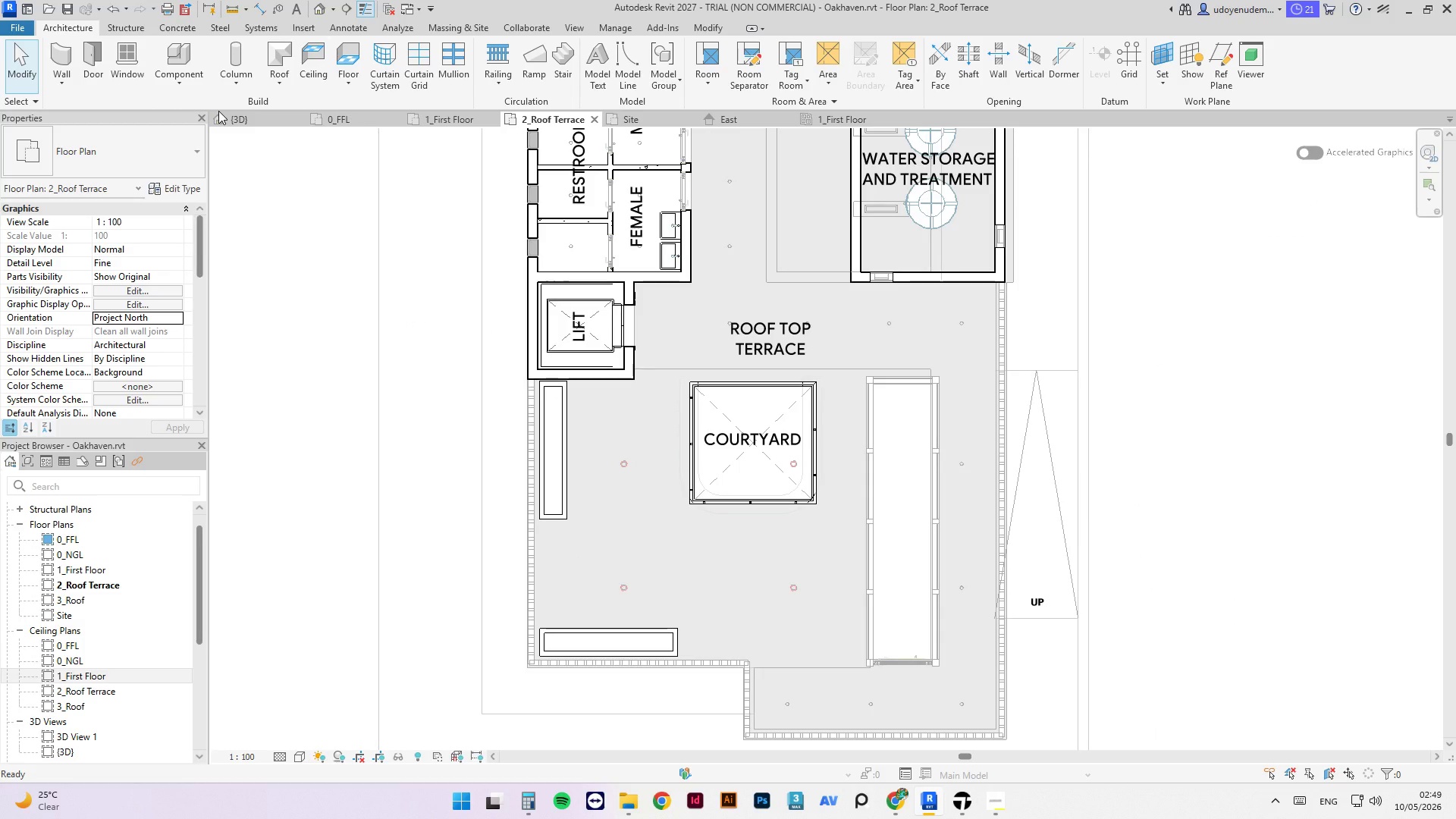 
left_click([229, 117])
 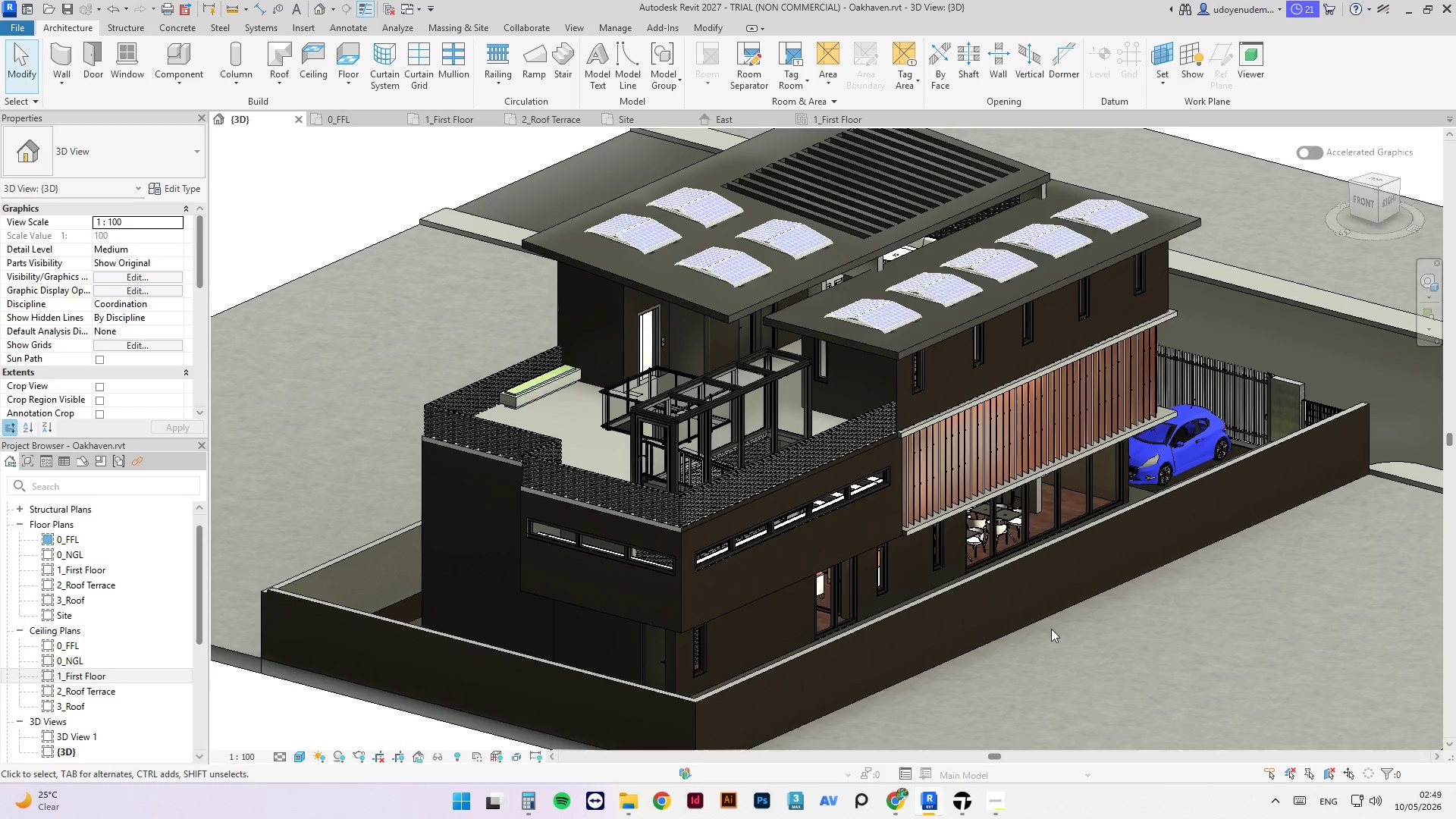 
scroll: coordinate [696, 545], scroll_direction: up, amount: 3.0
 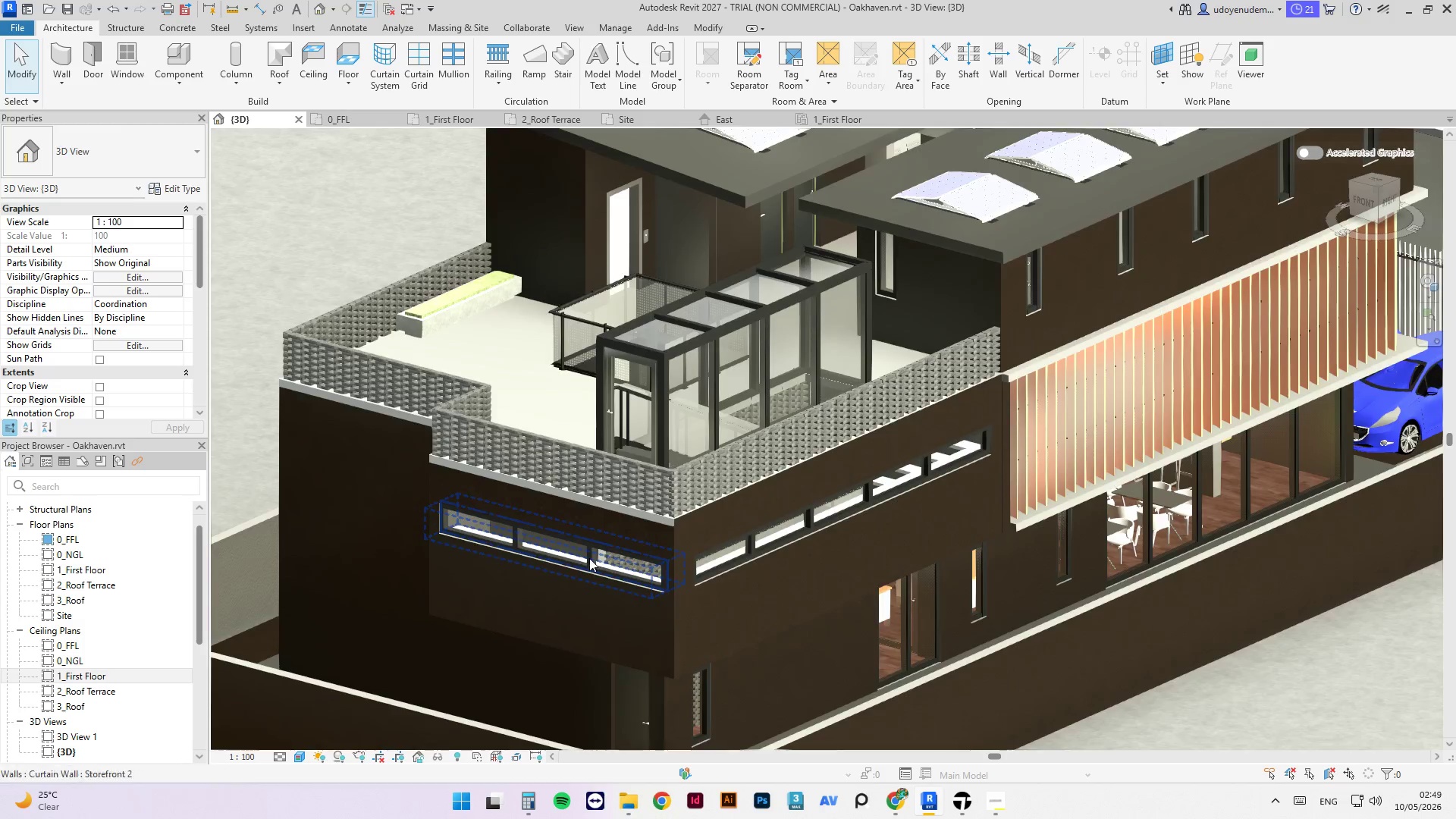 
scroll: coordinate [585, 514], scroll_direction: down, amount: 4.0
 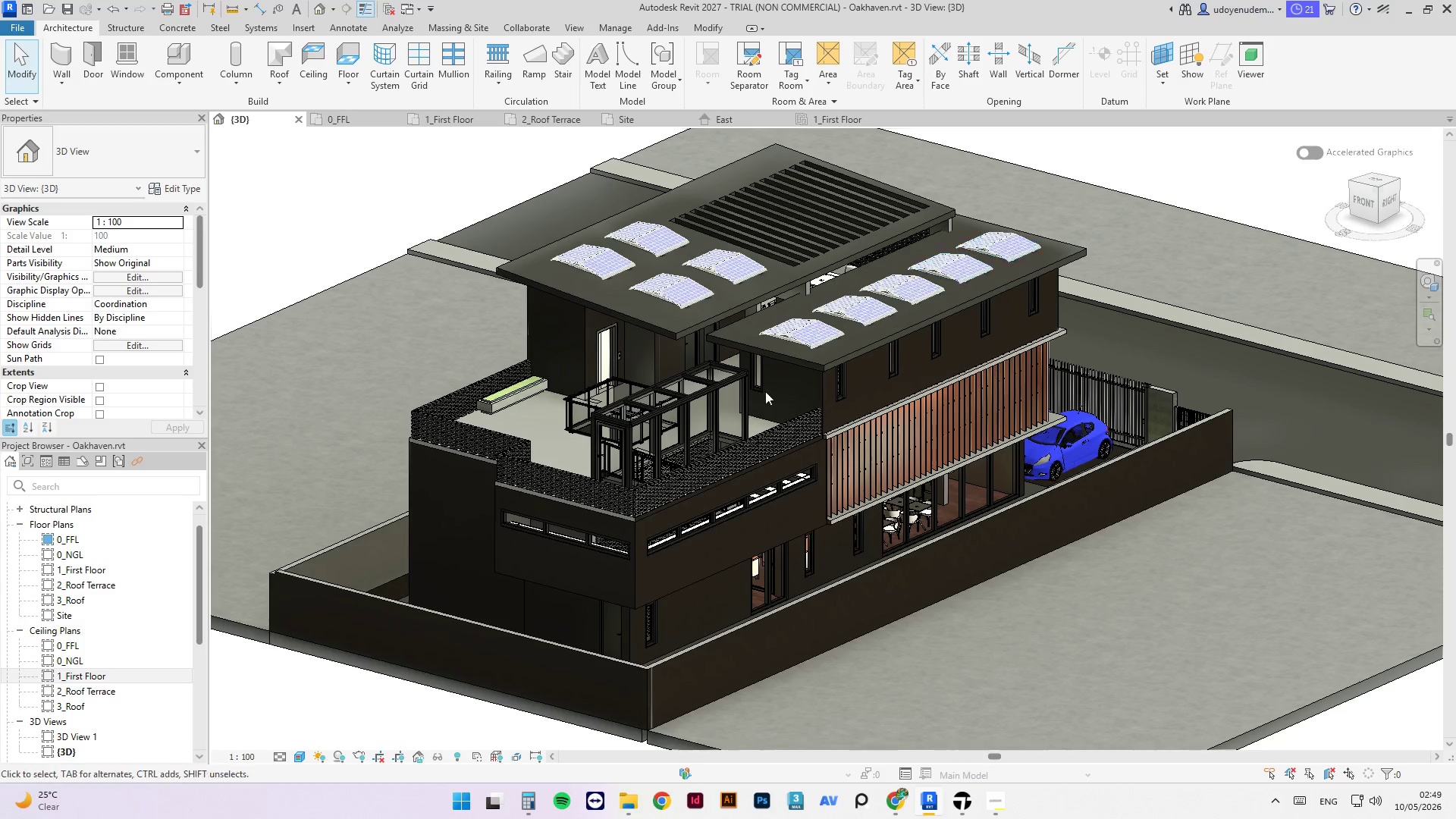 
hold_key(key=ShiftLeft, duration=3.94)
 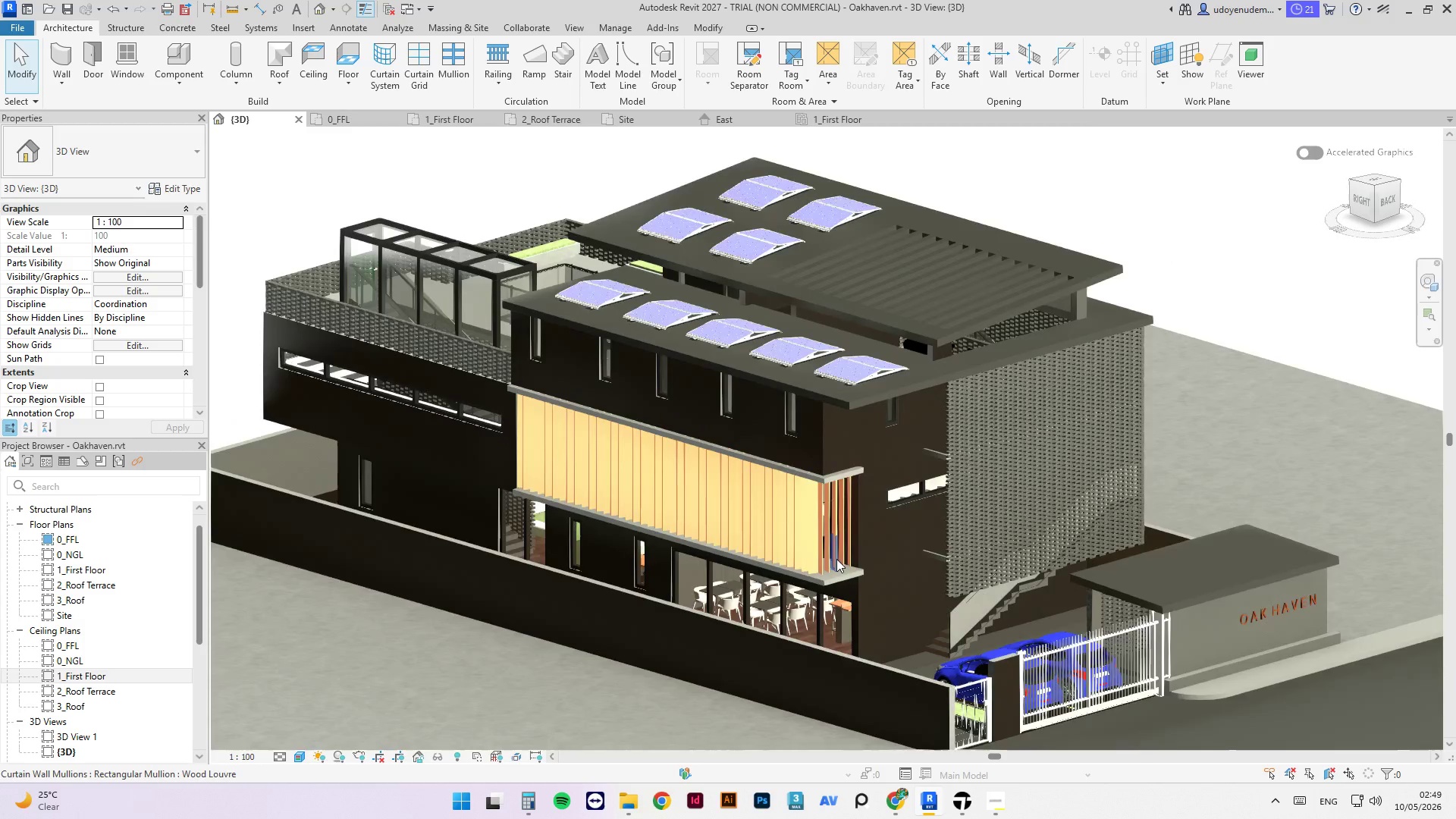 
scroll: coordinate [836, 561], scroll_direction: up, amount: 3.0
 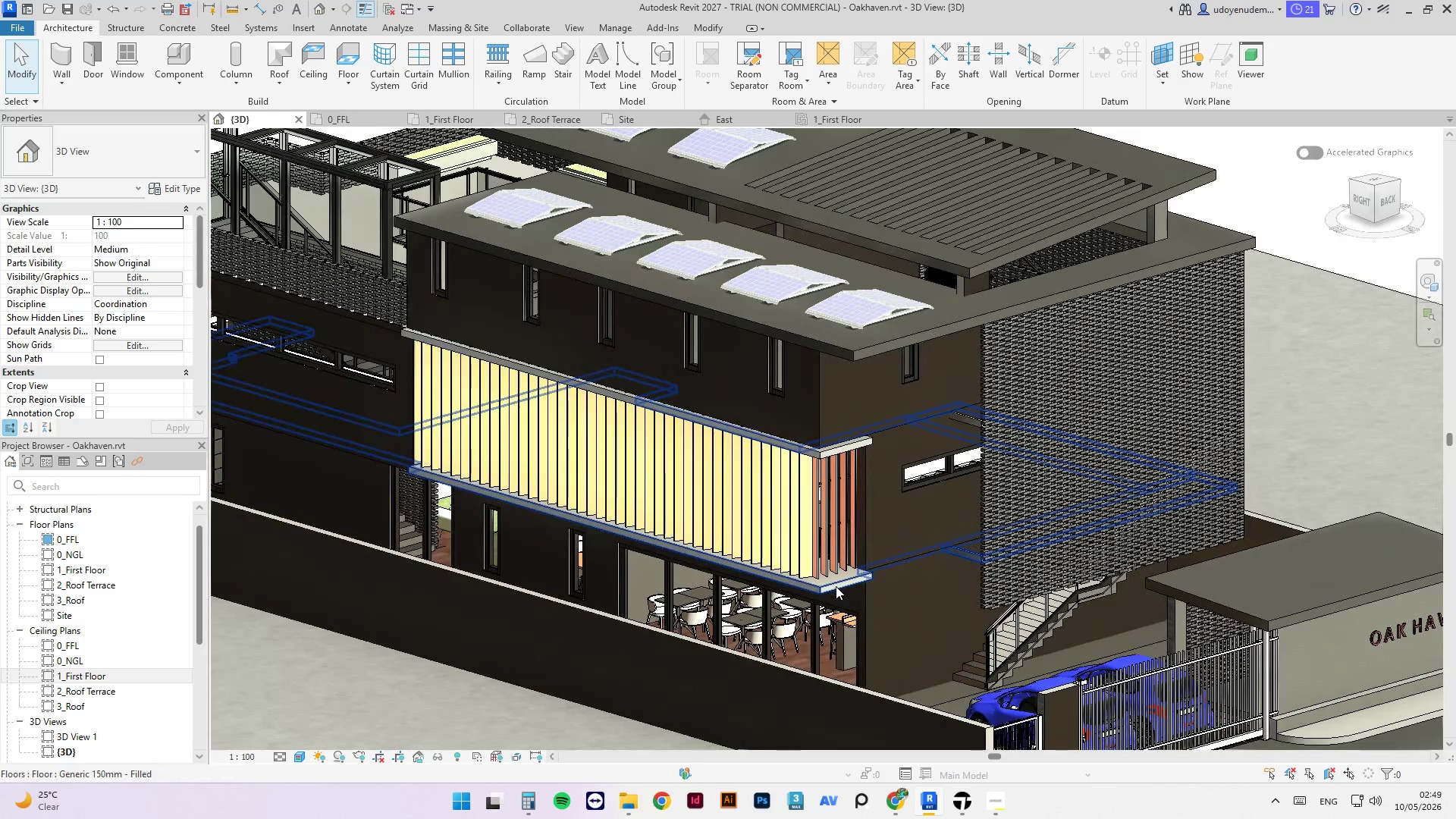 
left_click([836, 586])
 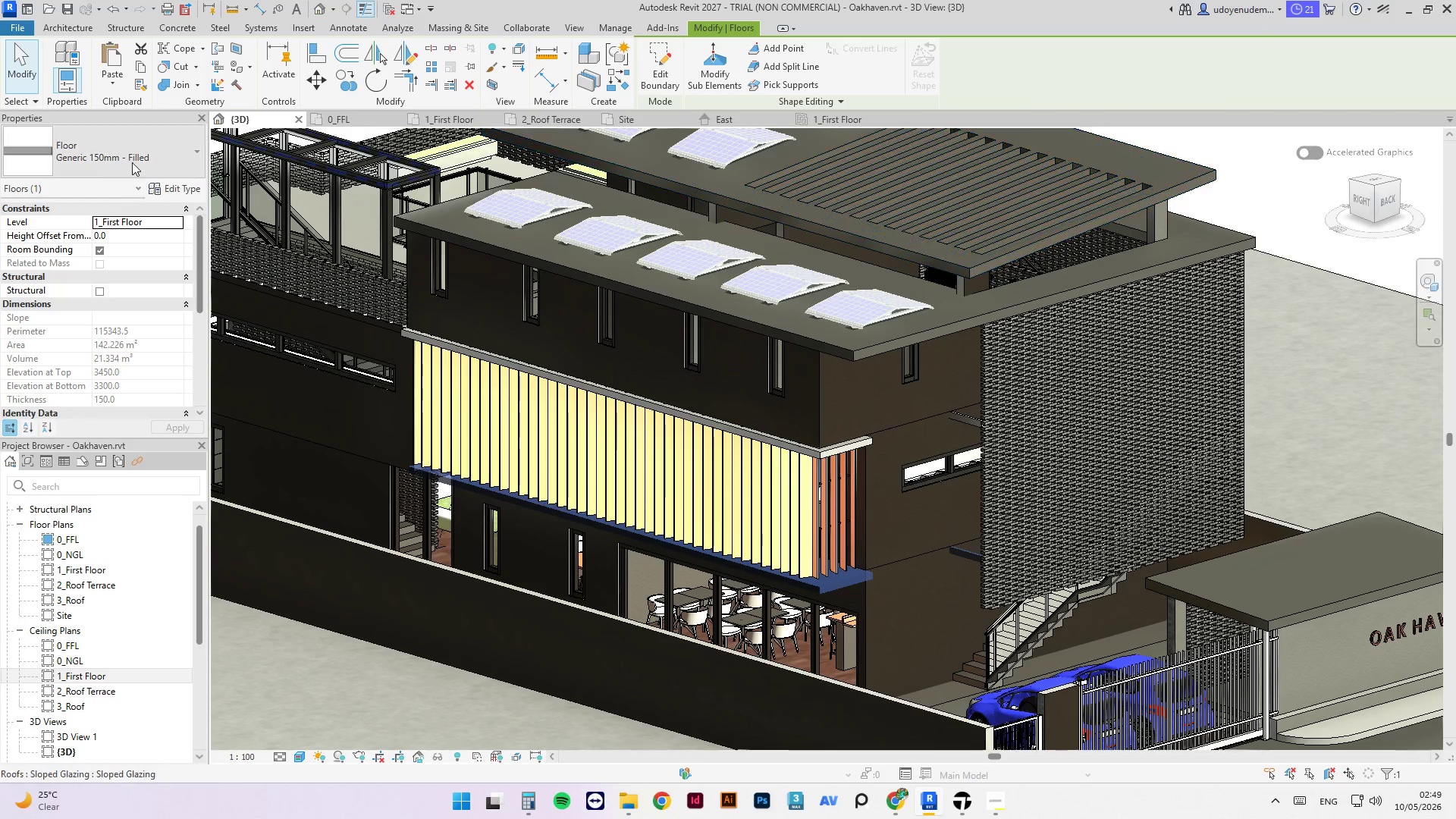 
left_click([181, 186])
 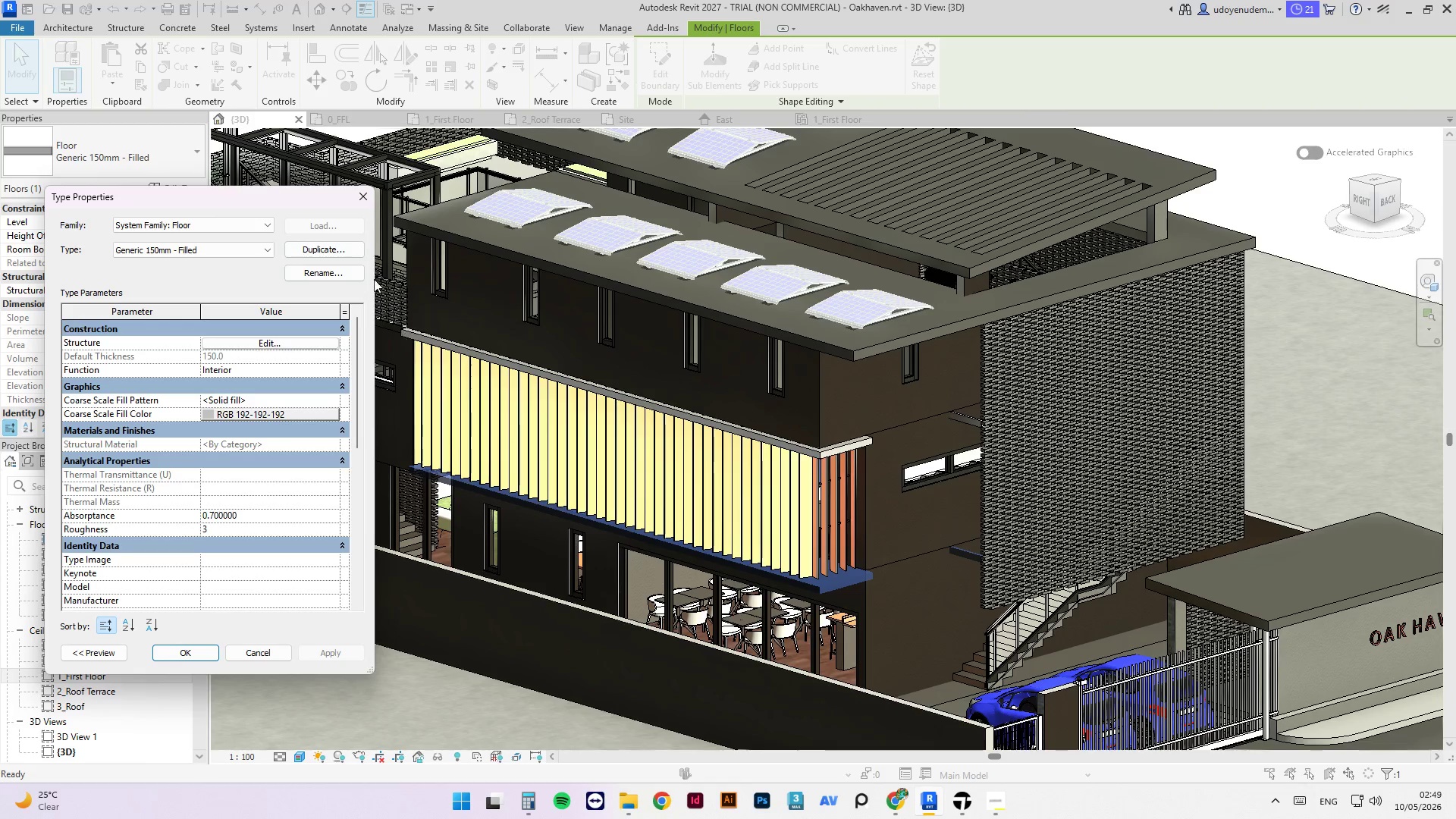 
left_click([334, 253])
 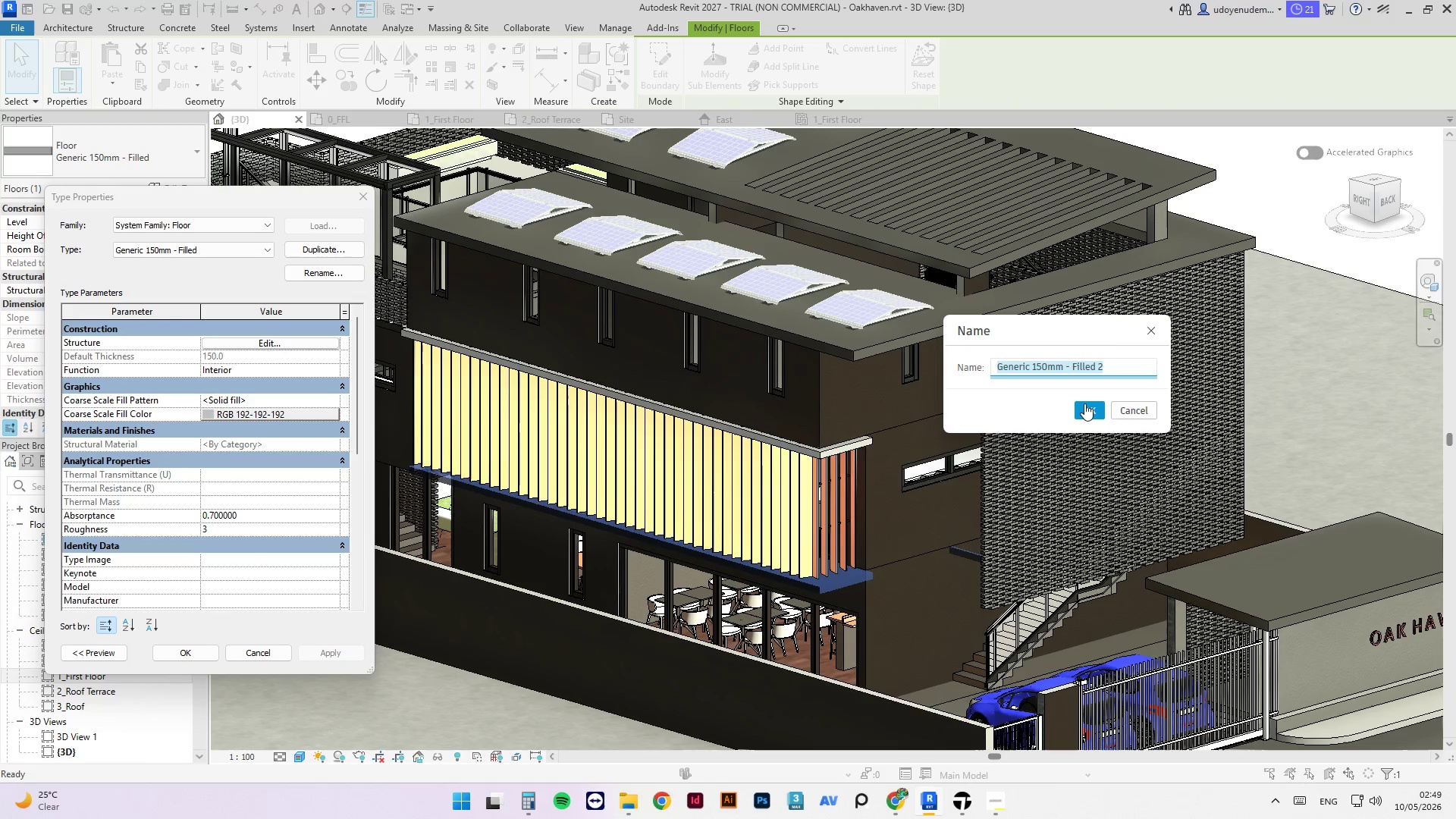 
left_click([1090, 407])
 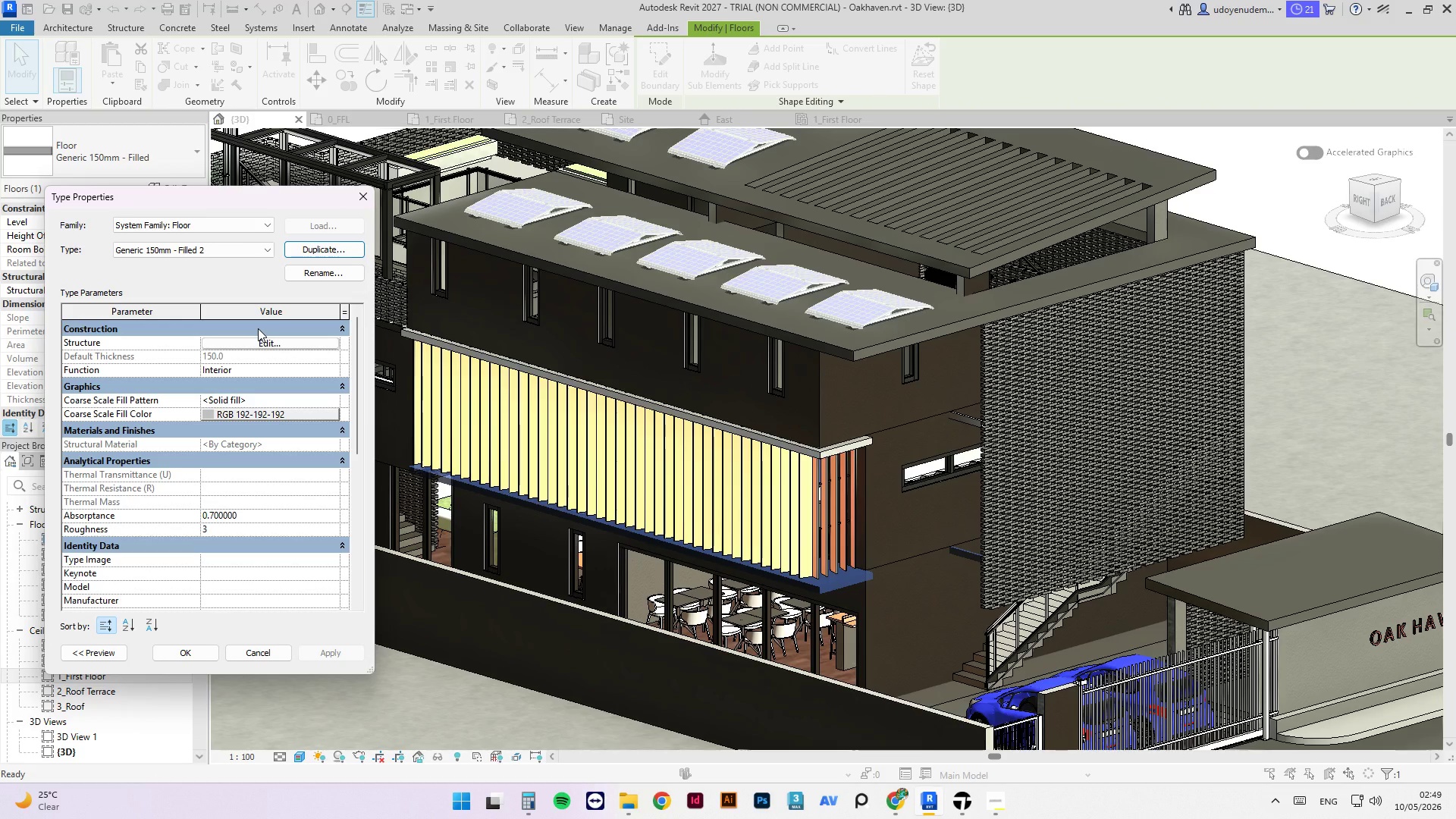 
left_click([276, 334])
 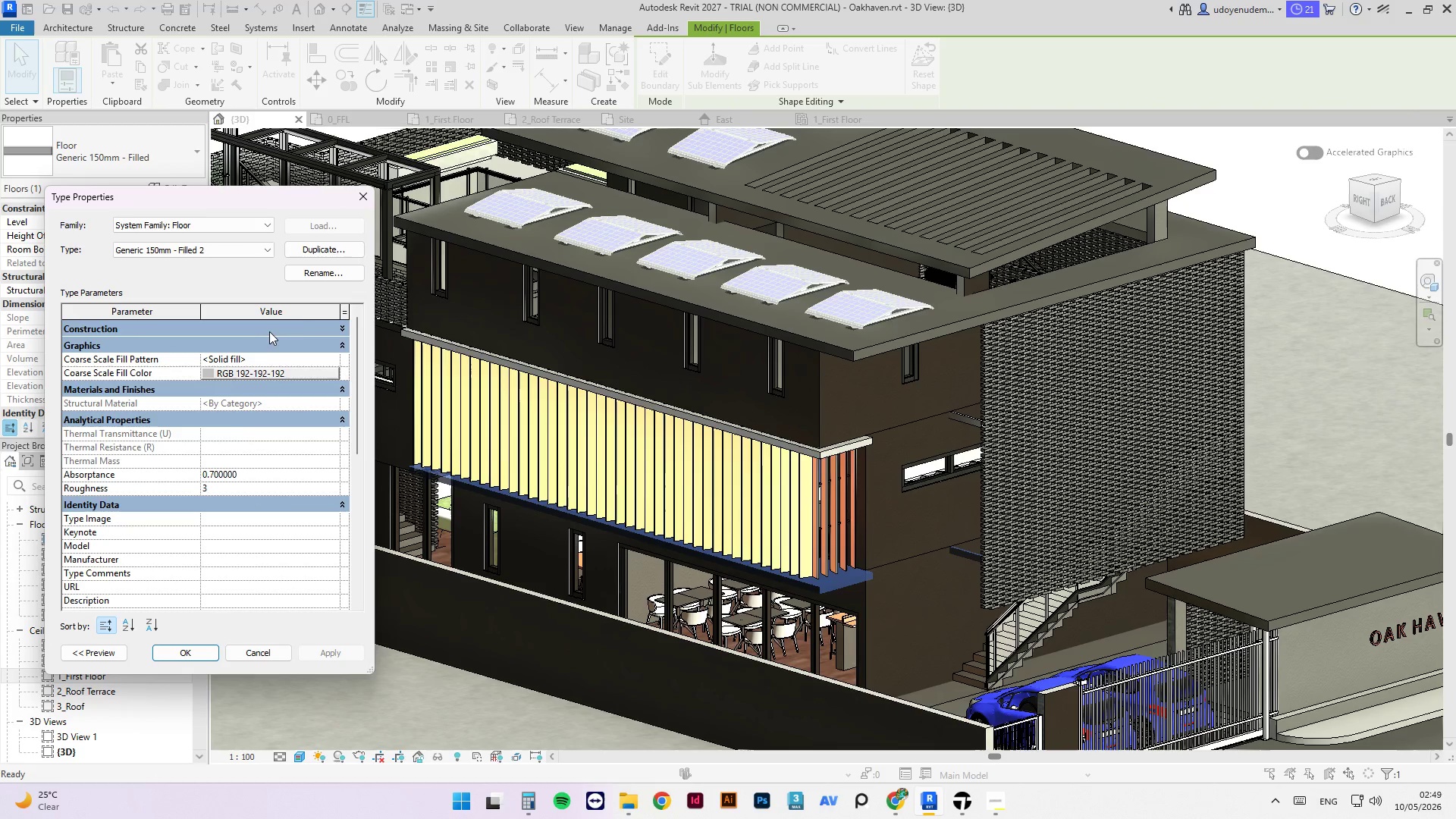 
left_click([300, 322])
 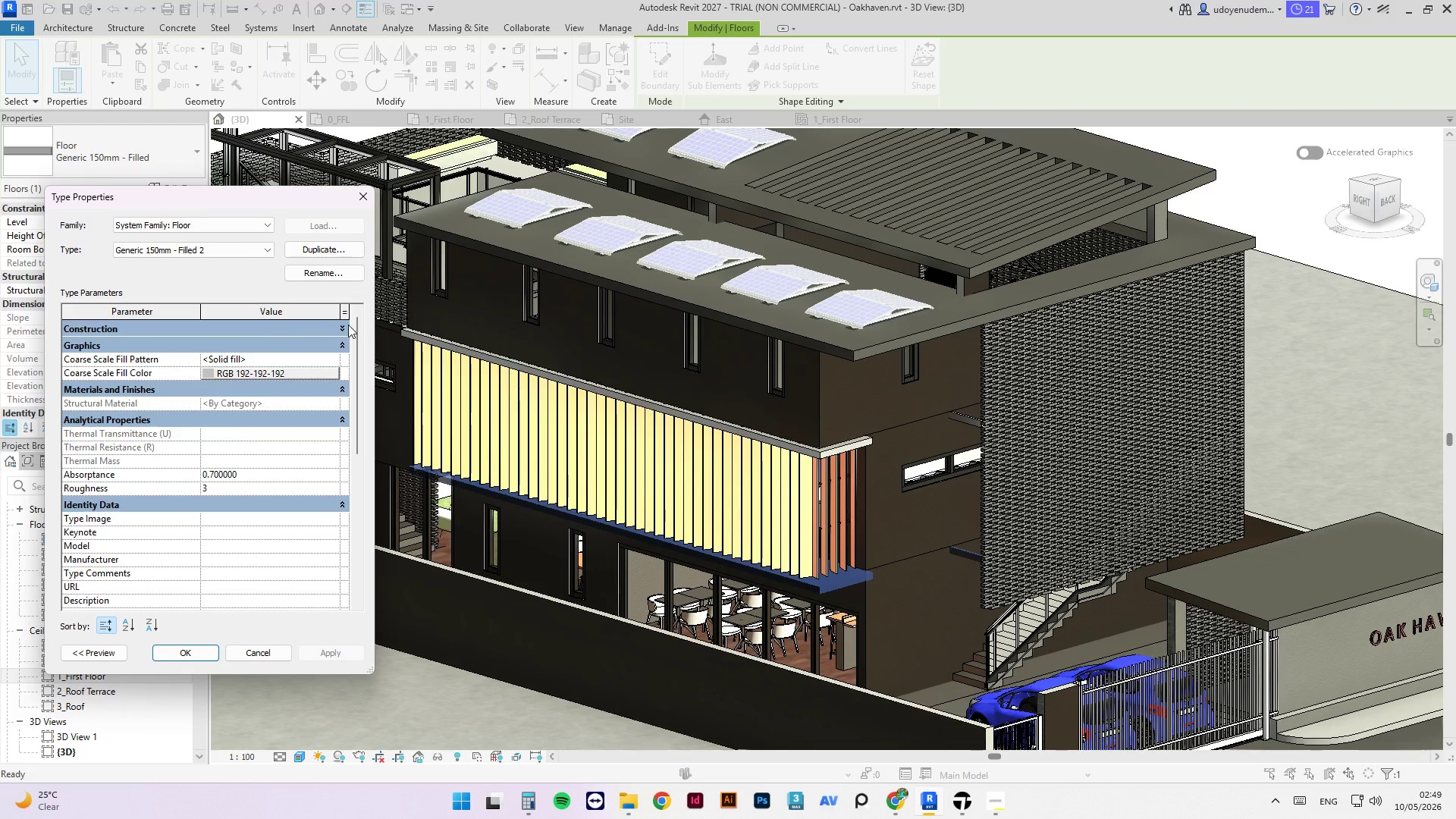 
left_click([348, 325])
 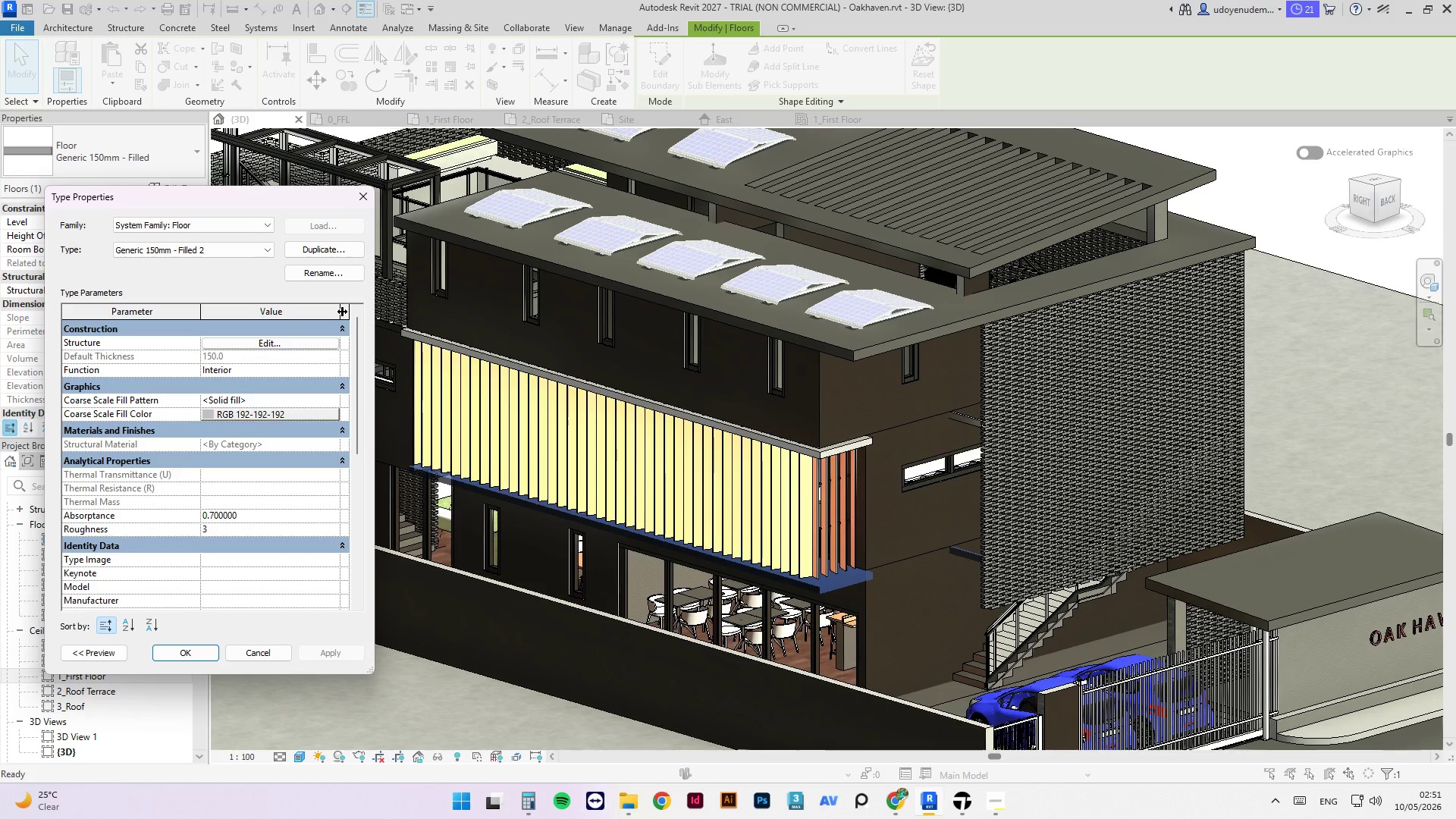 
wait(83.42)
 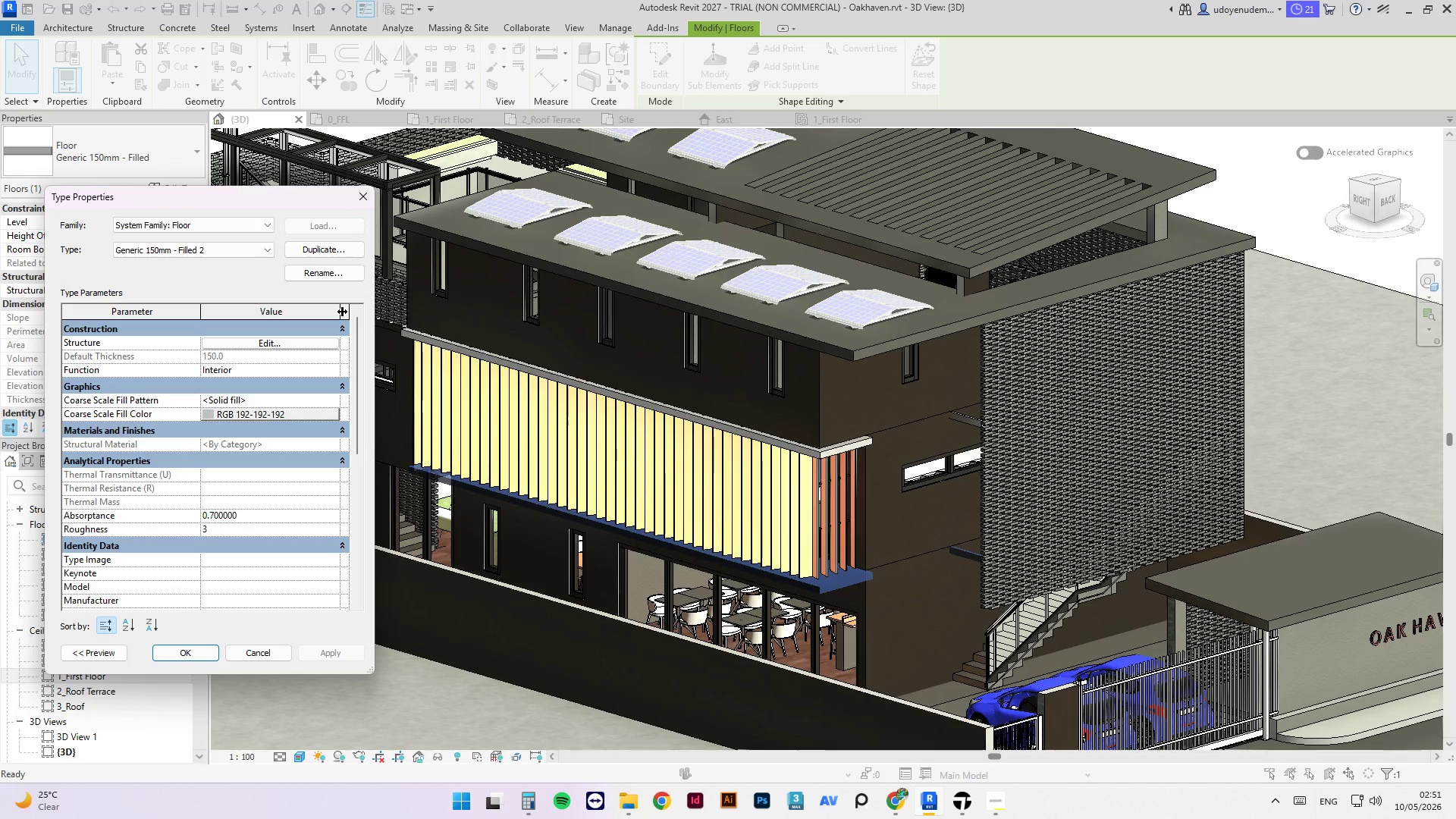 
left_click([267, 337])
 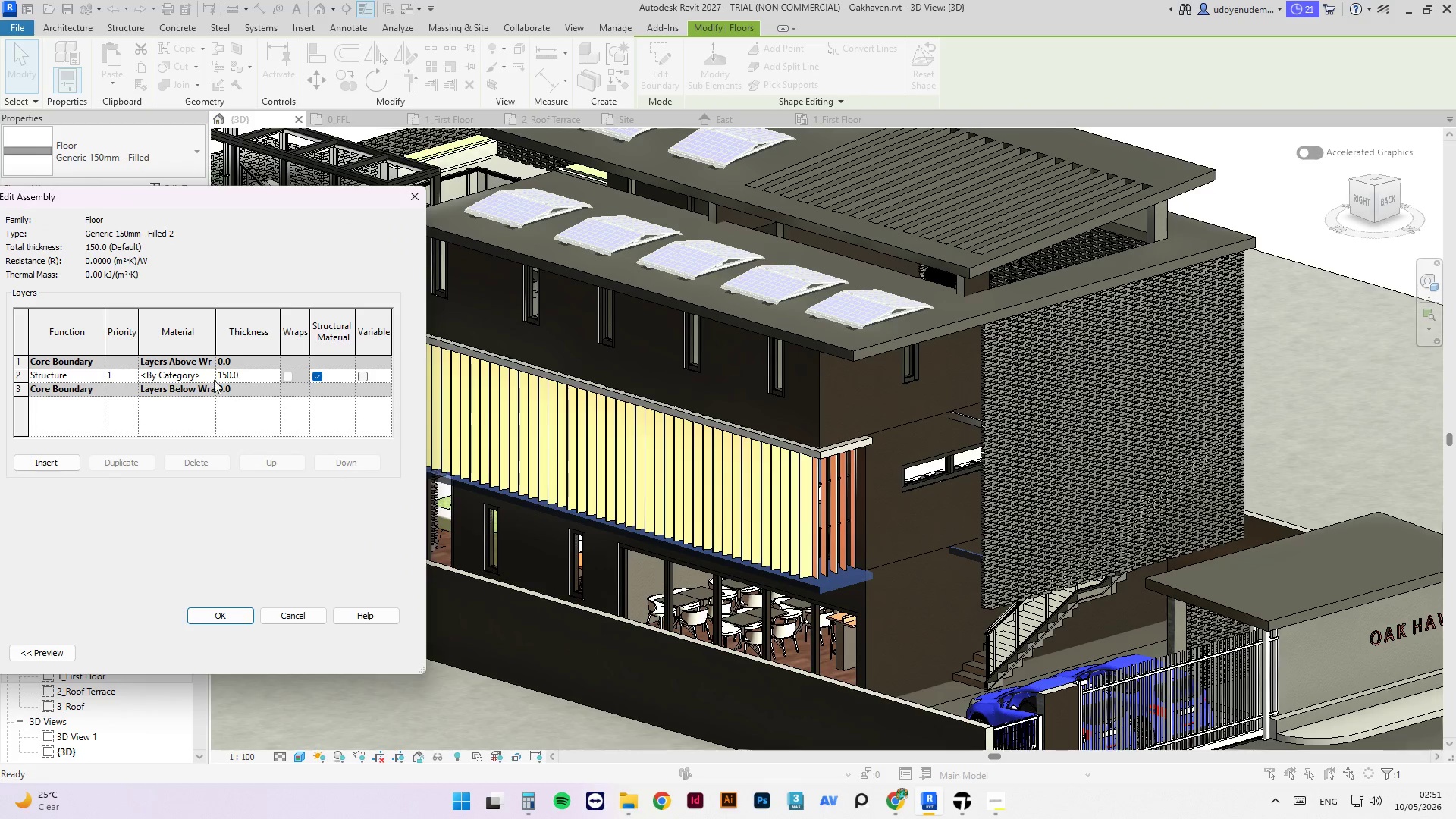 
left_click([206, 374])
 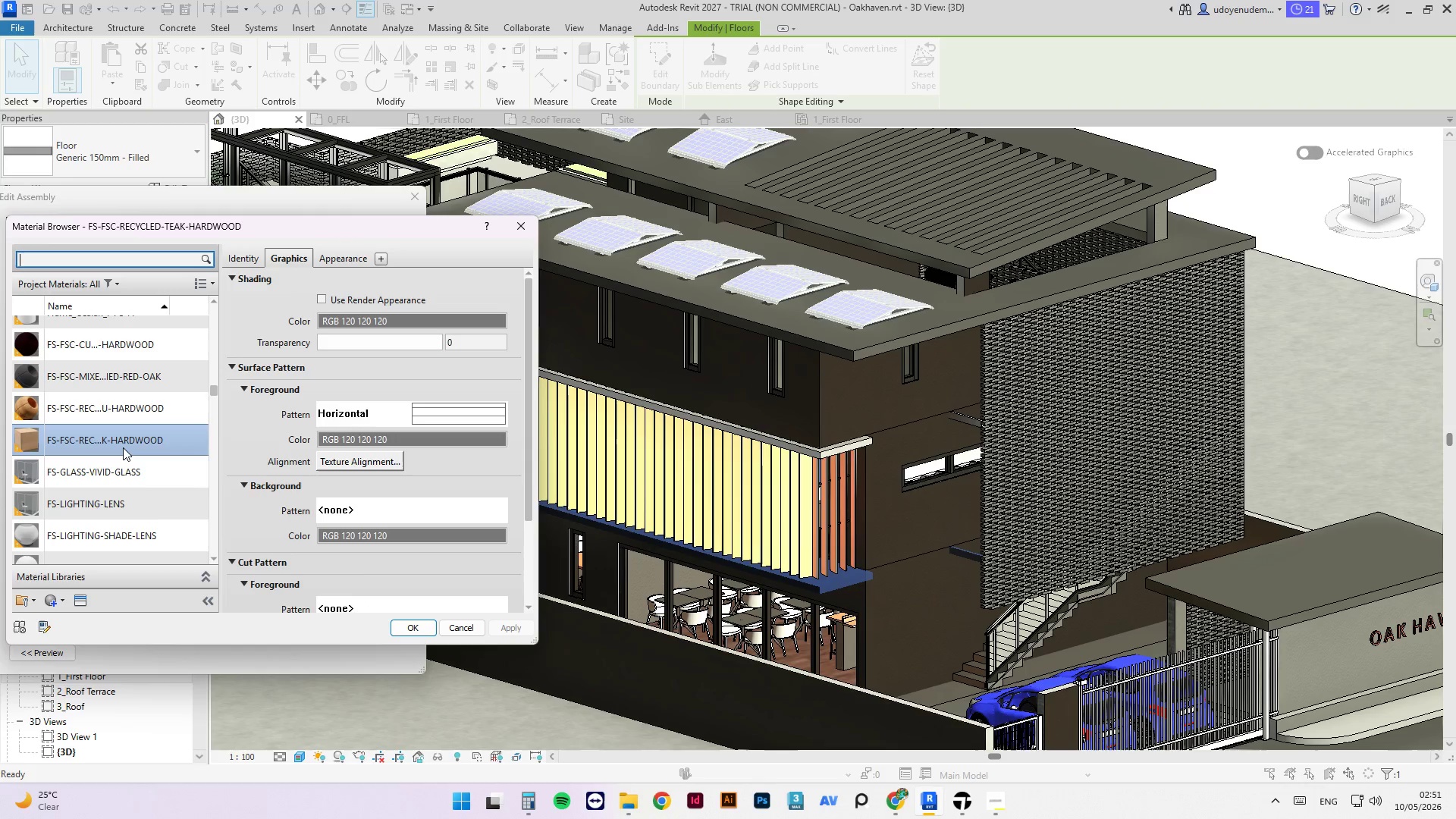 
scroll: coordinate [127, 437], scroll_direction: down, amount: 16.0
 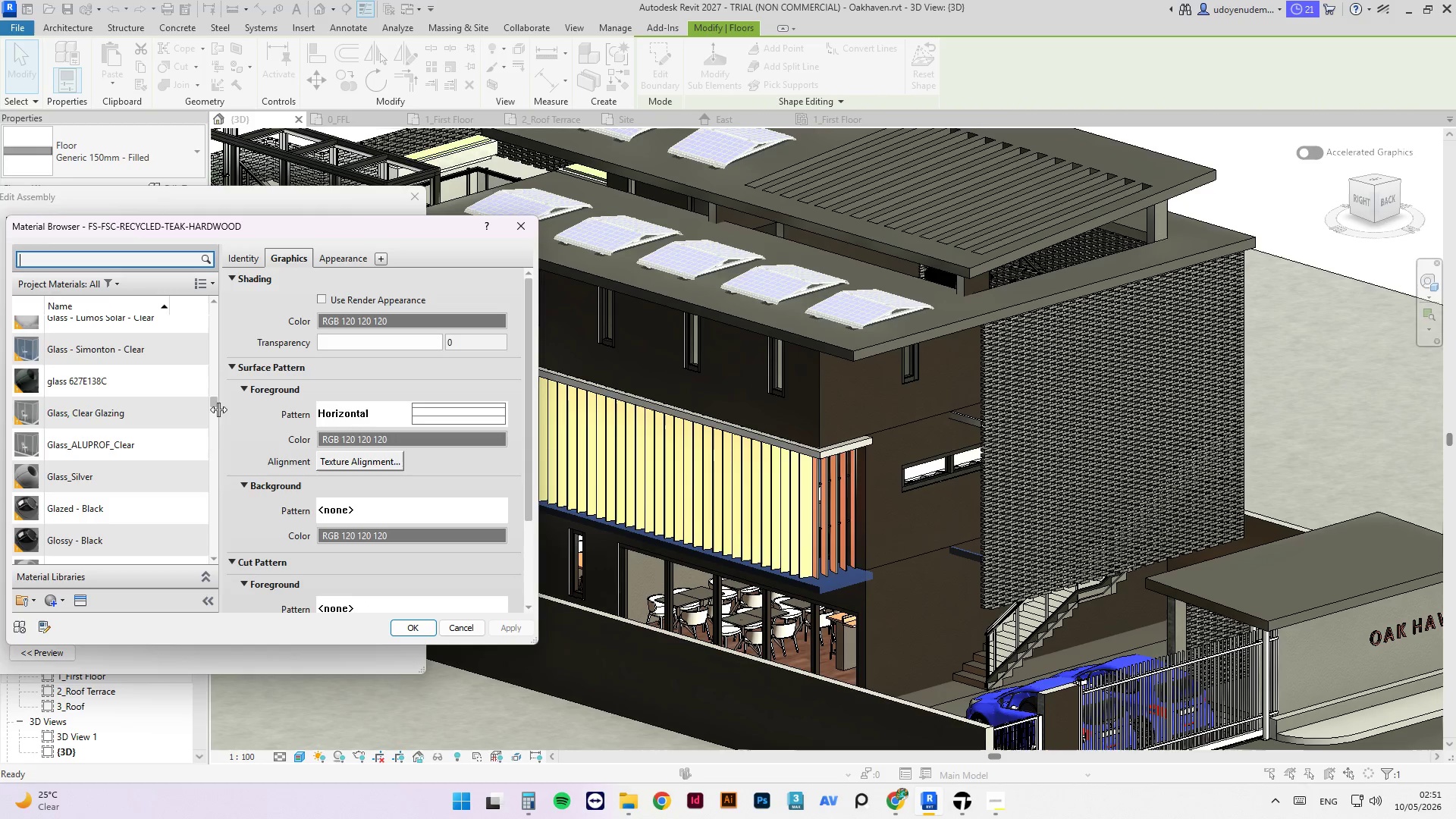 
left_click_drag(start_coordinate=[217, 403], to_coordinate=[231, 550])
 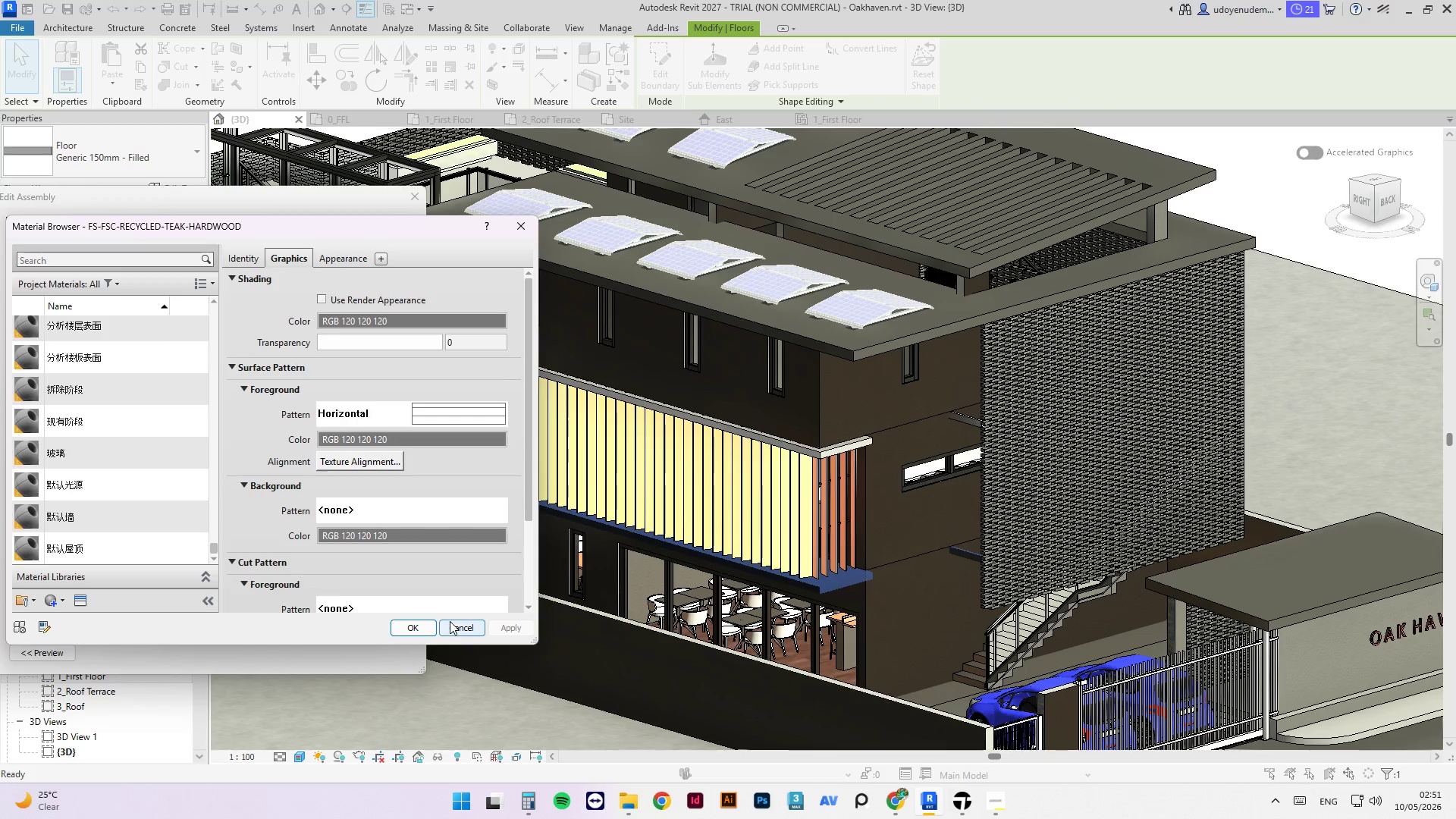 
left_click([450, 621])
 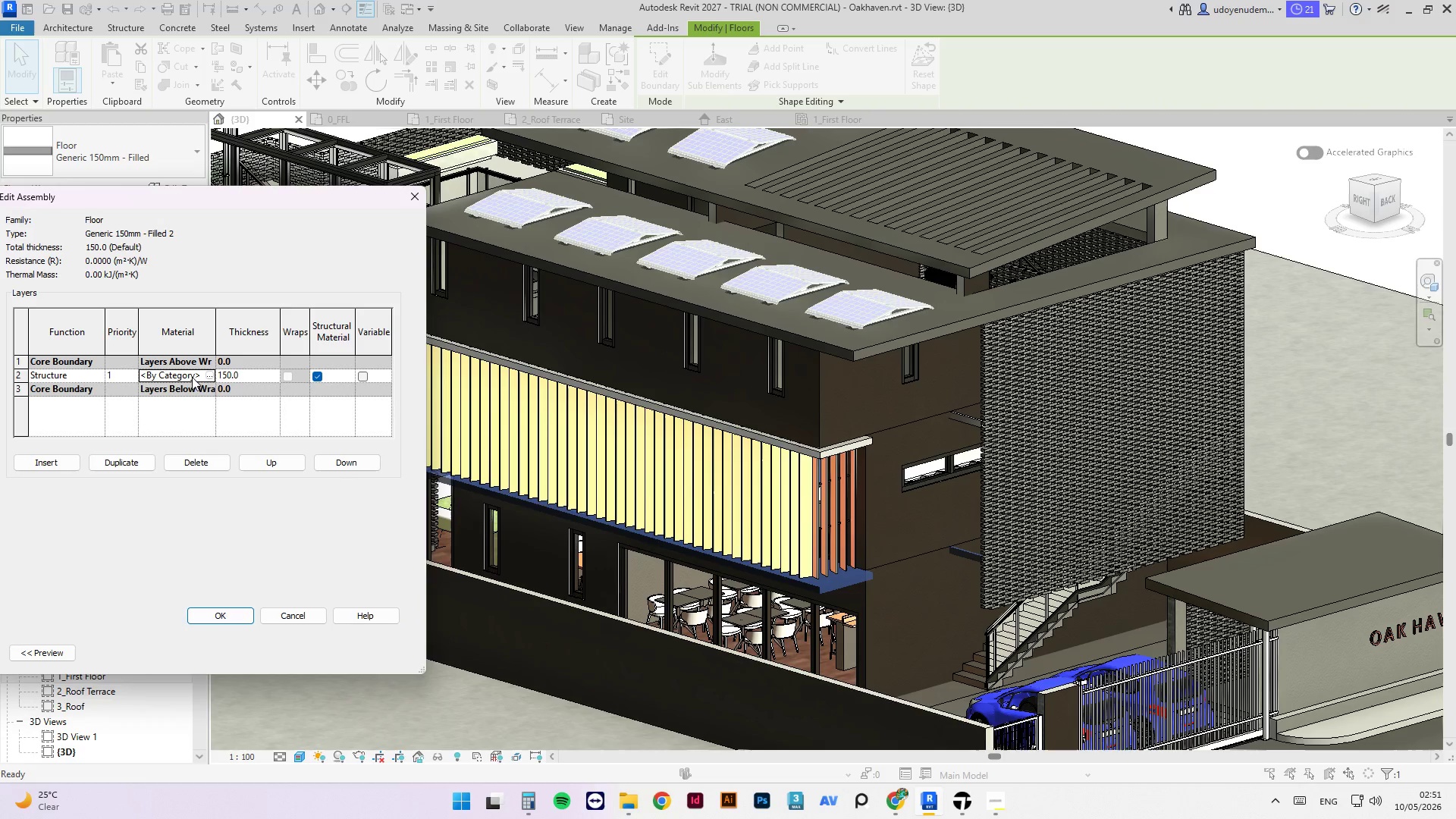 
left_click([209, 378])
 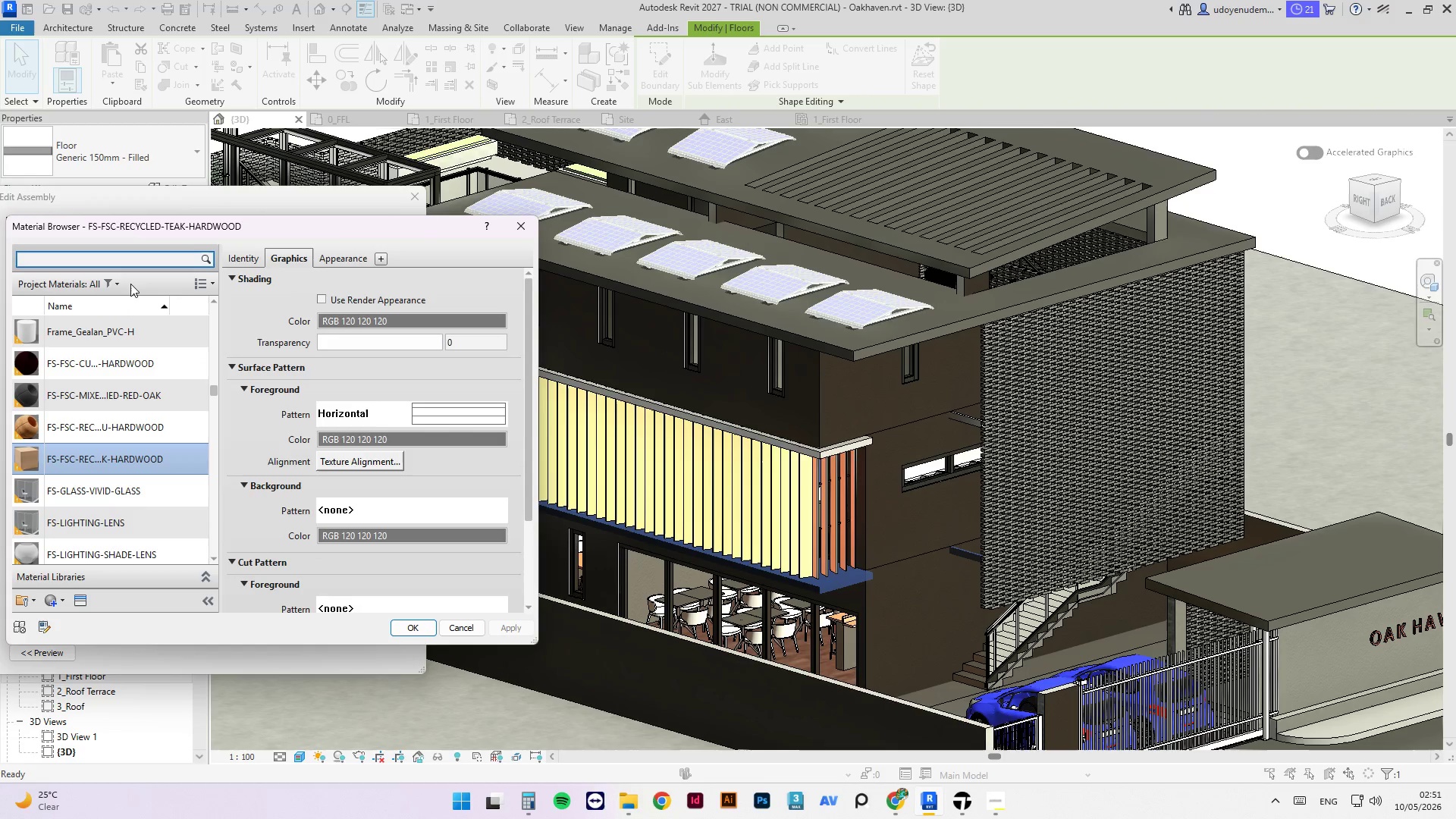 
type(CONCRETE)
 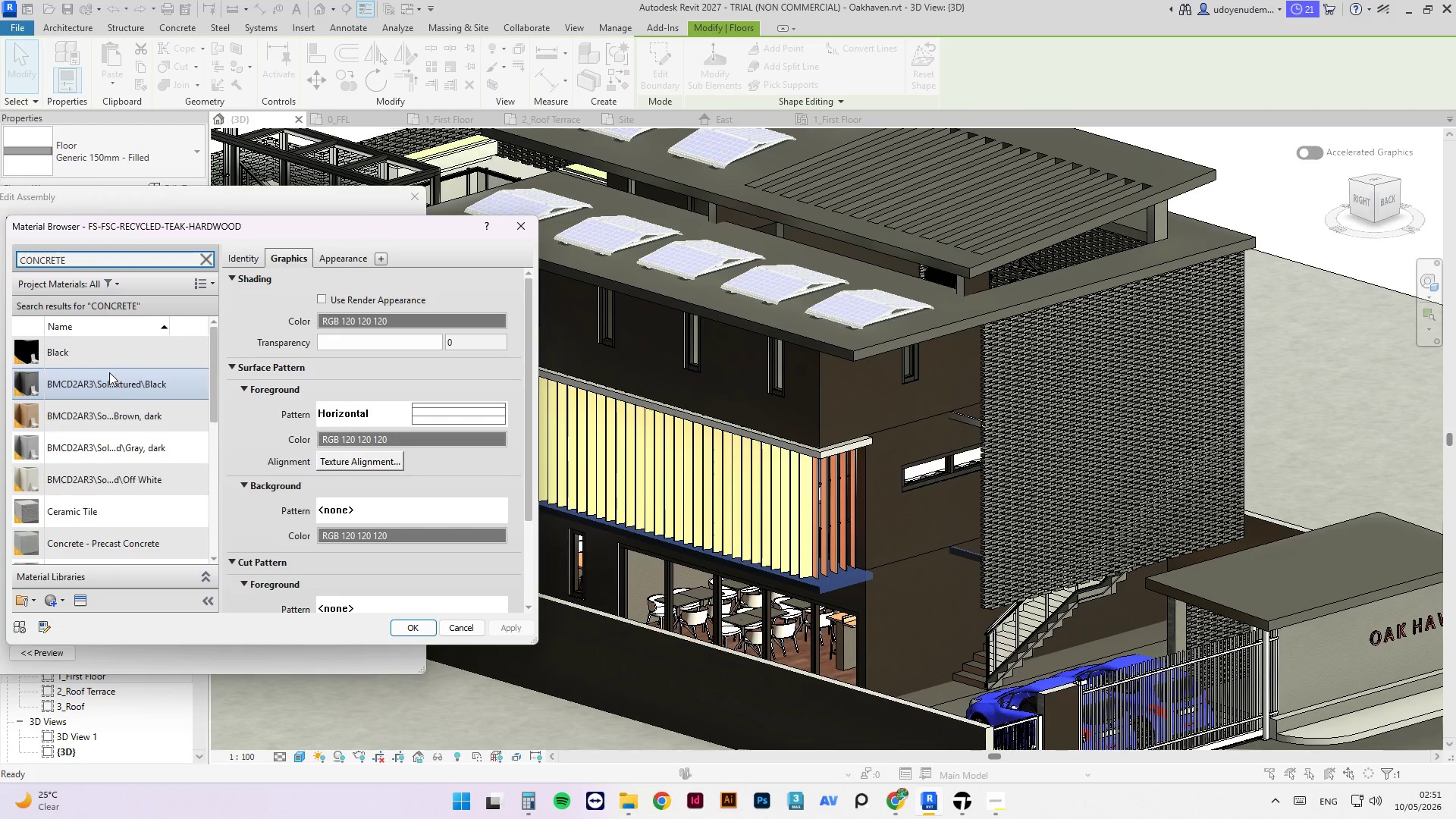 
left_click([150, 541])
 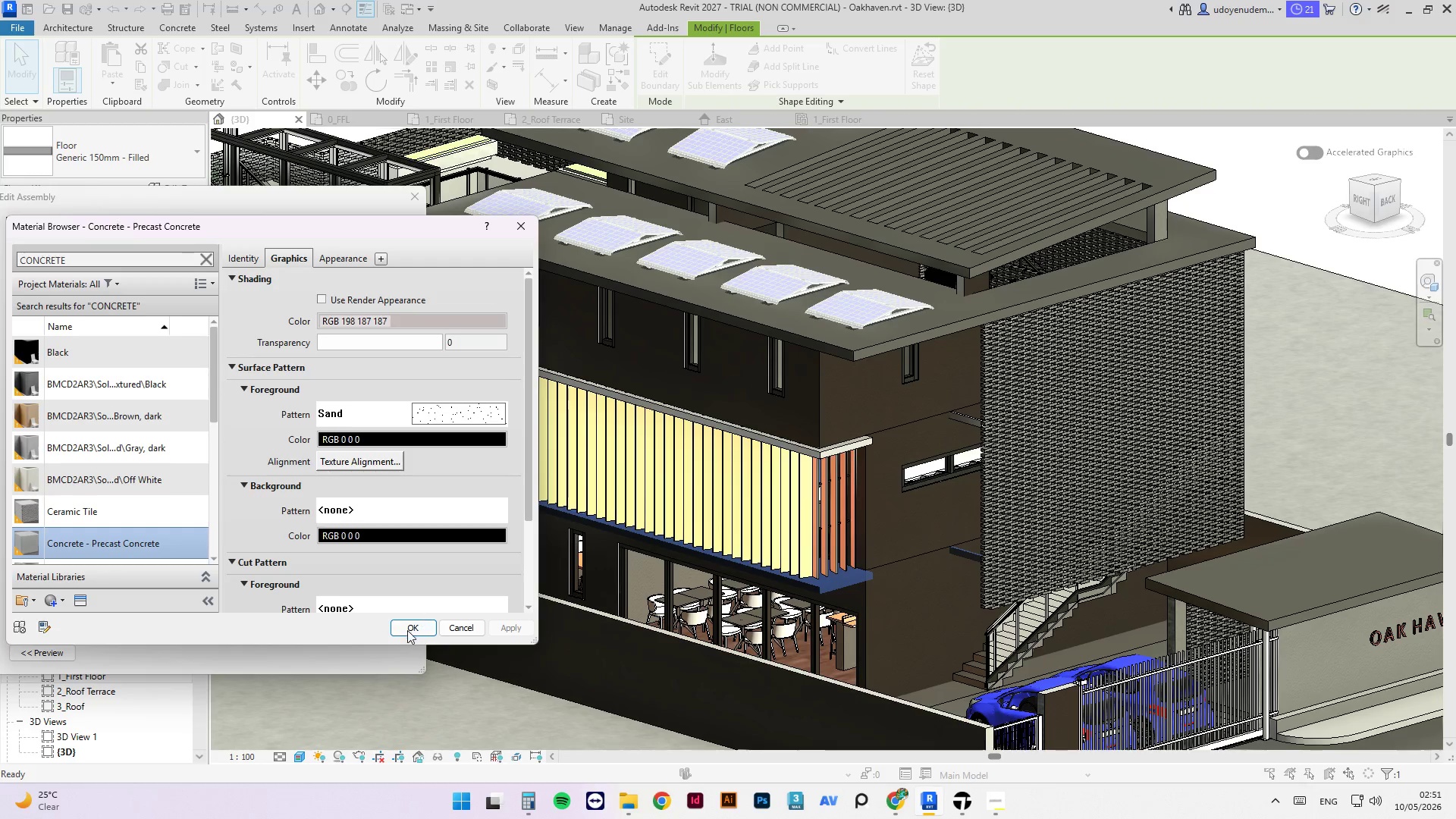 
left_click([409, 625])
 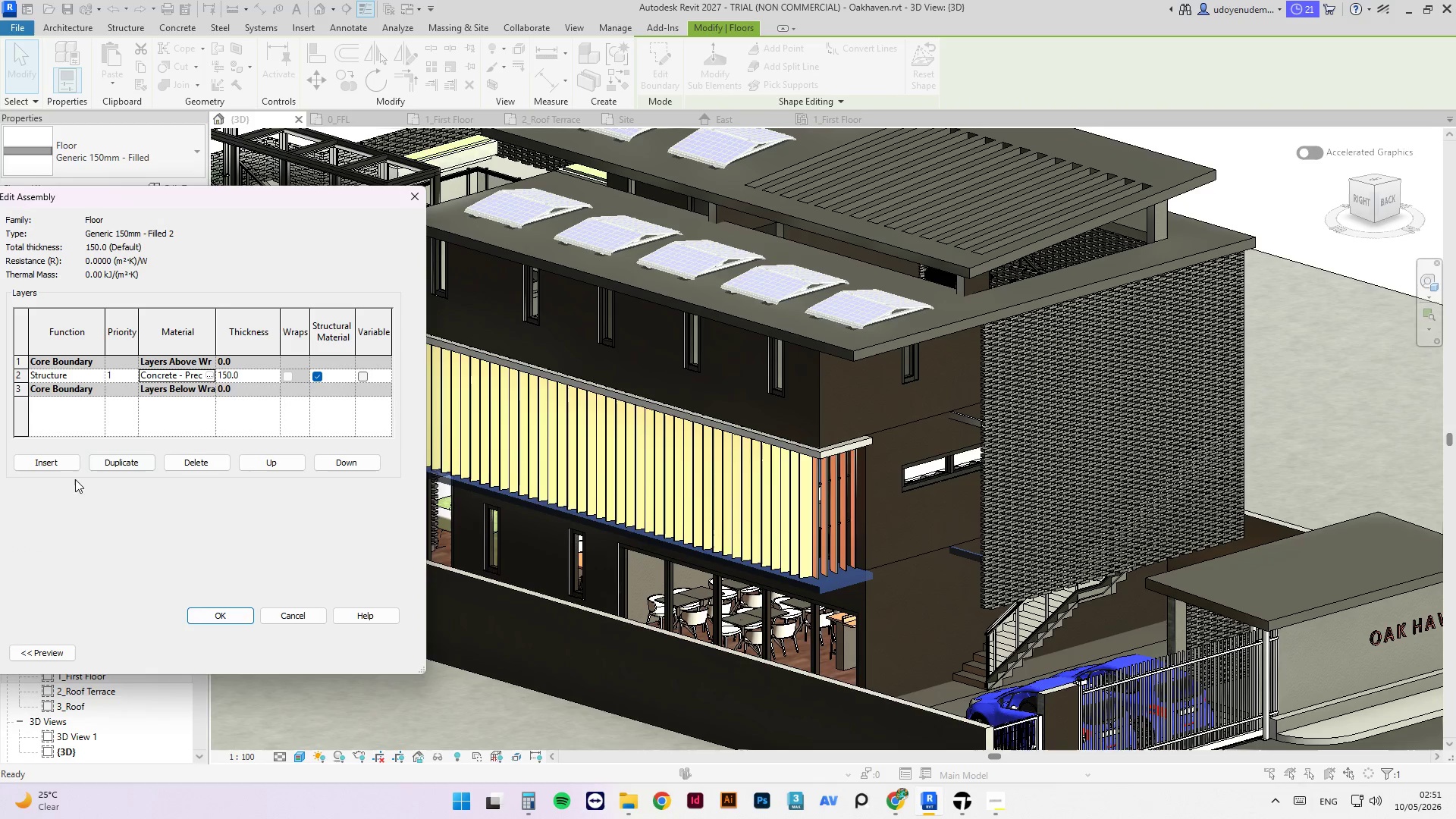 
left_click([66, 465])
 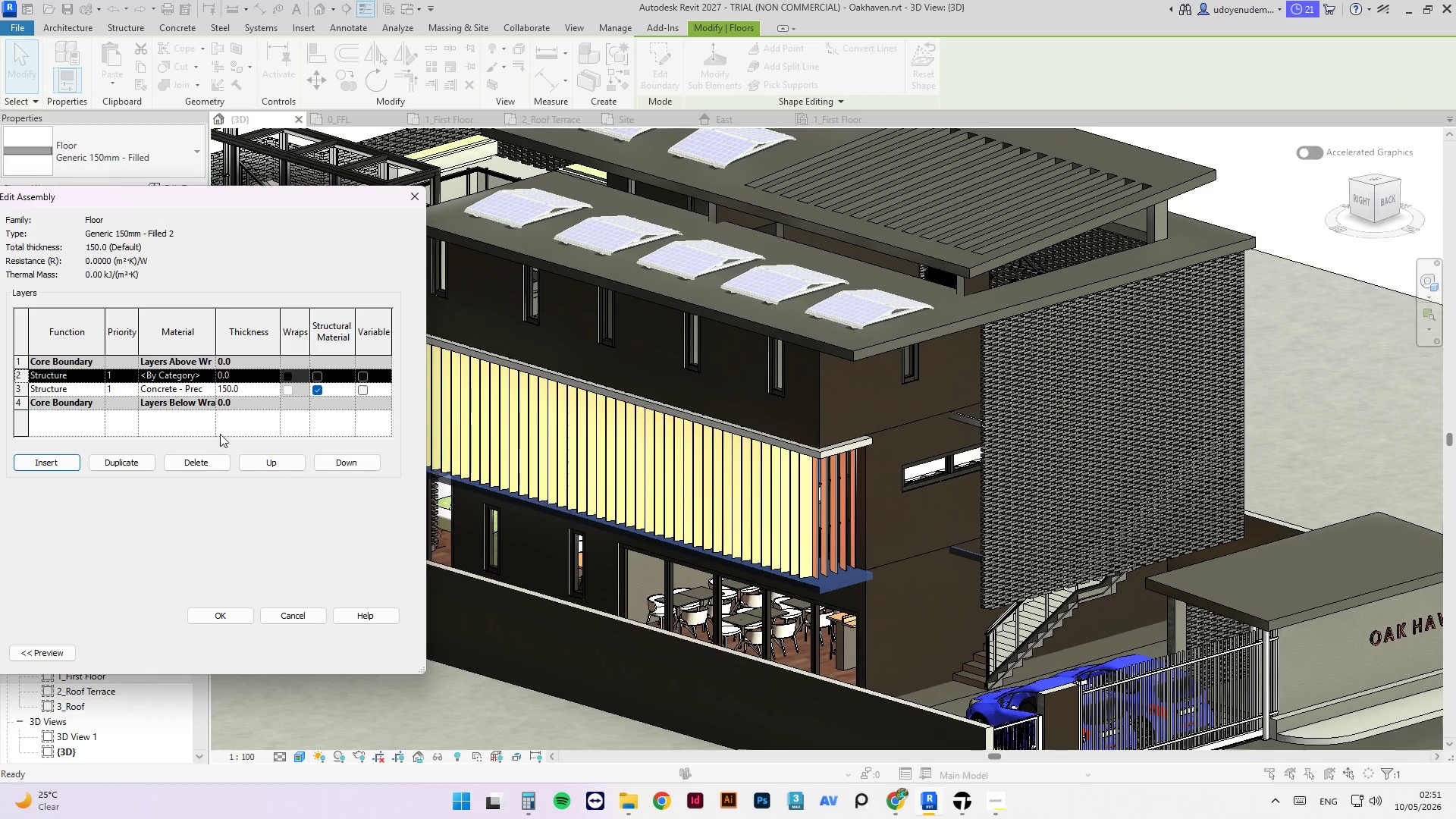 
left_click([269, 460])
 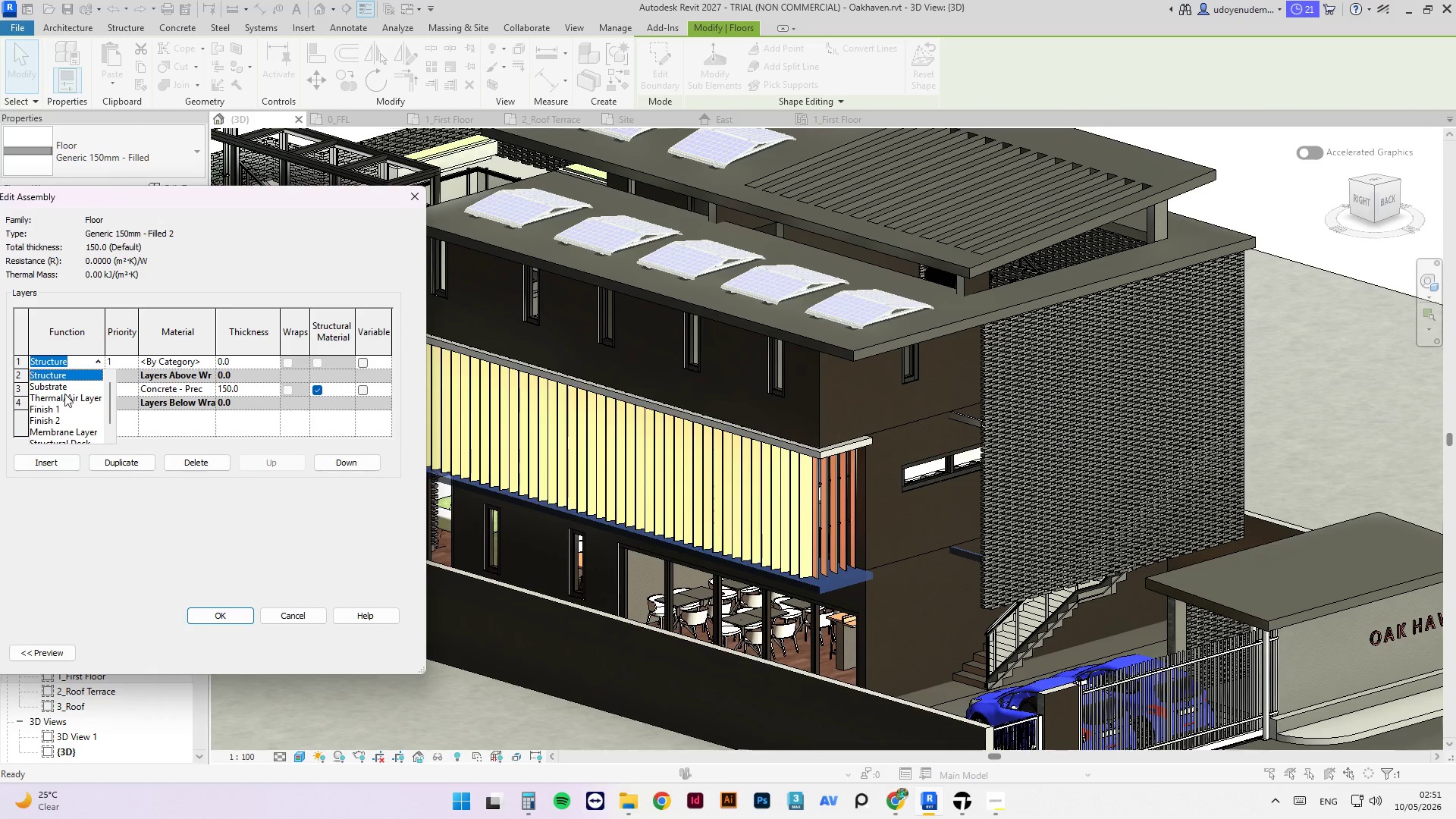 
left_click([58, 408])
 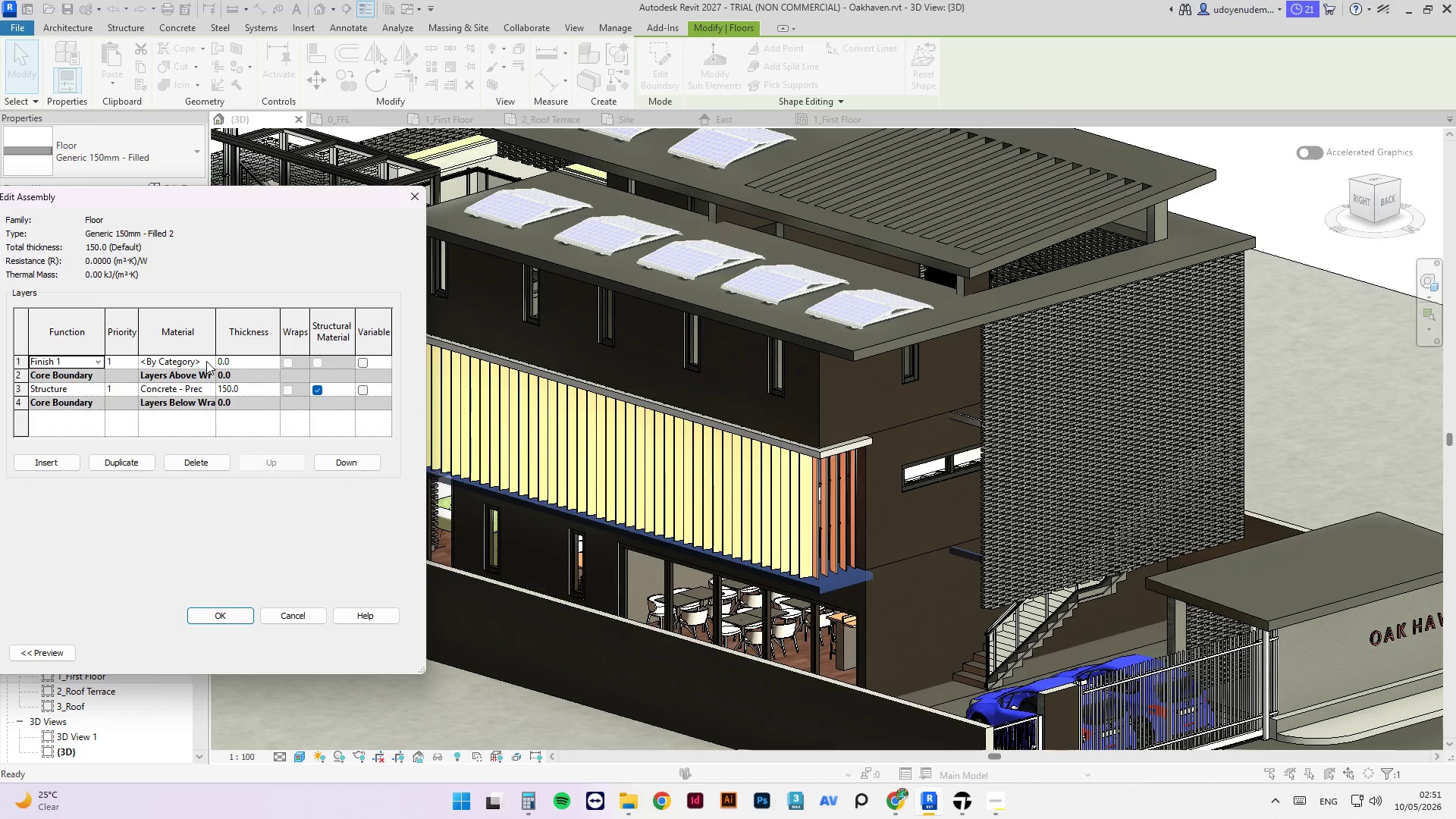 
left_click([206, 361])
 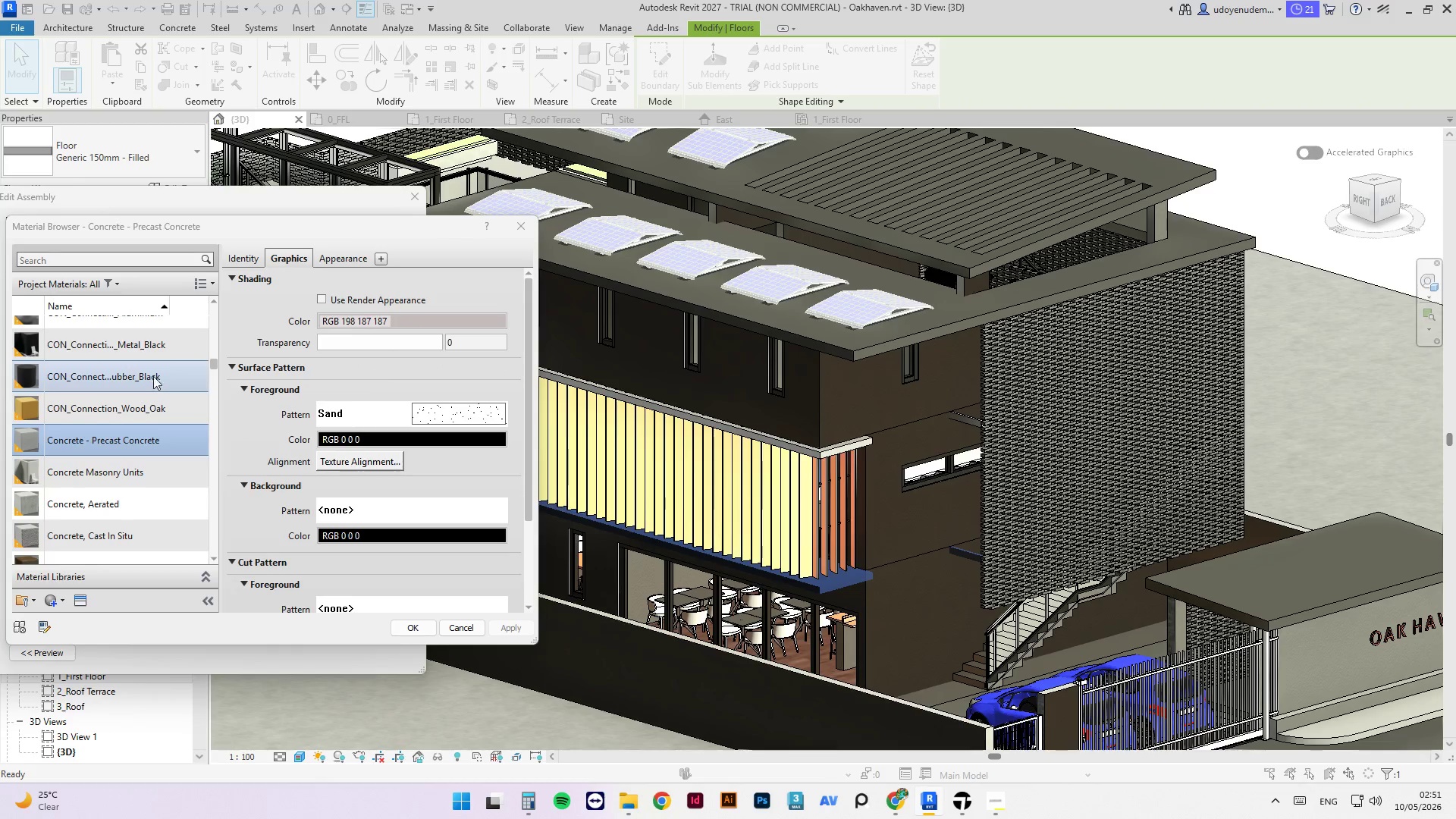 
left_click([54, 262])
 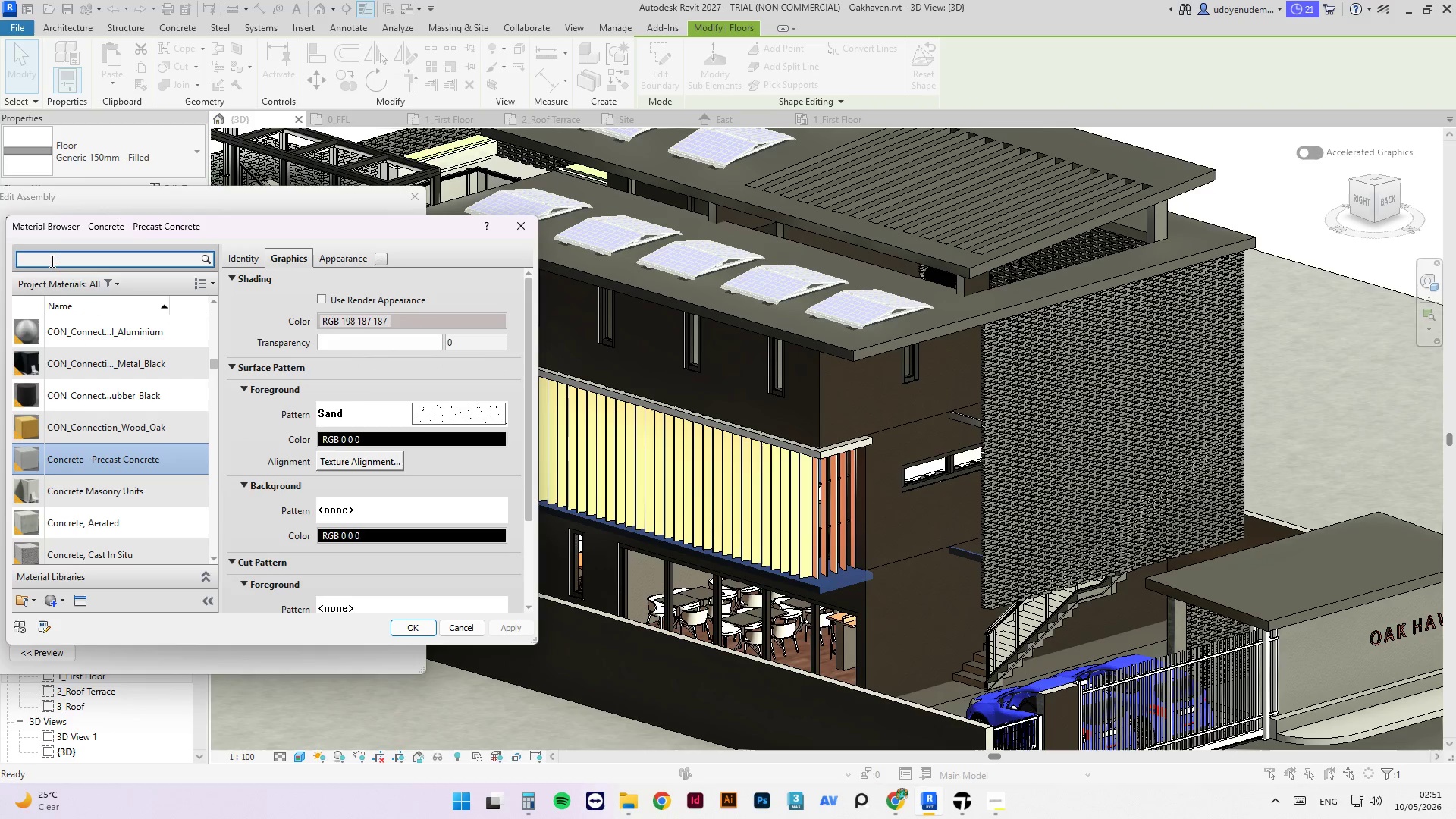 
type(WOOD)
 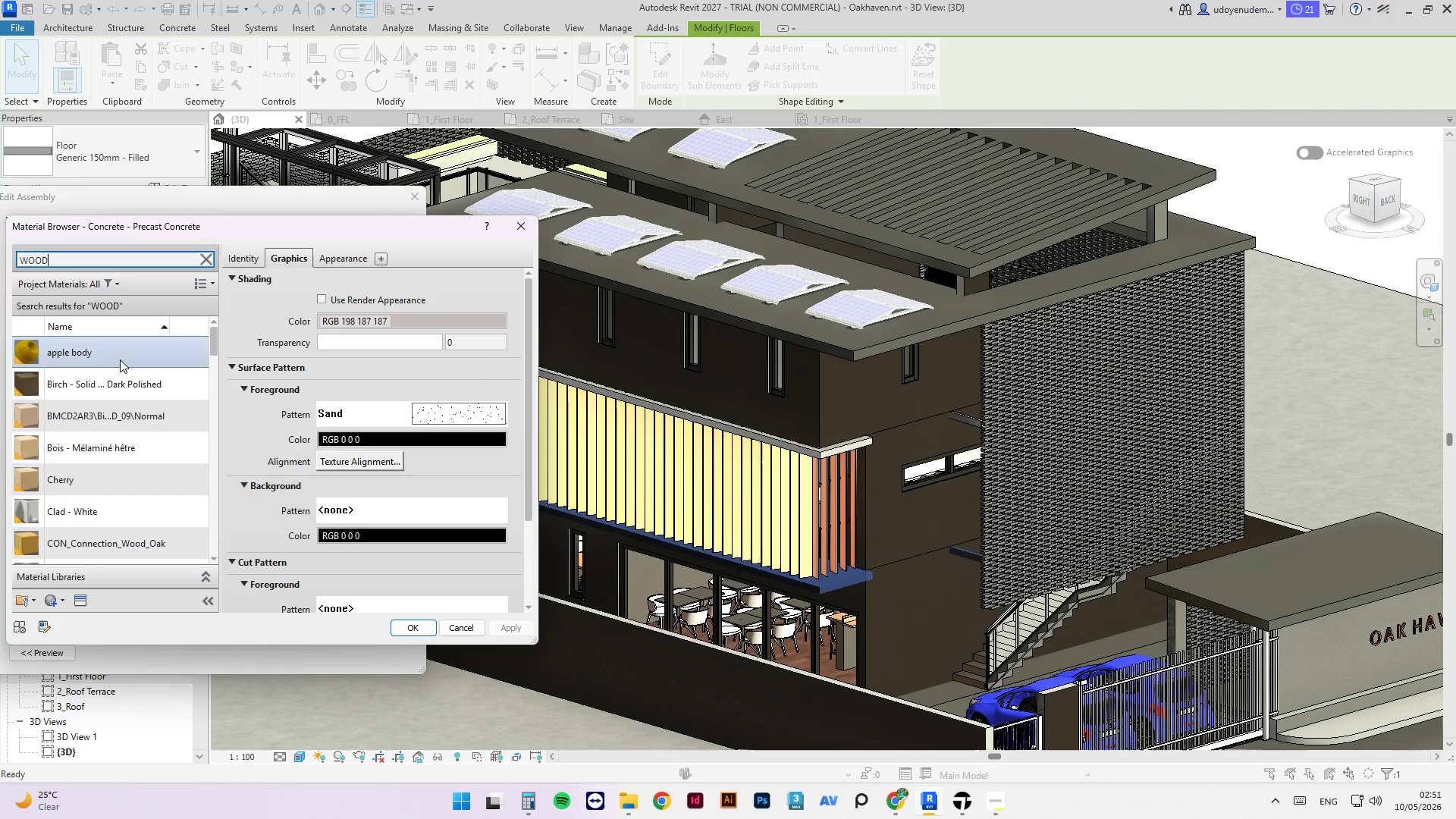 
scroll: coordinate [118, 367], scroll_direction: up, amount: 4.0
 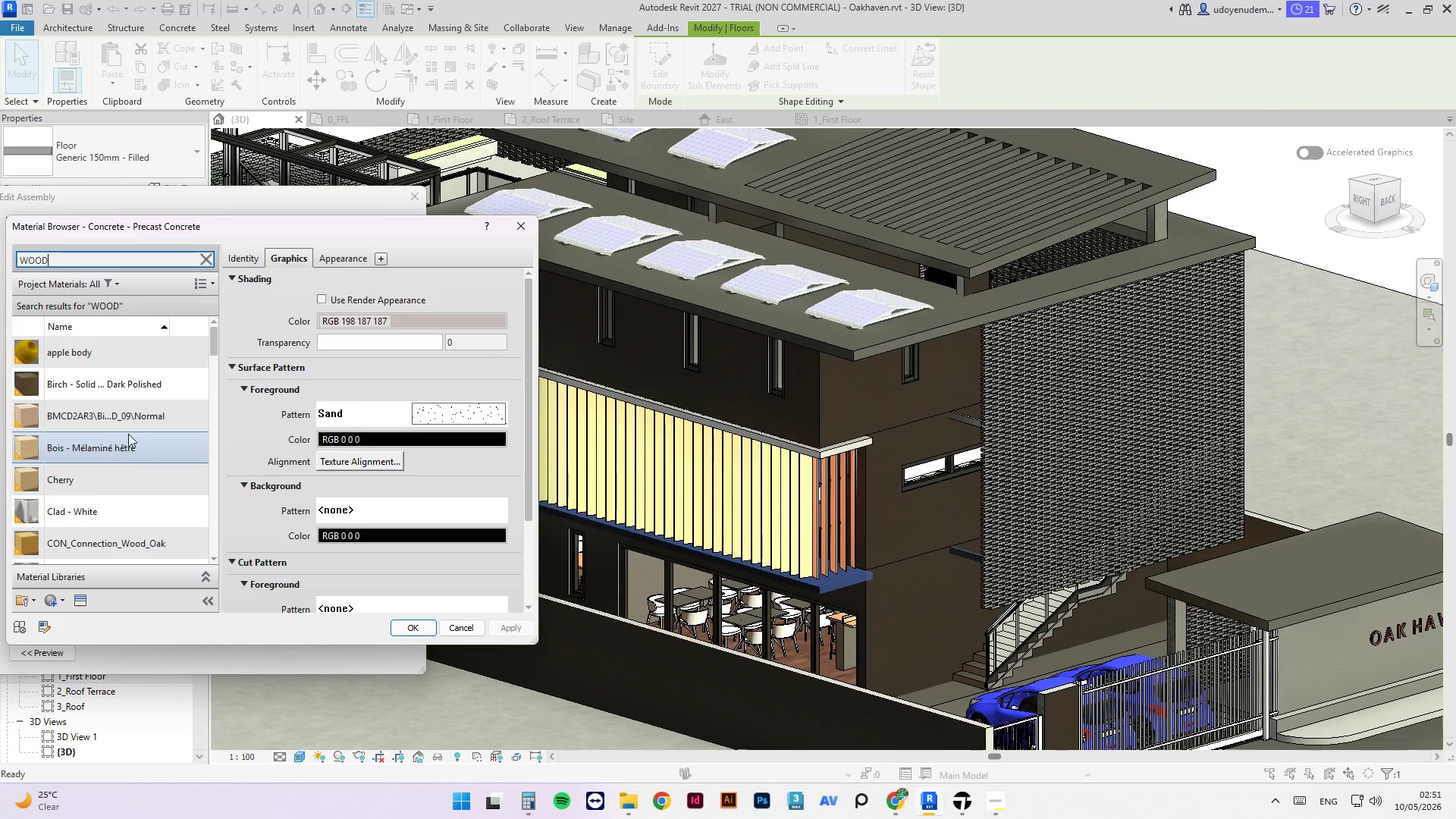 
scroll: coordinate [97, 406], scroll_direction: down, amount: 4.0
 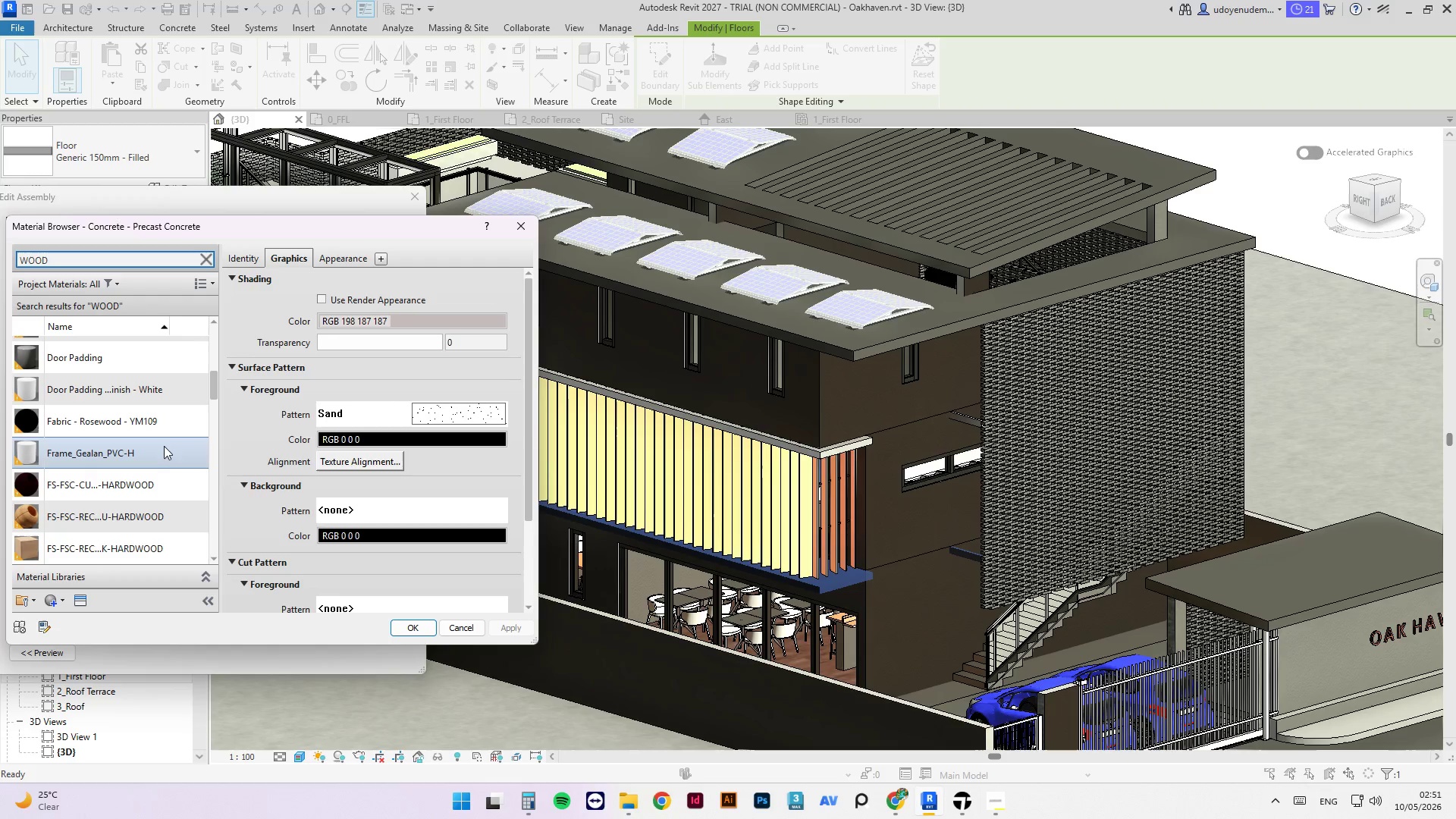 
scroll: coordinate [89, 441], scroll_direction: up, amount: 4.0
 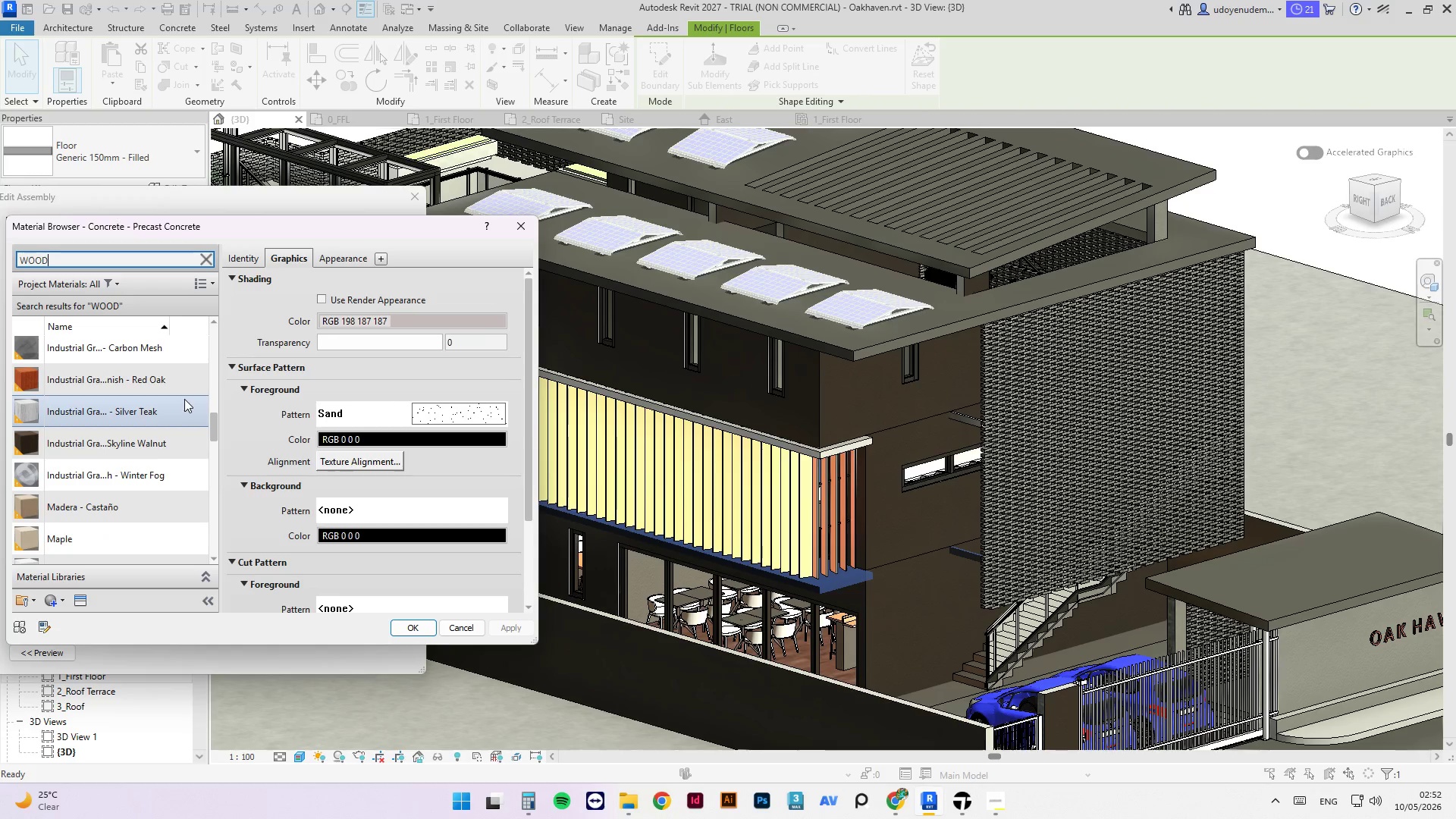 
left_click([168, 373])
 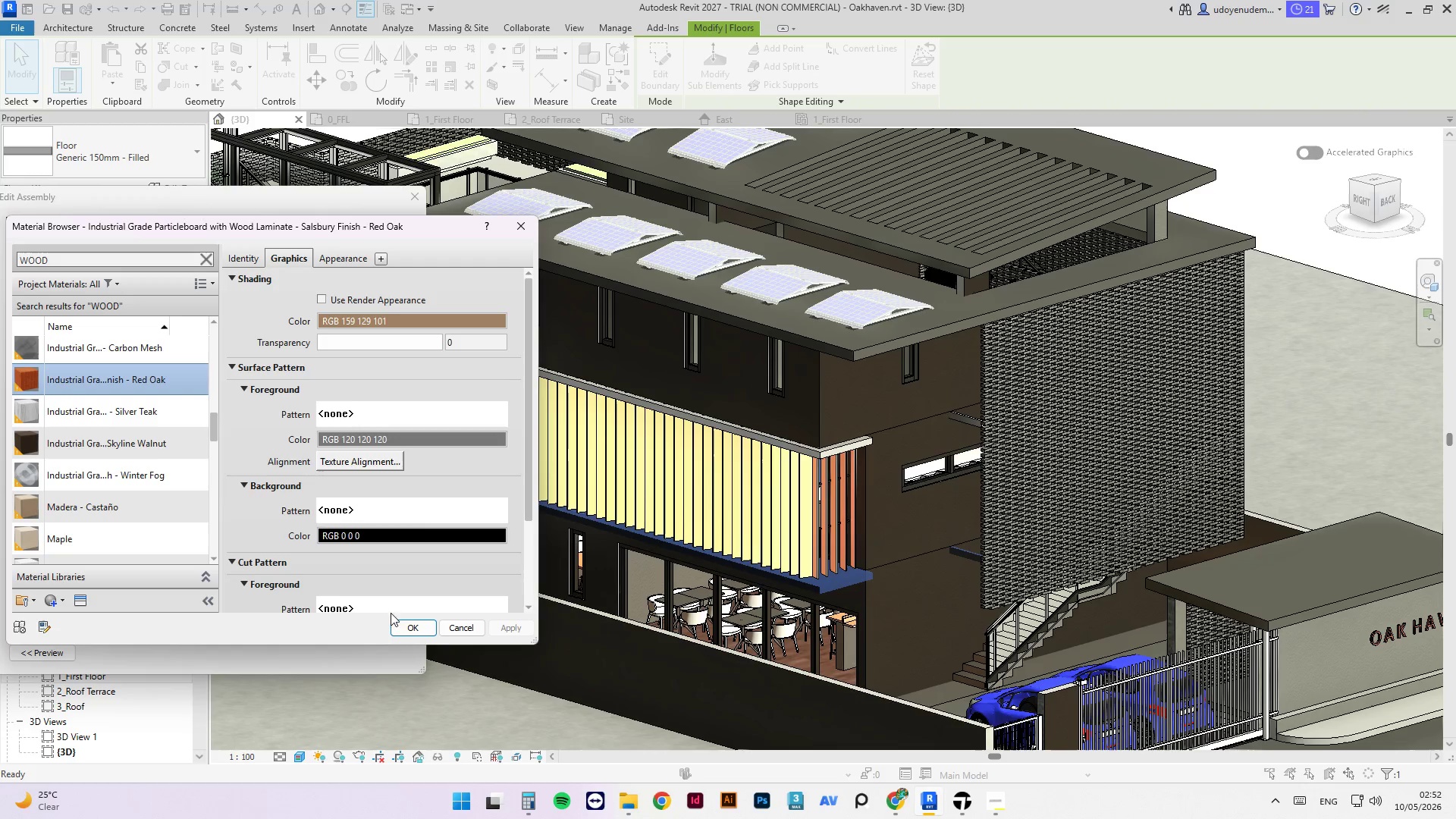 
left_click([422, 634])
 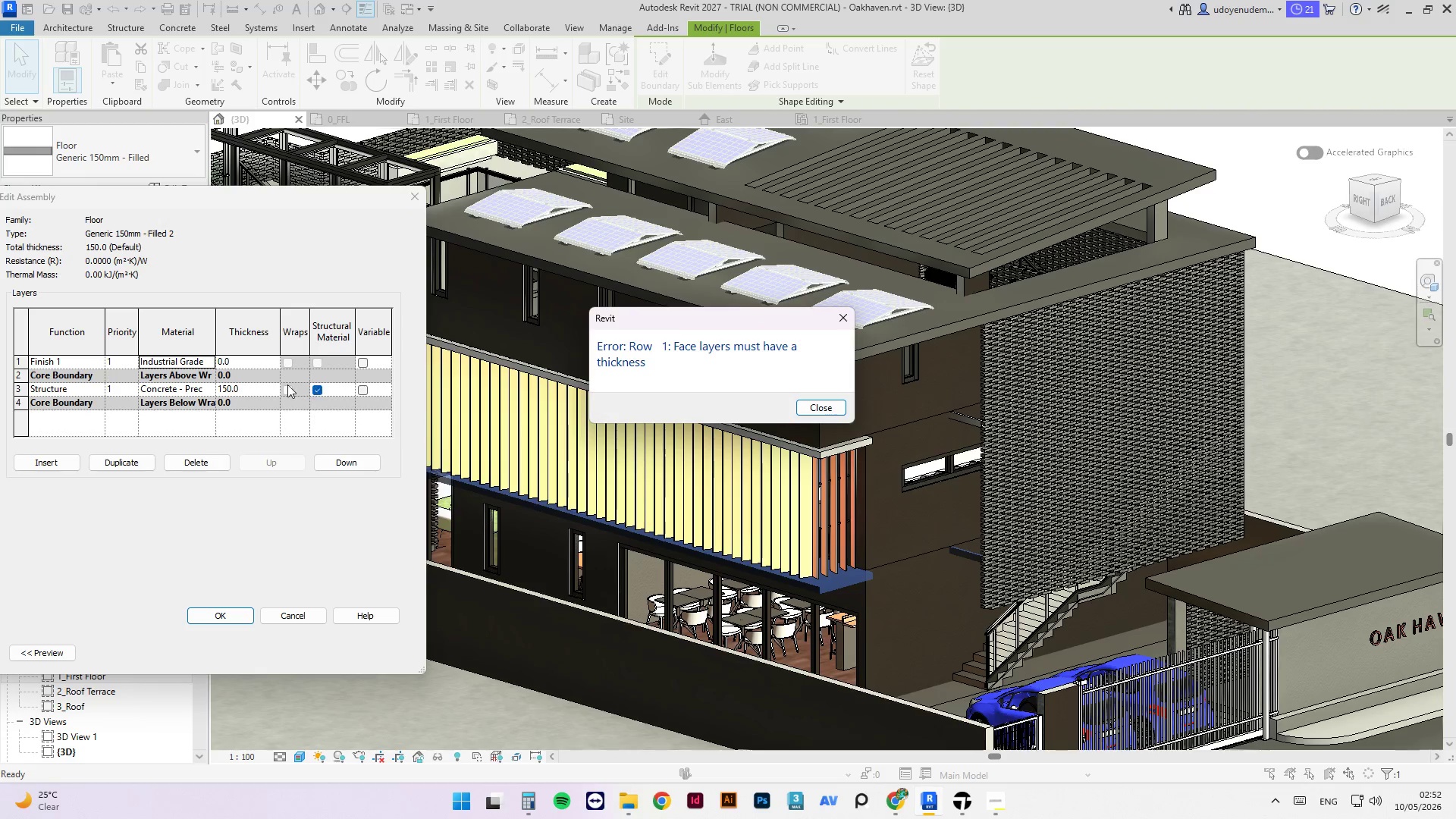 
double_click([232, 362])
 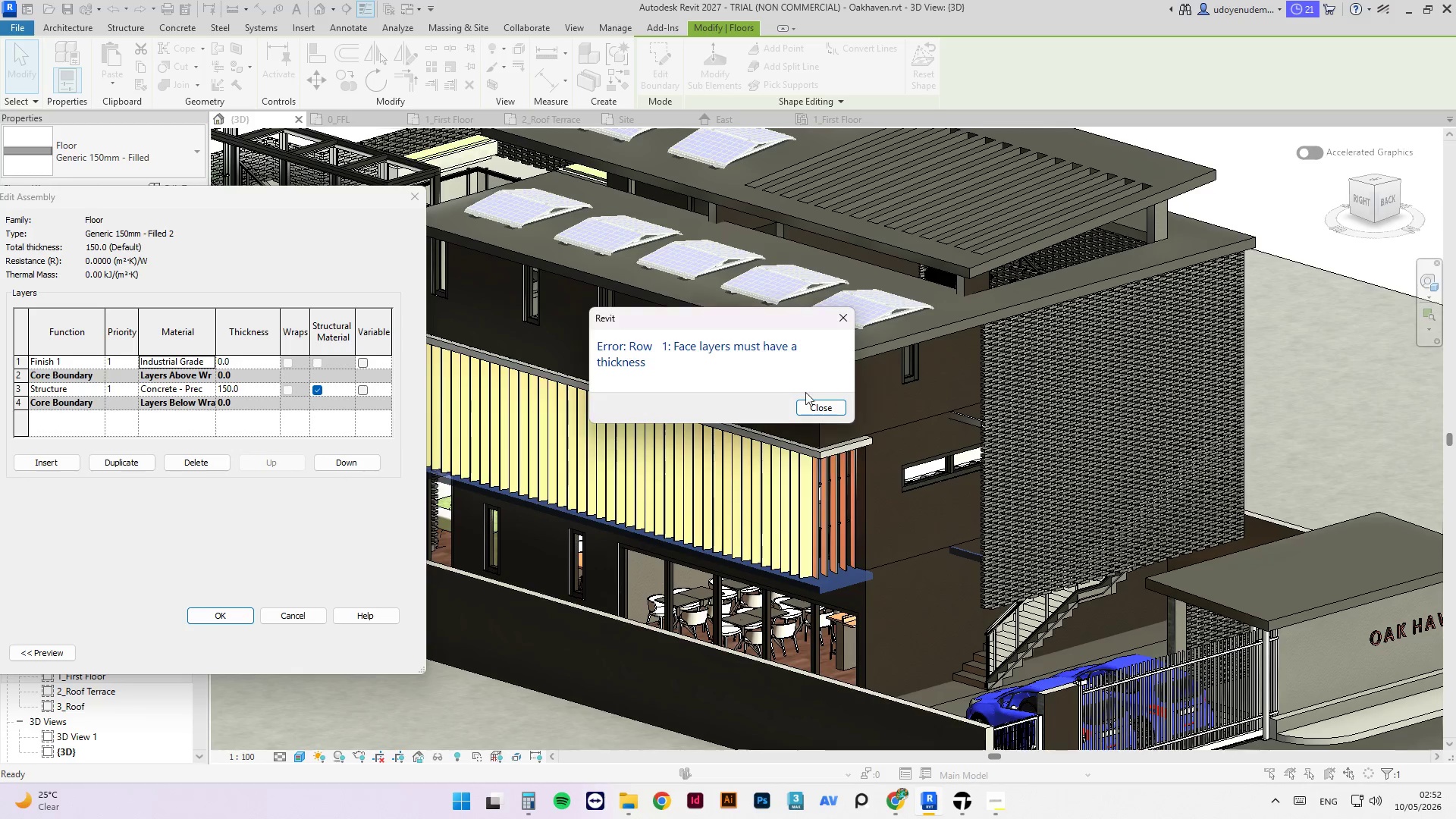 
left_click([829, 399])
 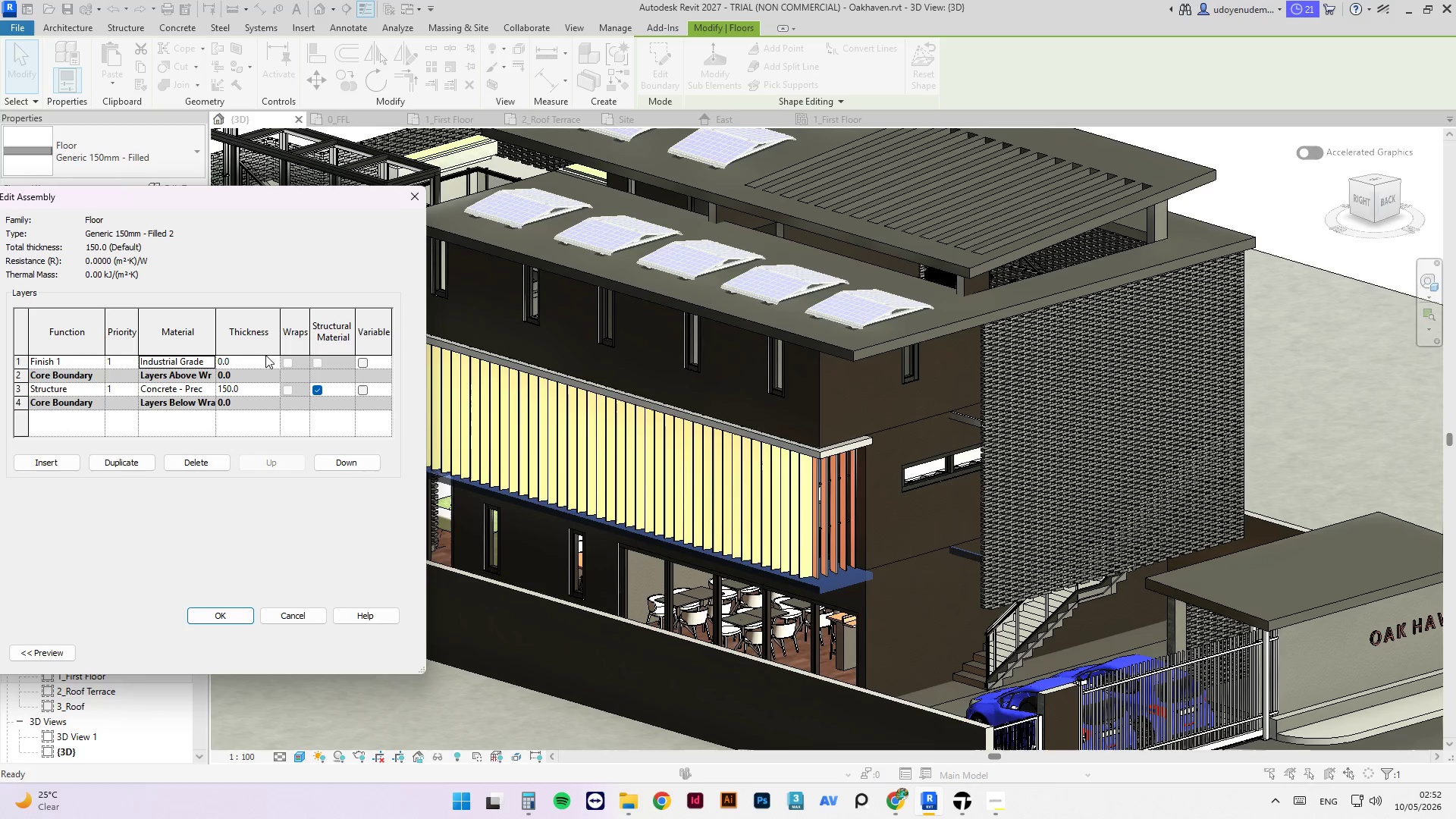 
left_click([262, 361])
 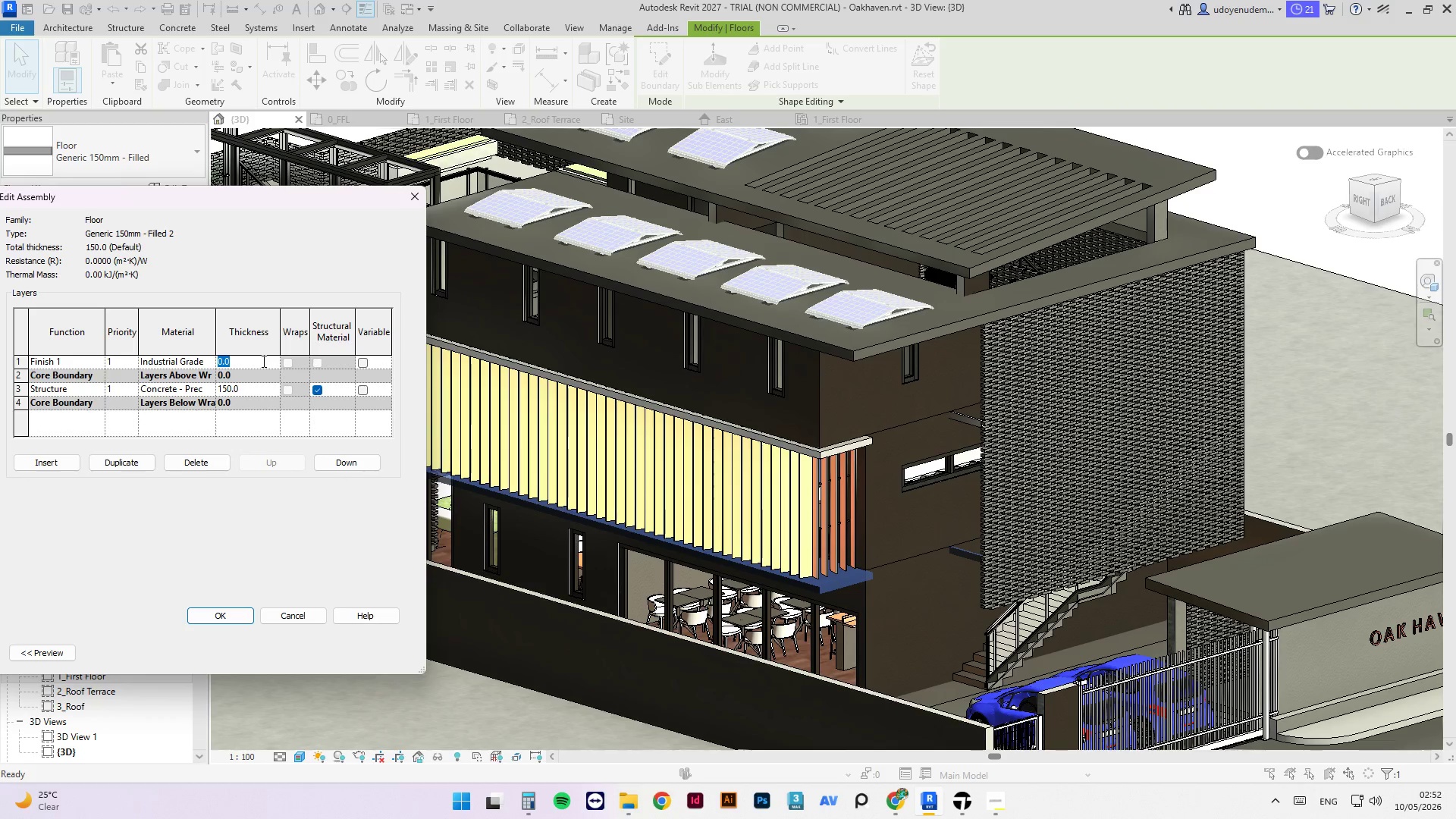 
key(Numpad1)
 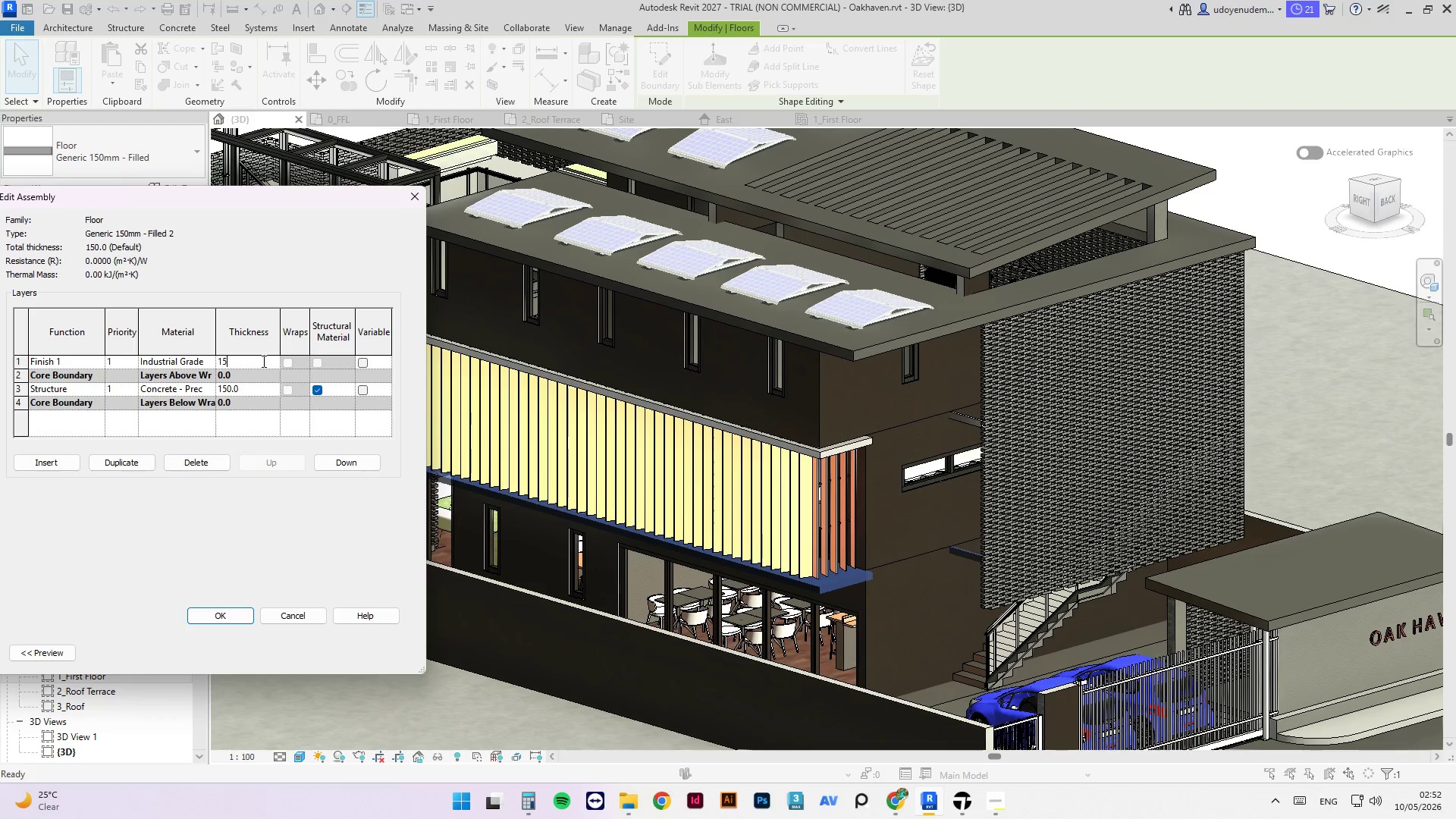 
key(Numpad5)
 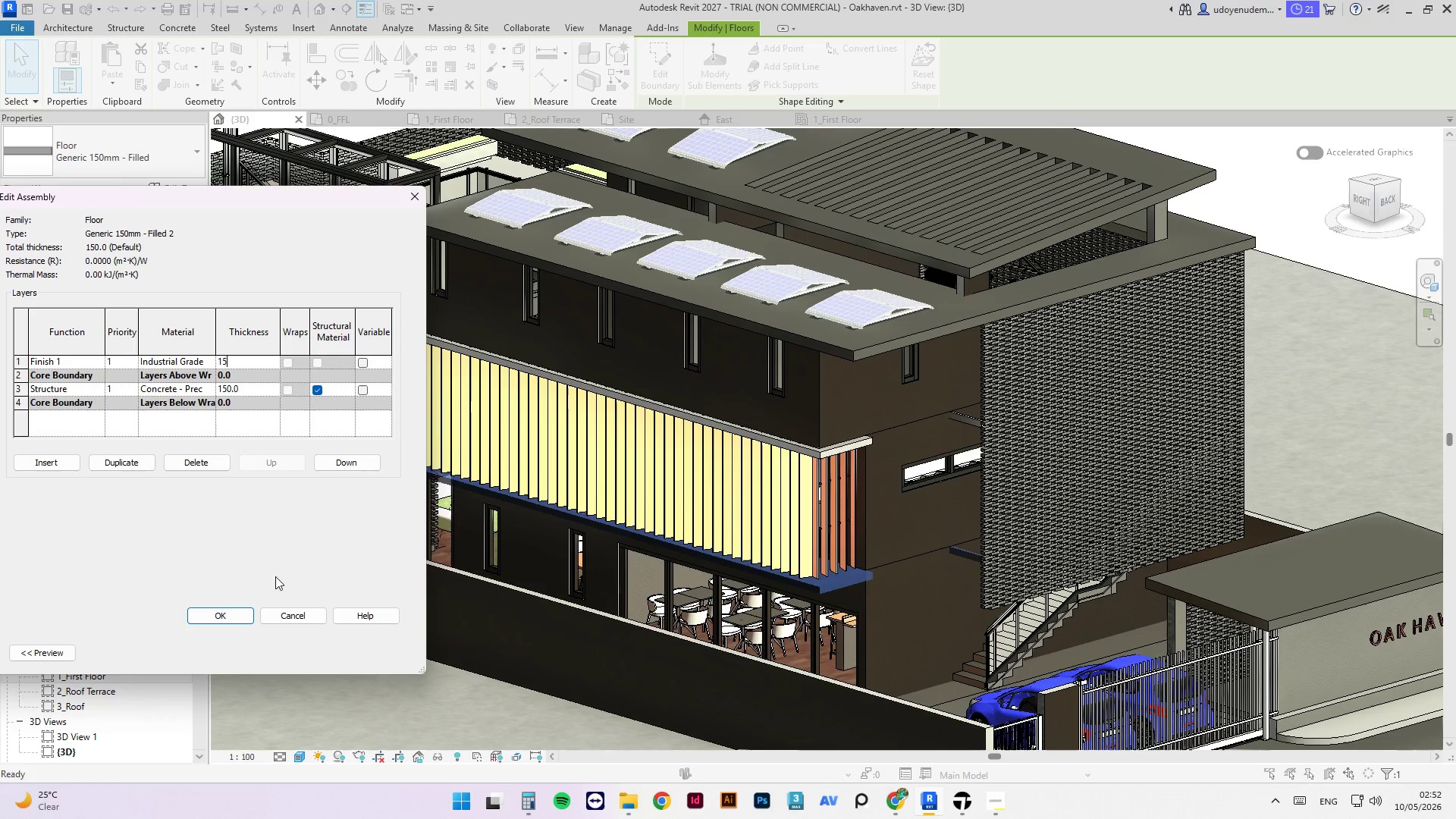 
left_click([222, 620])
 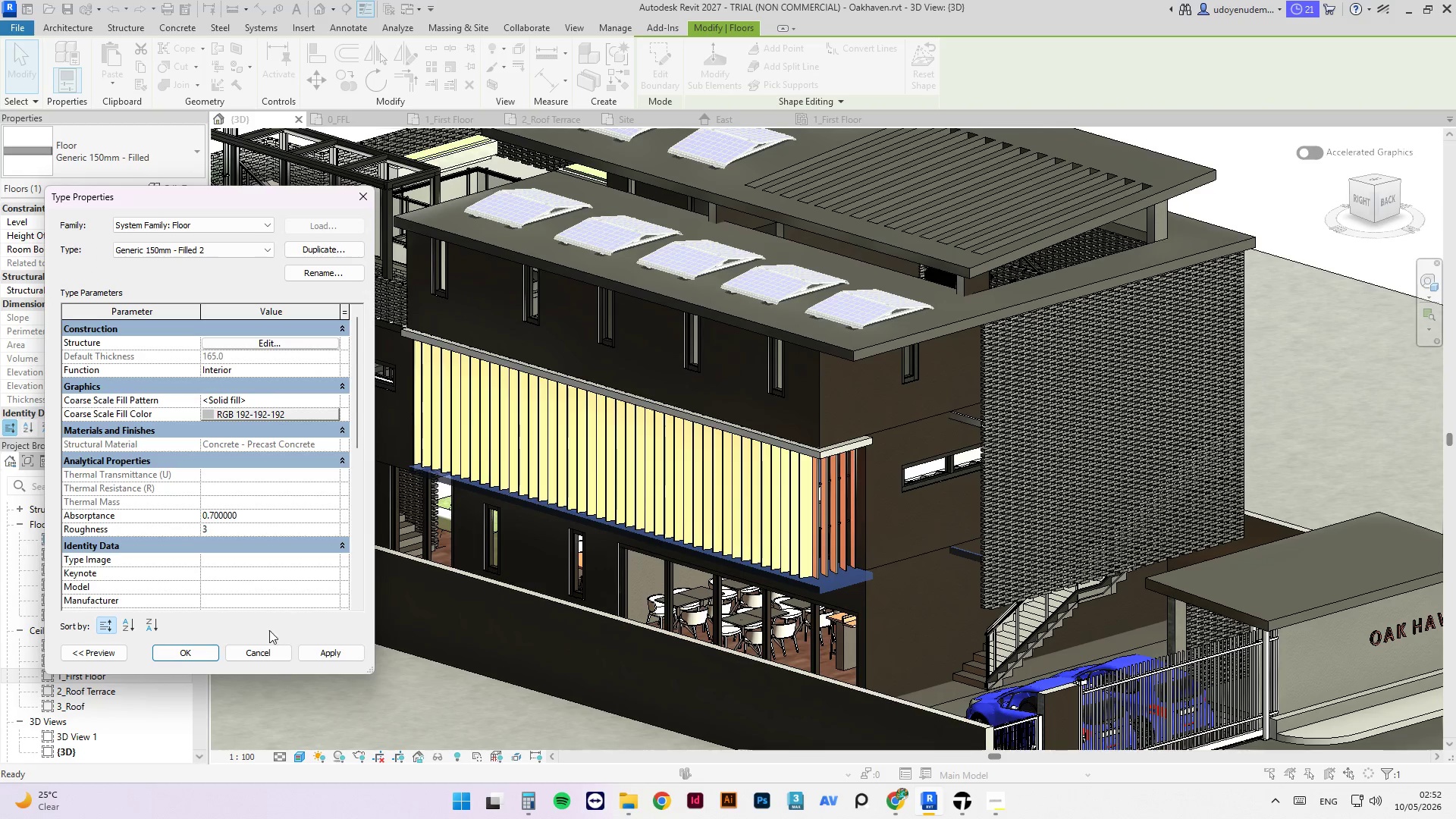 
left_click([185, 651])
 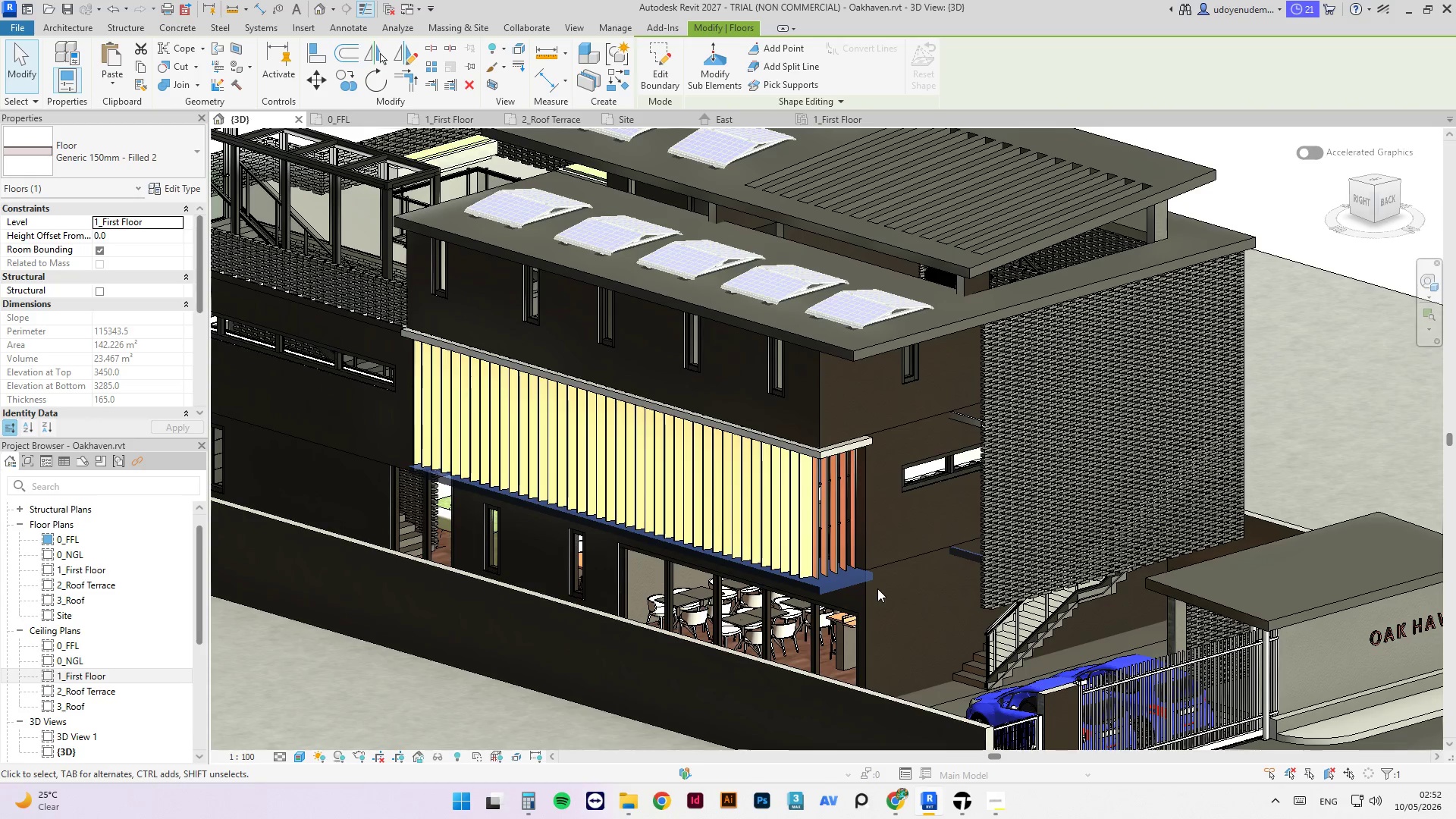 
scroll: coordinate [682, 514], scroll_direction: down, amount: 4.0
 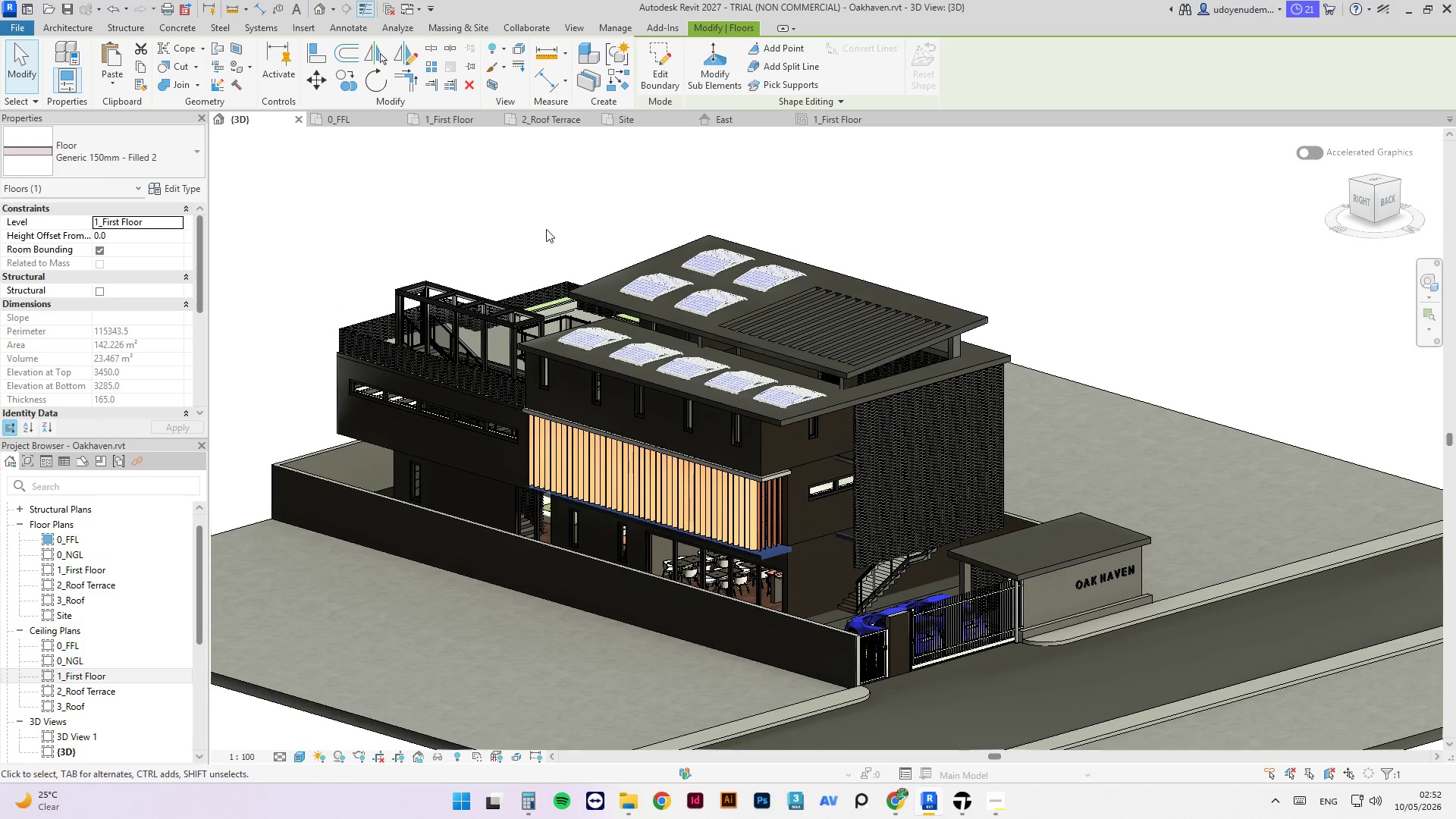 
left_click([553, 227])
 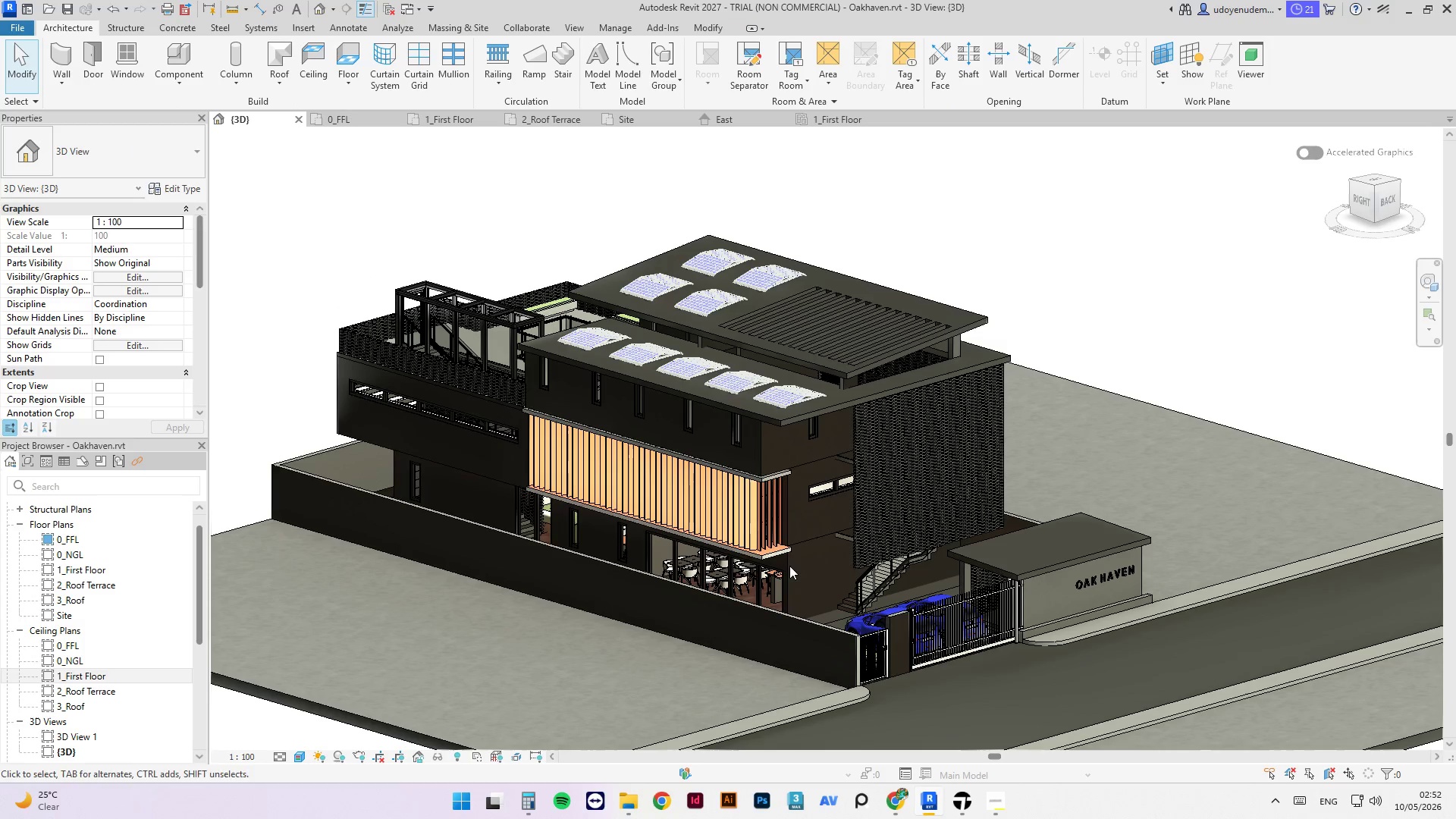 
scroll: coordinate [786, 563], scroll_direction: up, amount: 5.0
 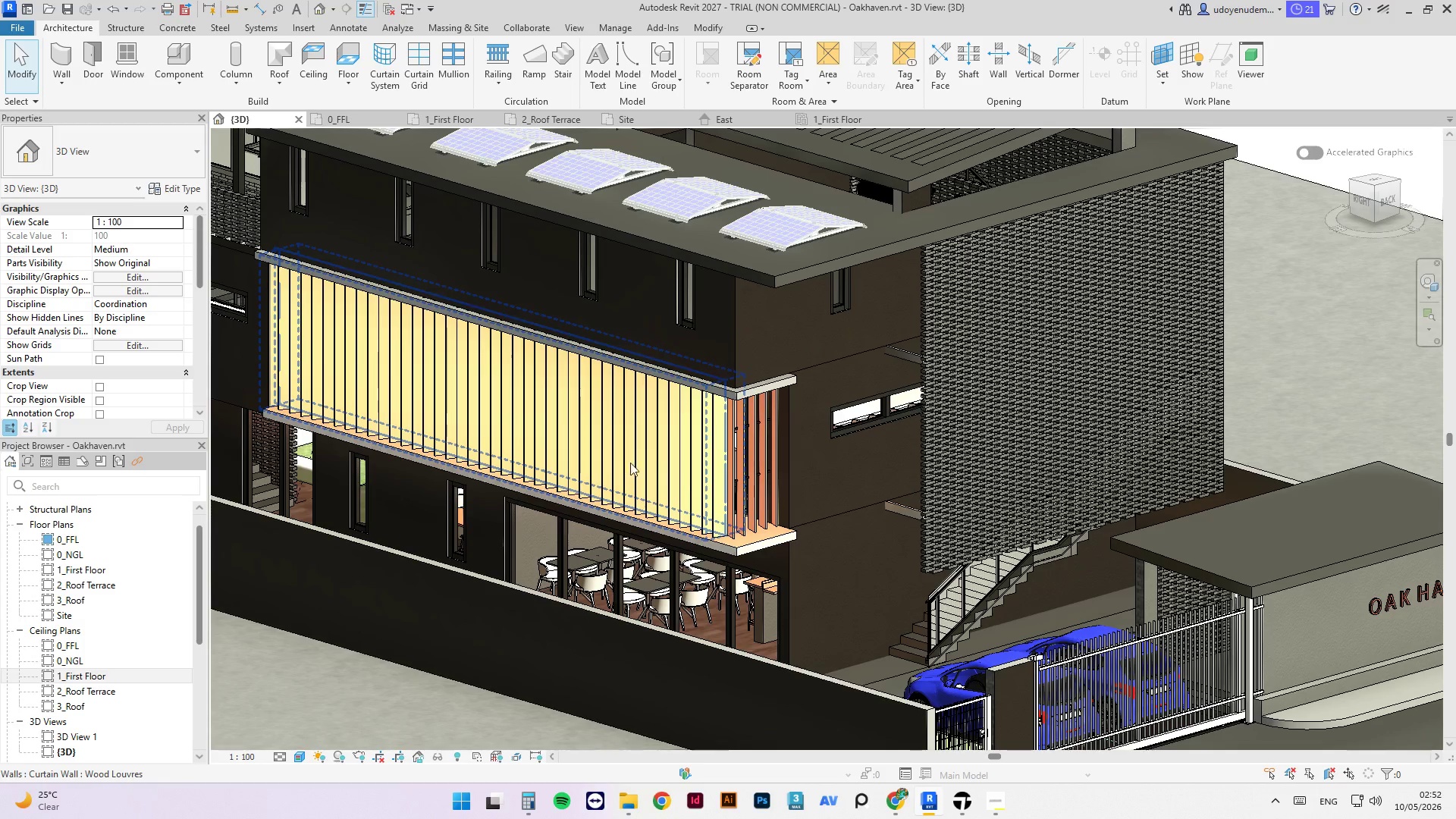 
left_click([744, 391])
 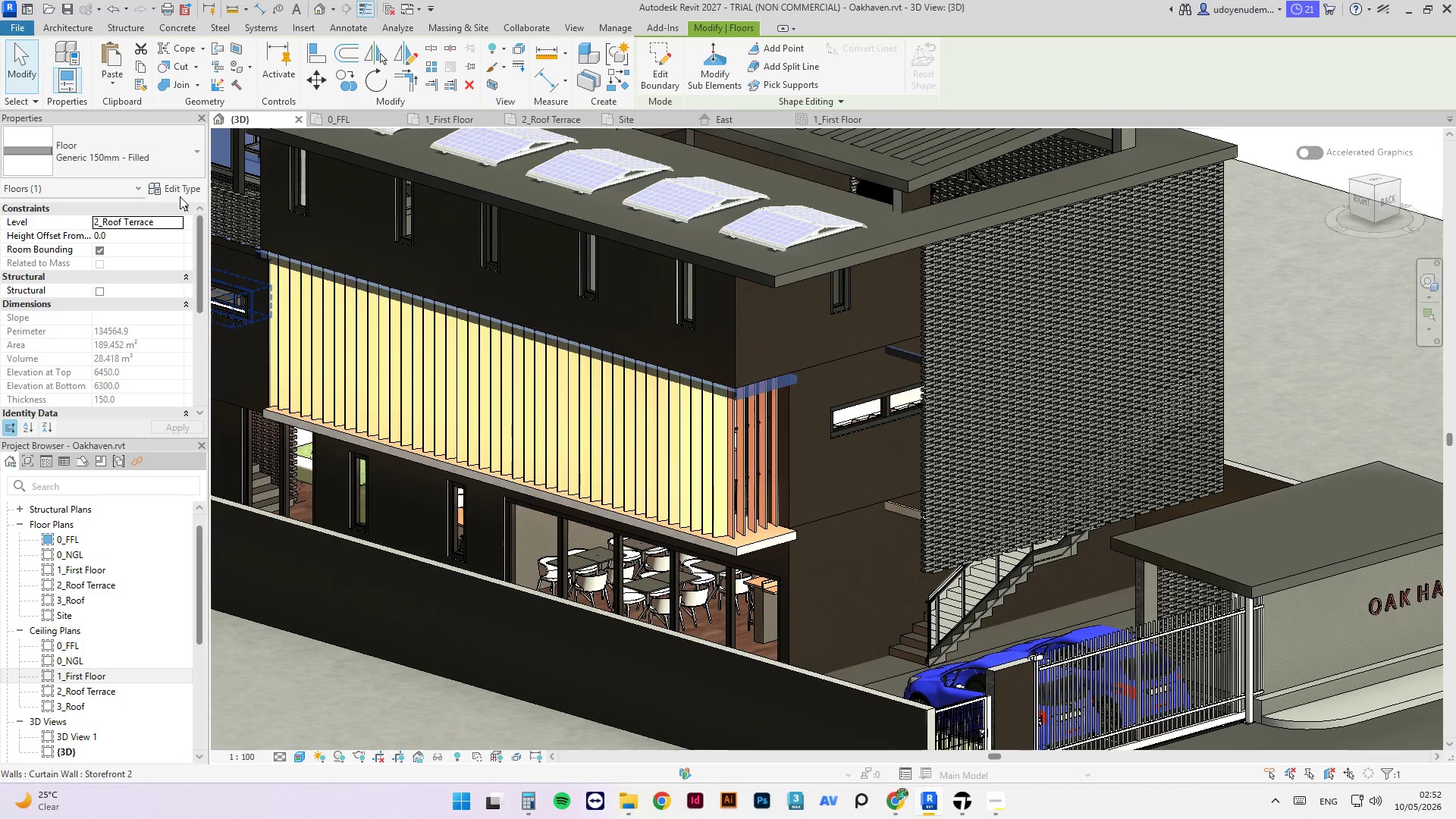 
left_click([183, 187])
 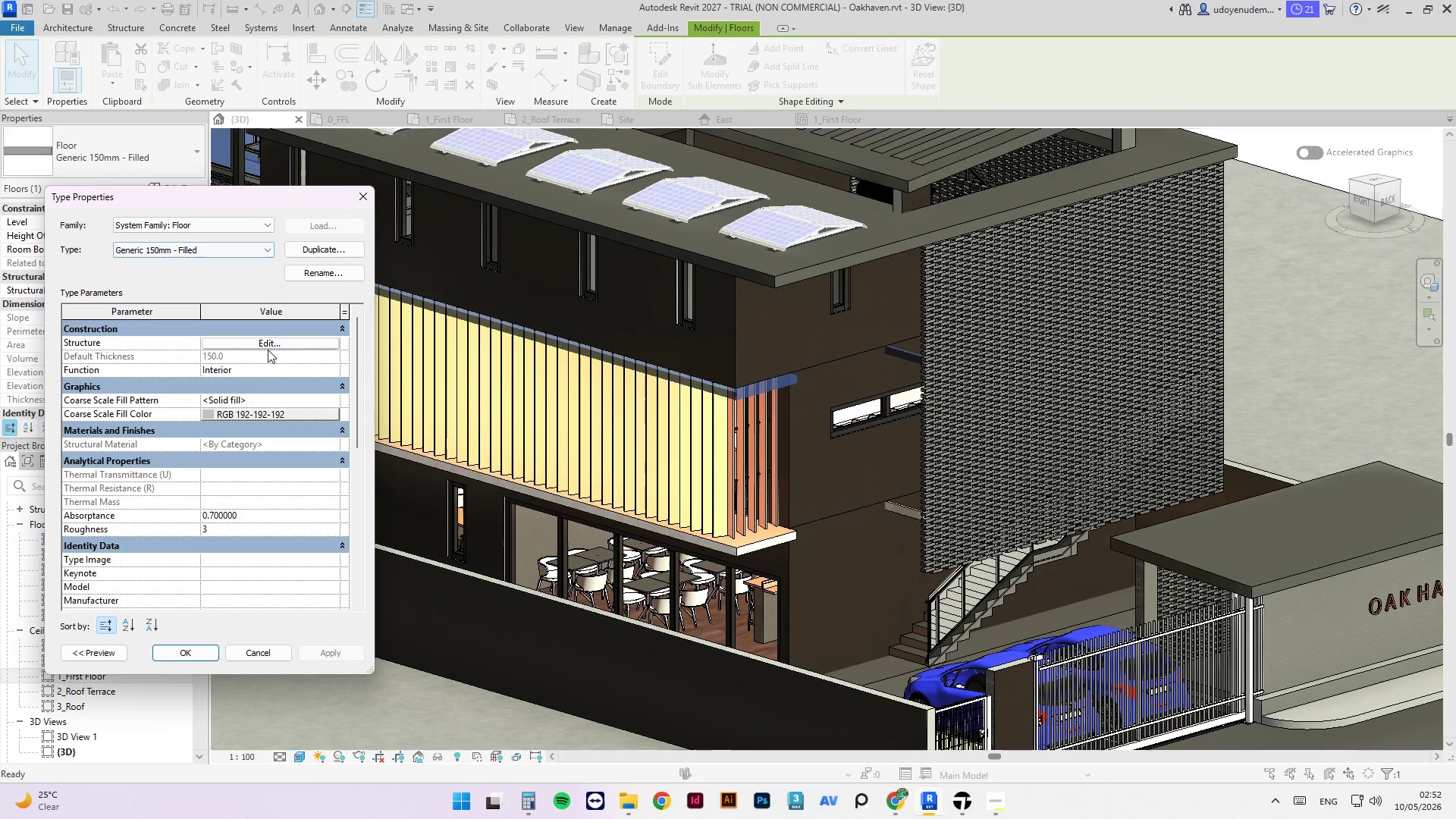 
left_click([269, 346])
 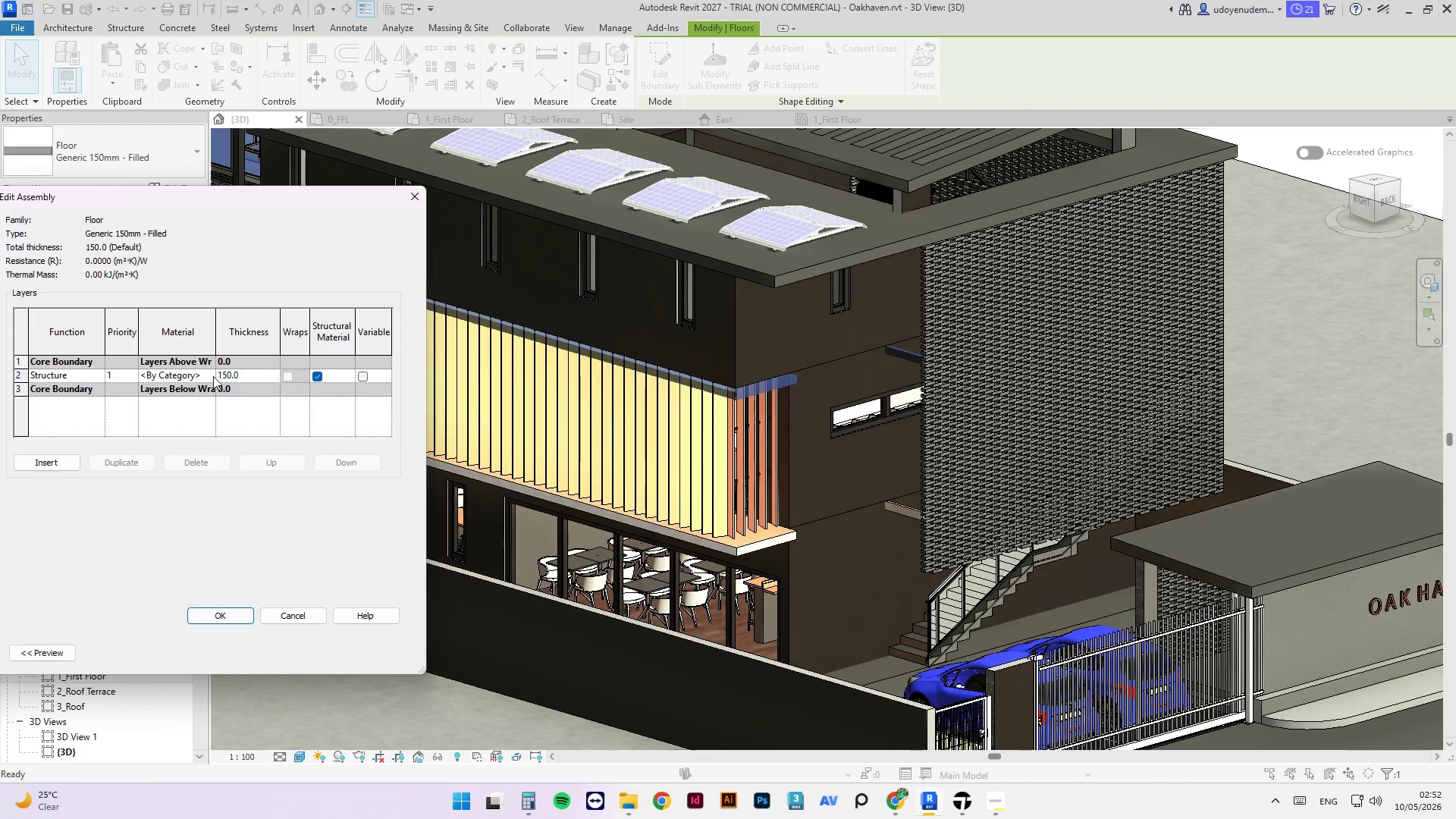 
left_click([210, 377])
 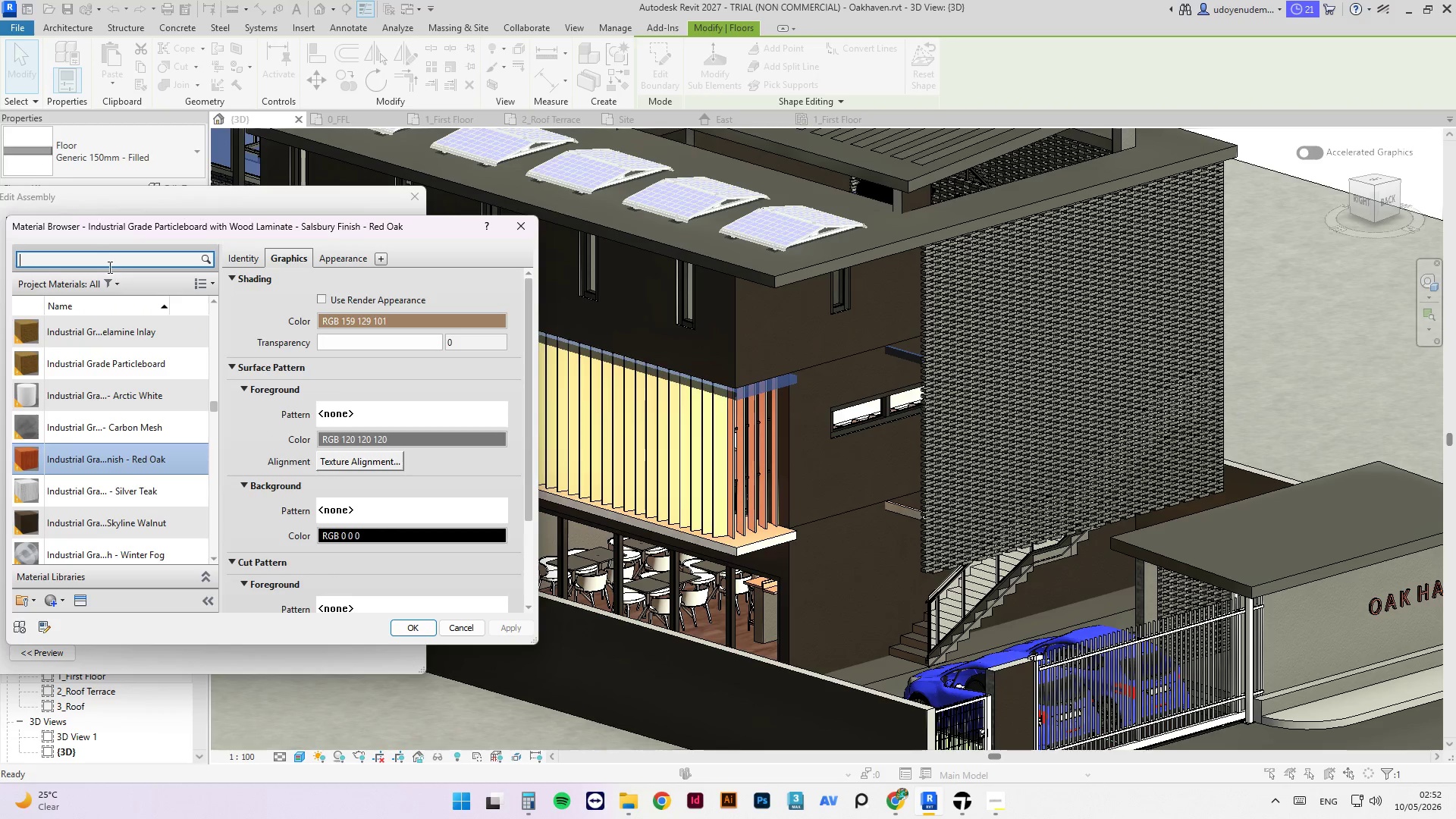 
type(CONCRETE)
 